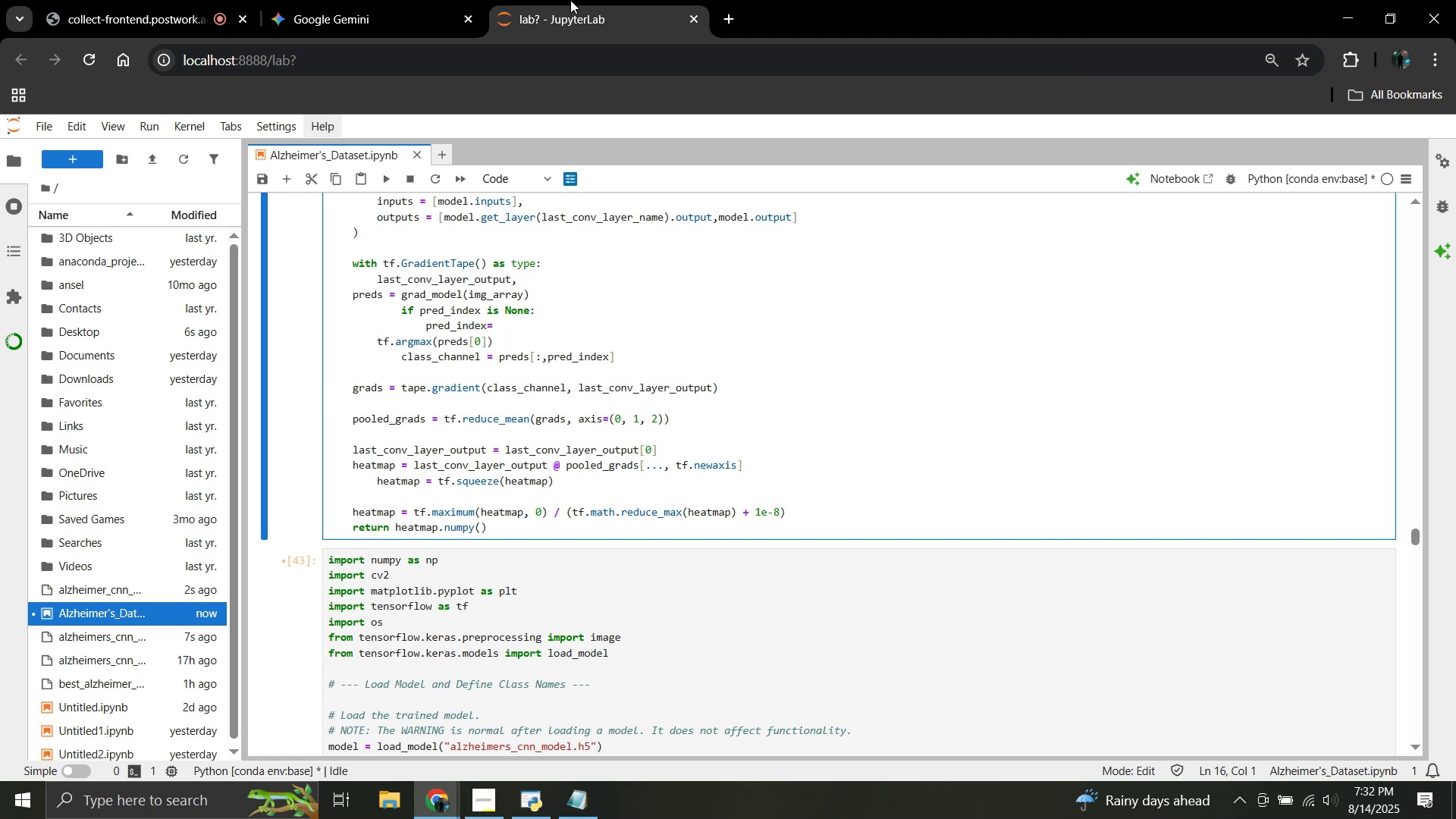 
wait(22.35)
 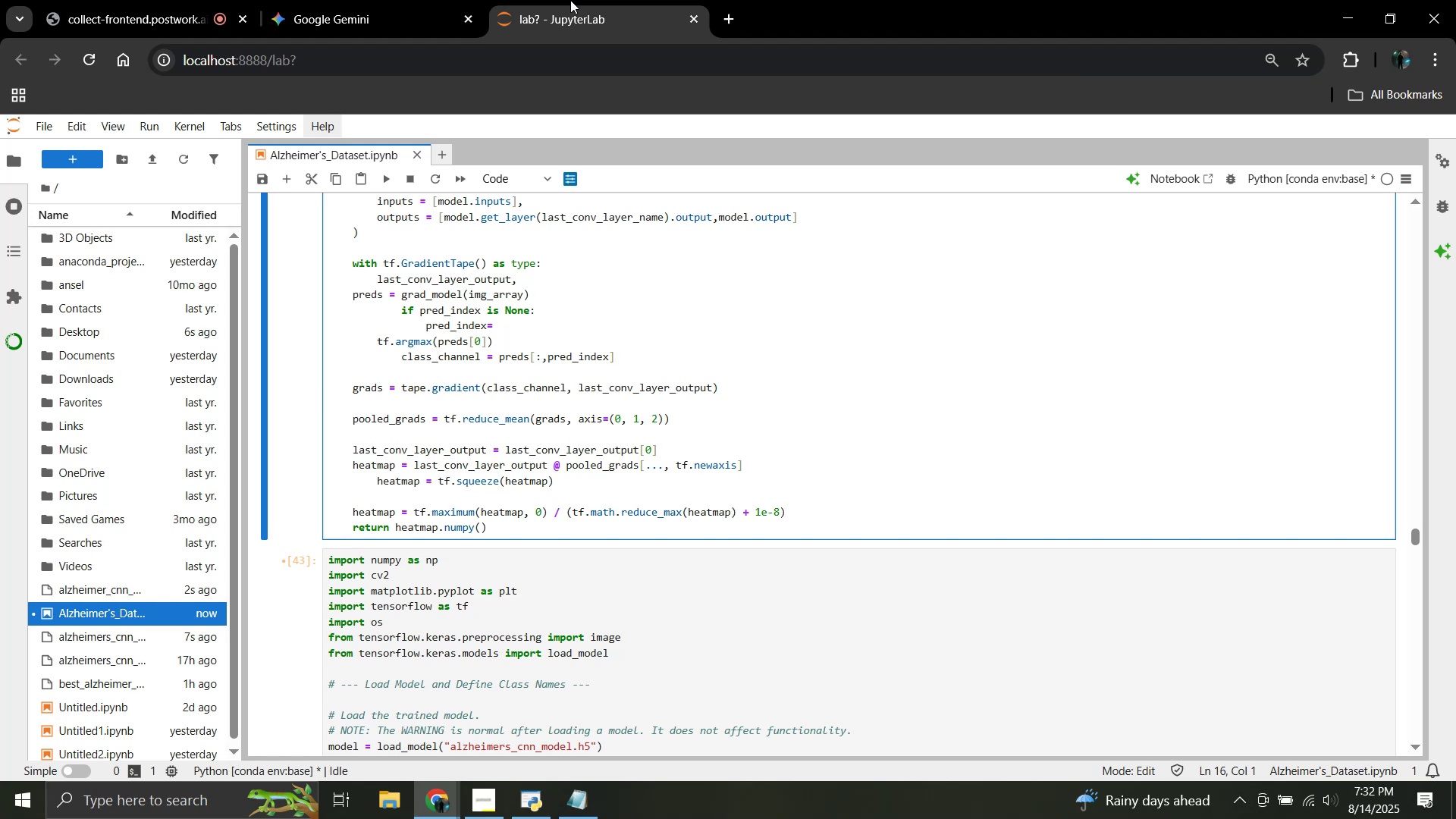 
left_click([410, 0])
 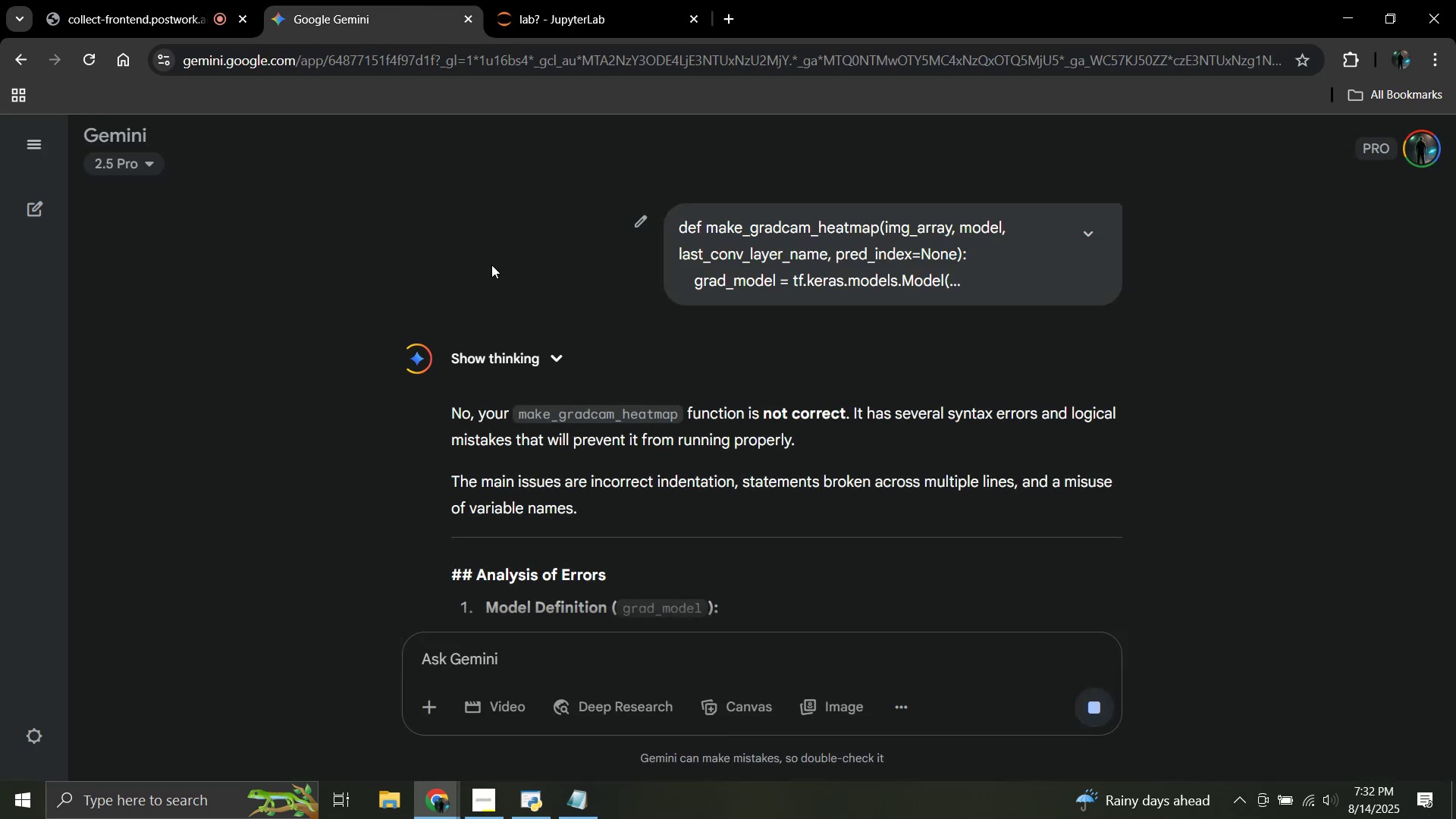 
scroll: coordinate [491, 265], scroll_direction: down, amount: 1.0
 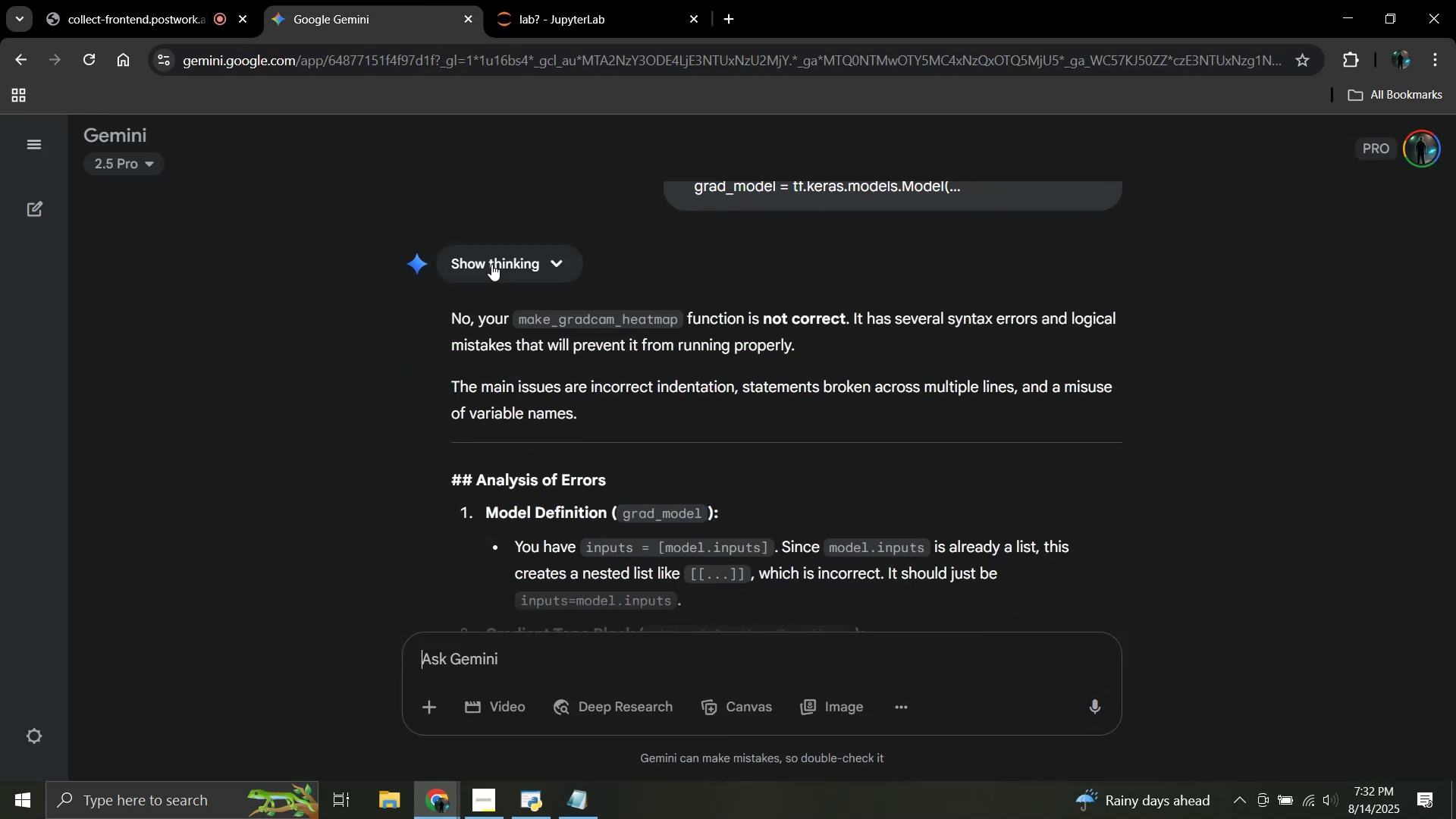 
wait(9.42)
 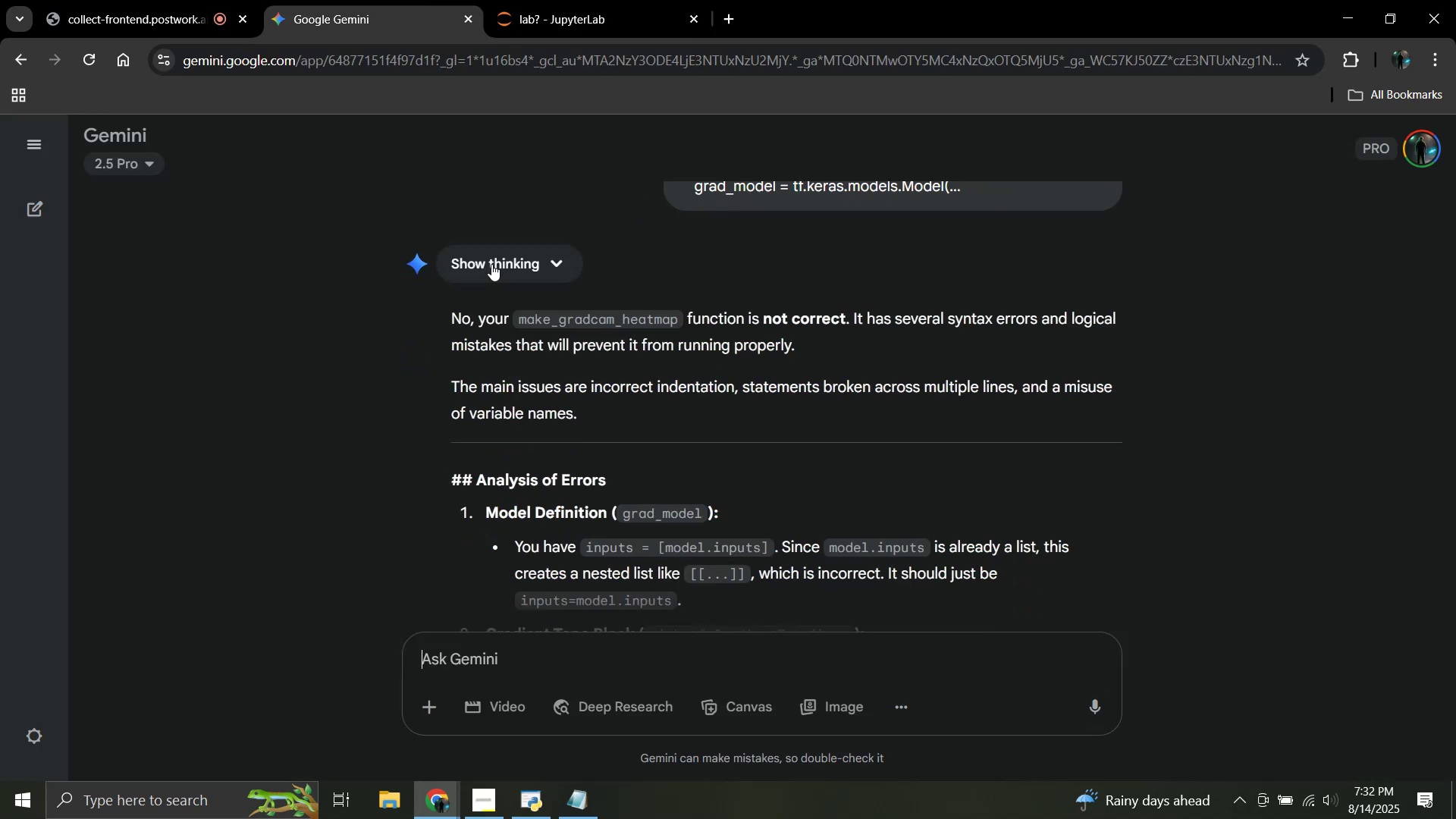 
scroll: coordinate [670, 354], scroll_direction: down, amount: 2.0
 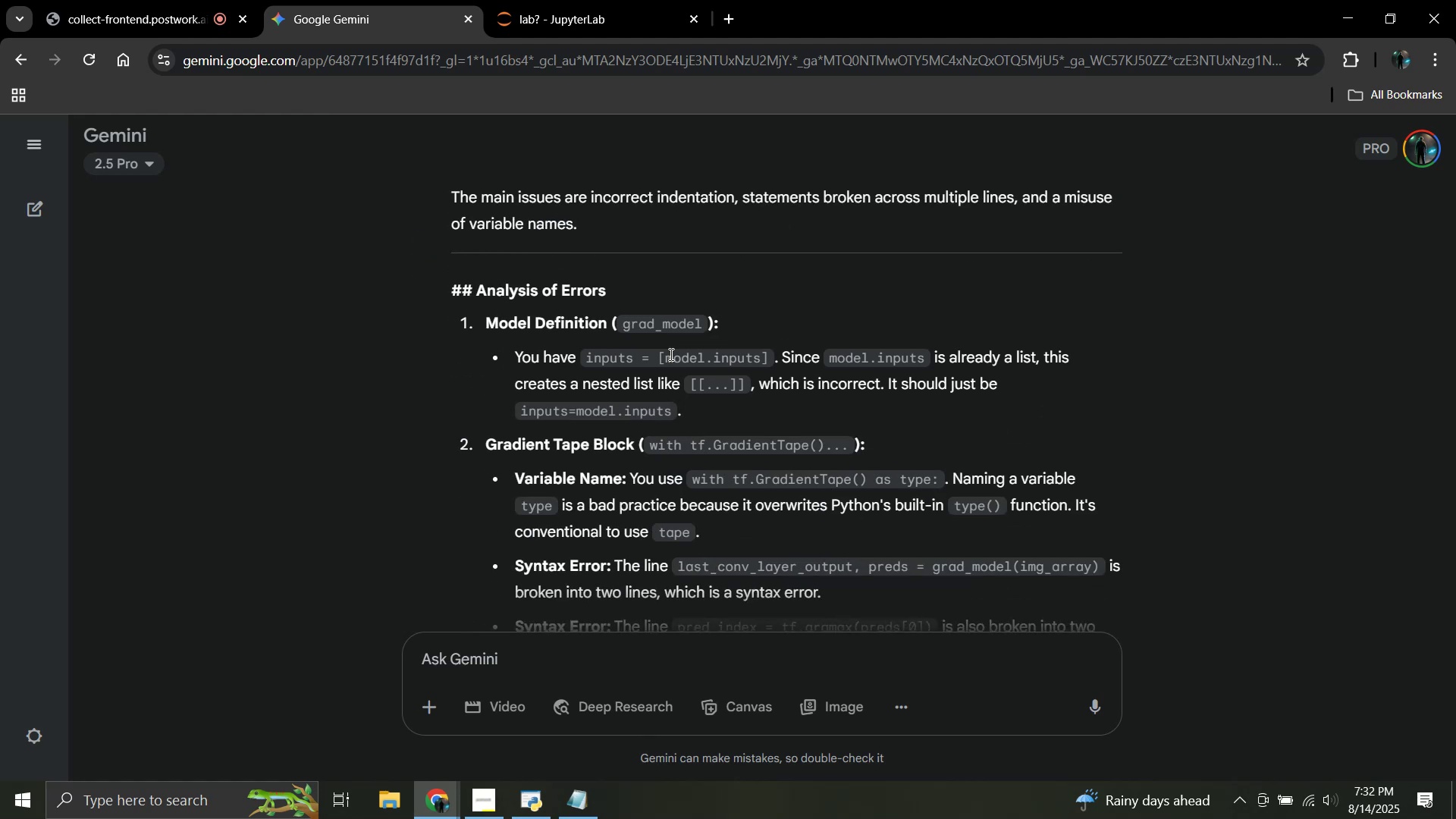 
scroll: coordinate [670, 354], scroll_direction: none, amount: 0.0
 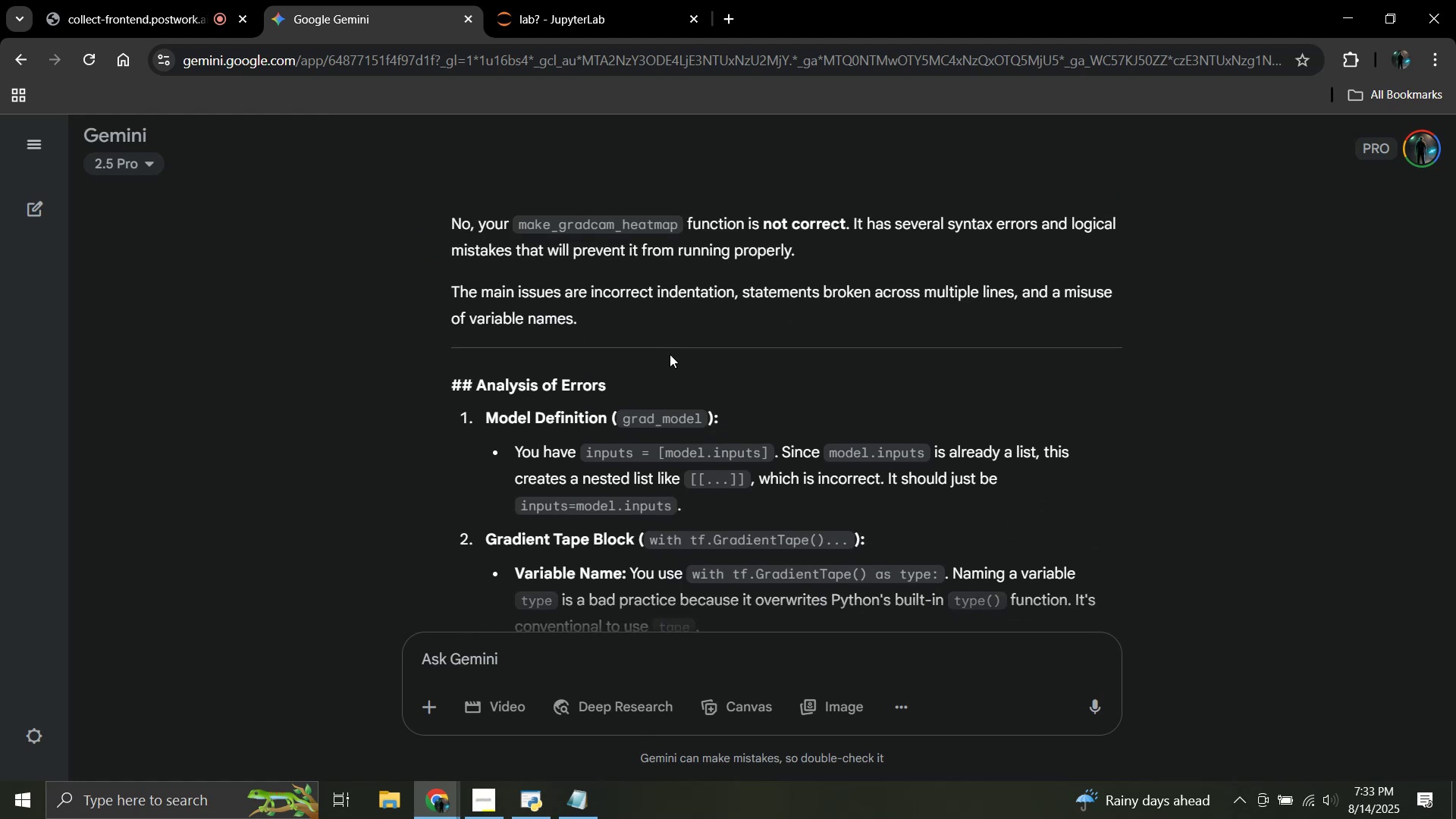 
wait(5.43)
 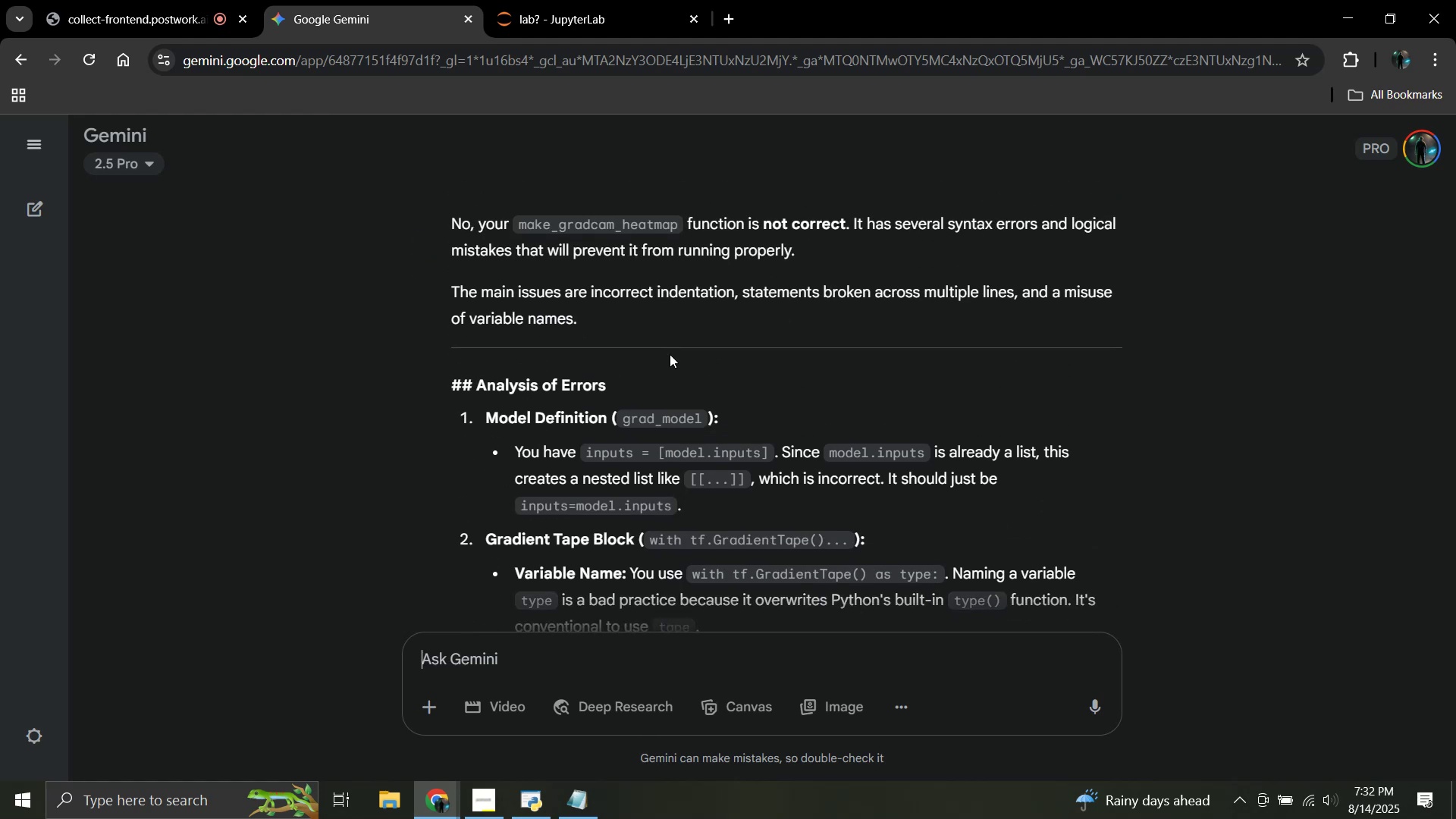 
scroll: coordinate [670, 354], scroll_direction: none, amount: 0.0
 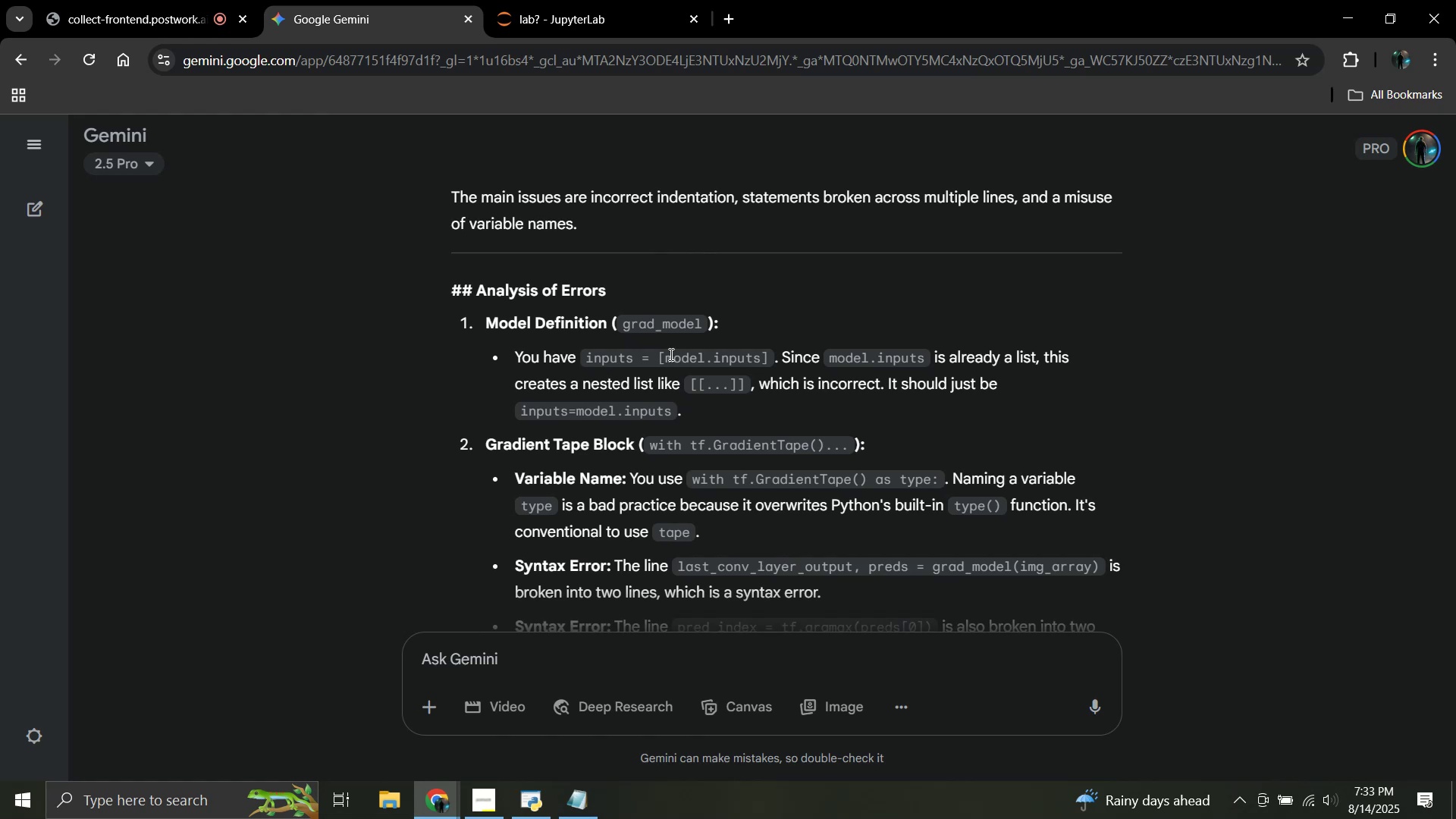 
scroll: coordinate [670, 354], scroll_direction: down, amount: 1.0
 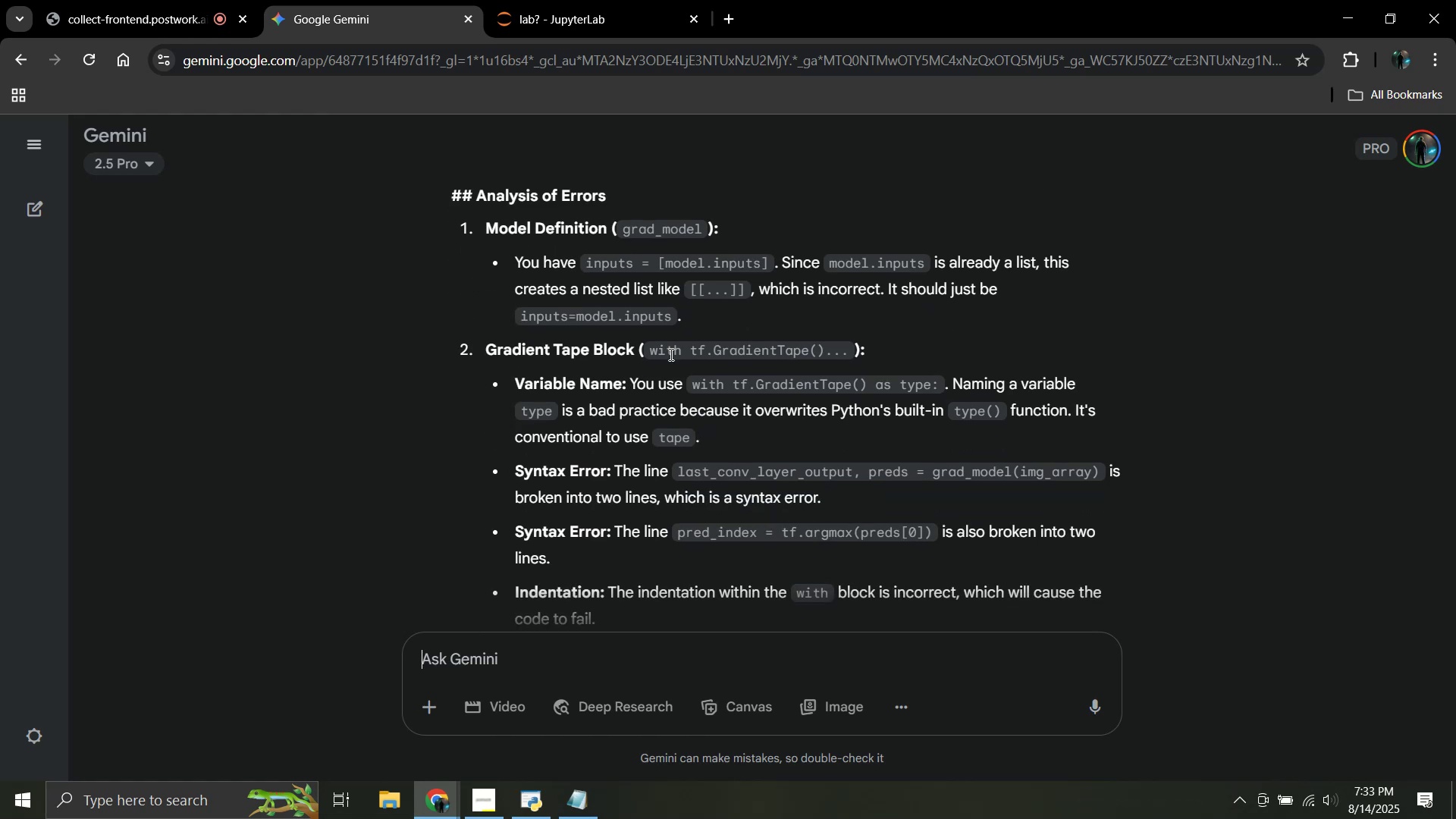 
wait(10.68)
 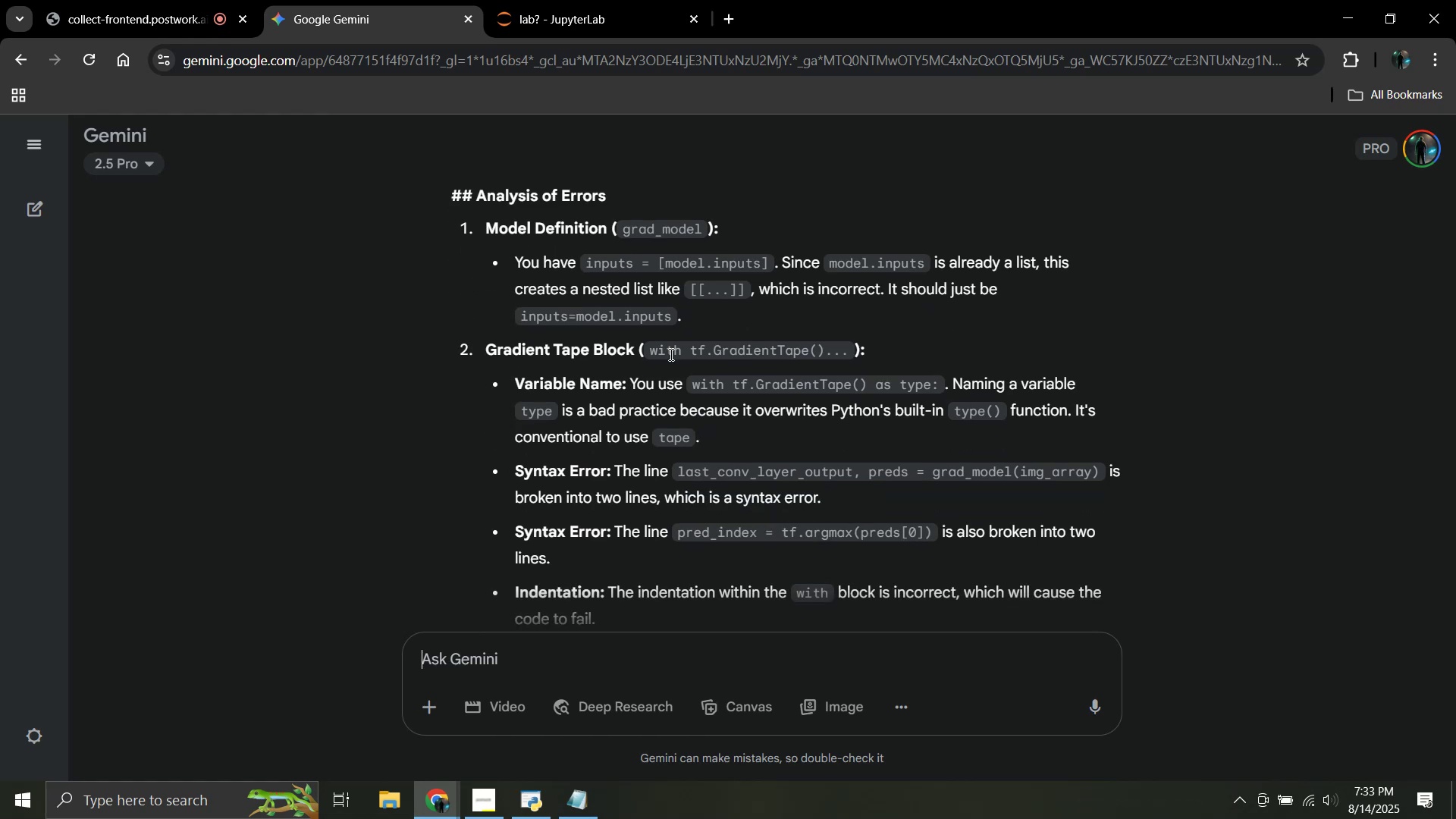 
scroll: coordinate [670, 354], scroll_direction: down, amount: 3.0
 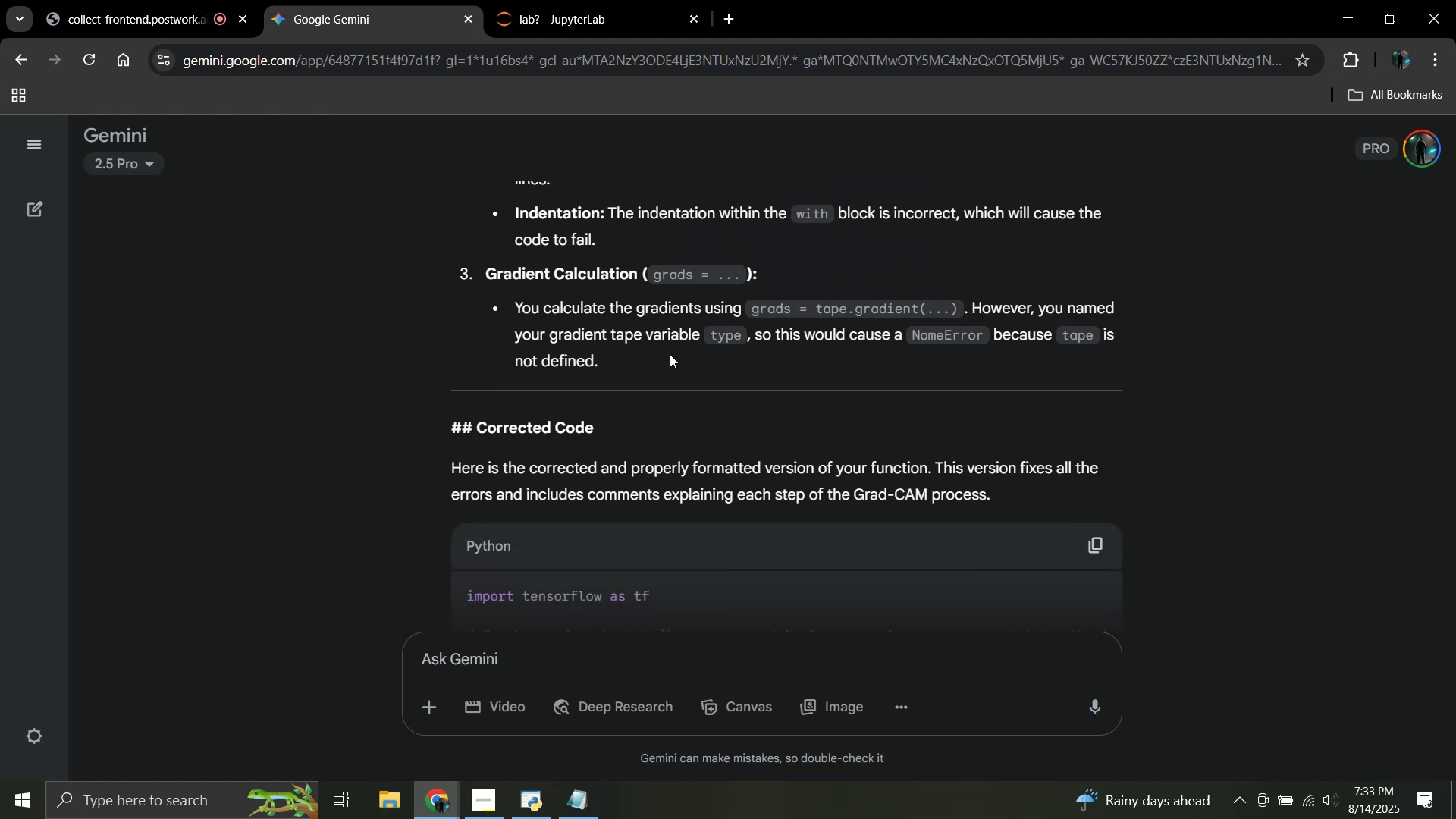 
scroll: coordinate [670, 354], scroll_direction: up, amount: 2.0
 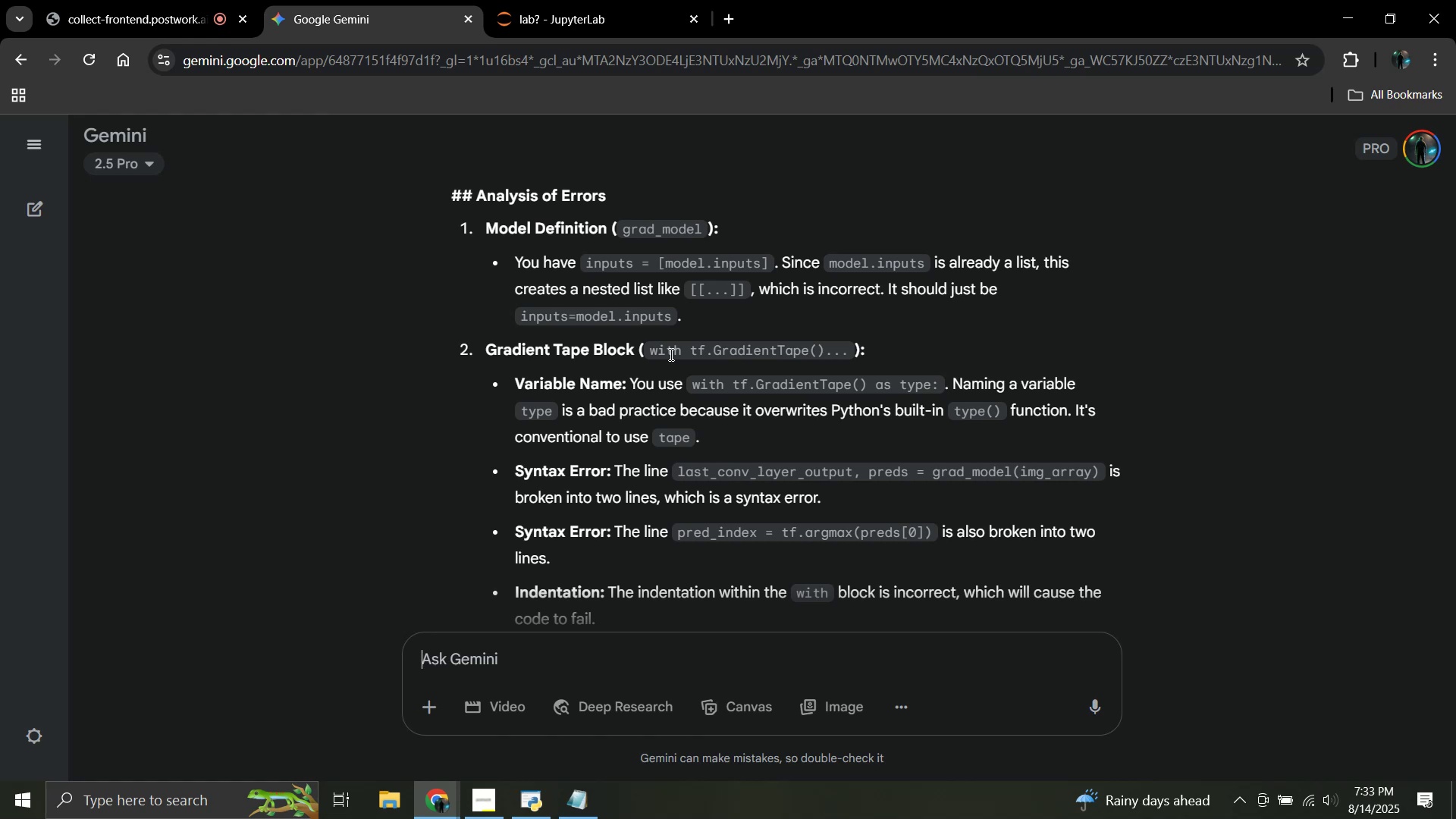 
wait(12.71)
 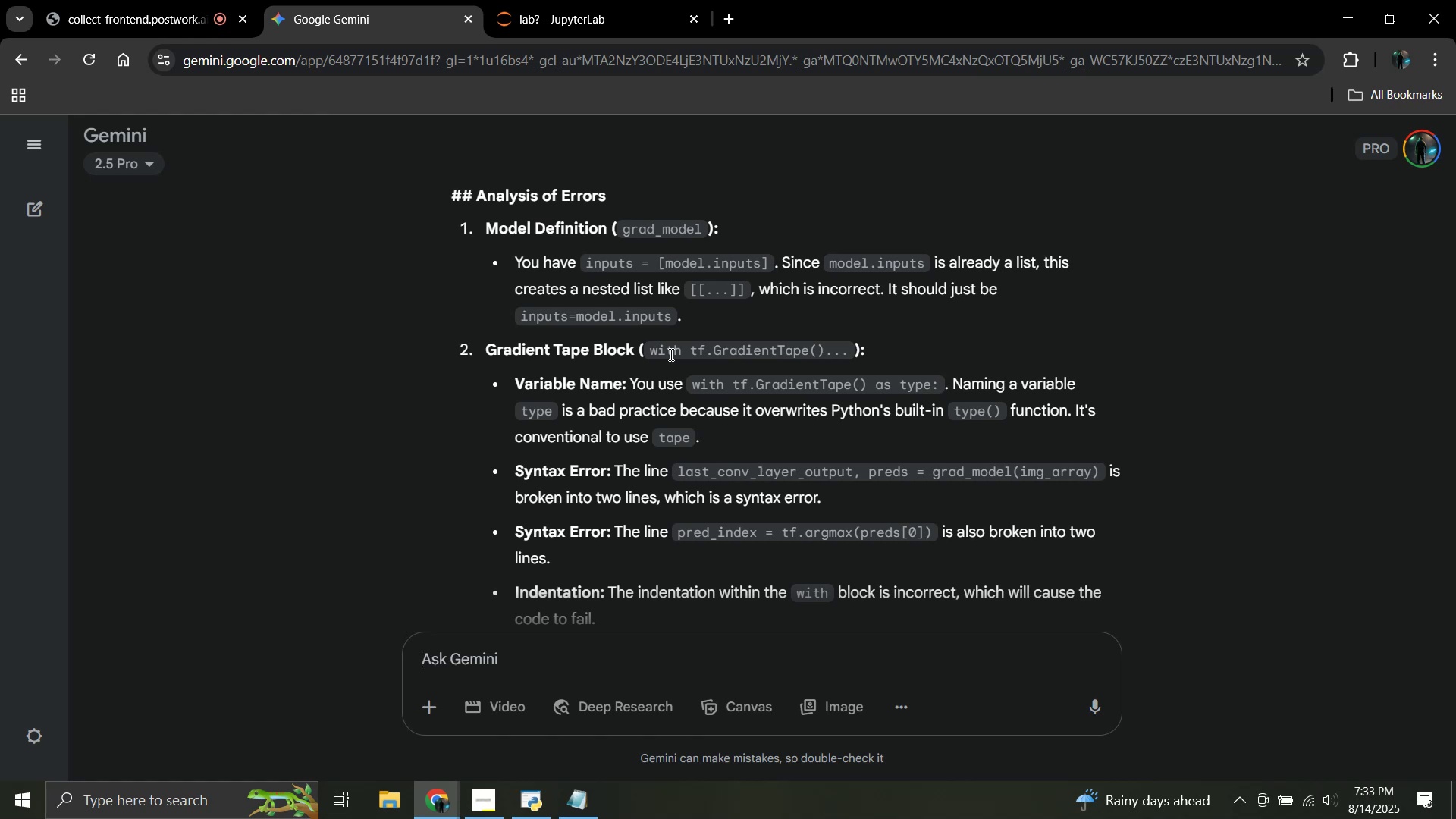 
scroll: coordinate [670, 354], scroll_direction: none, amount: 0.0
 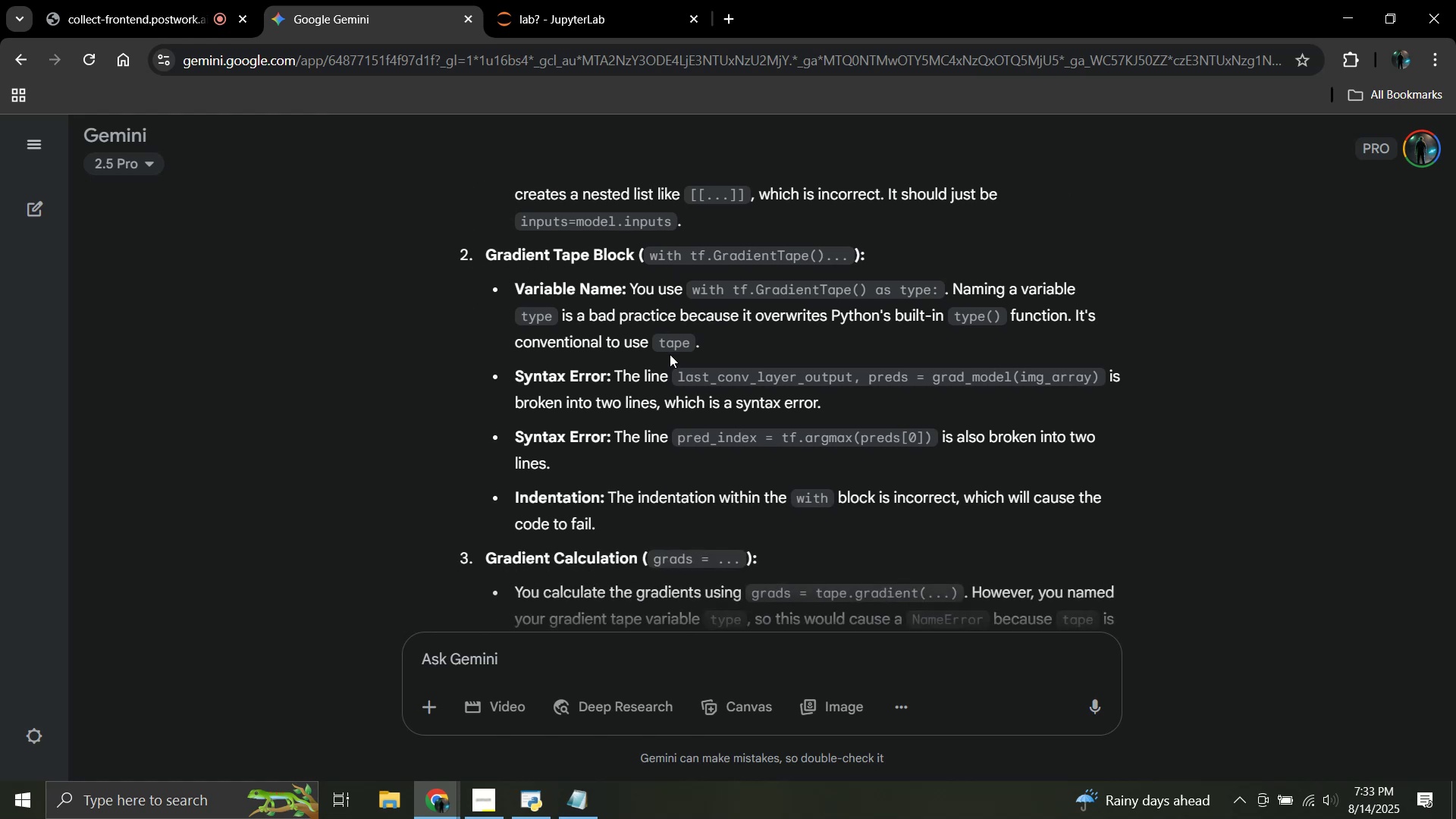 
scroll: coordinate [670, 354], scroll_direction: down, amount: 1.0
 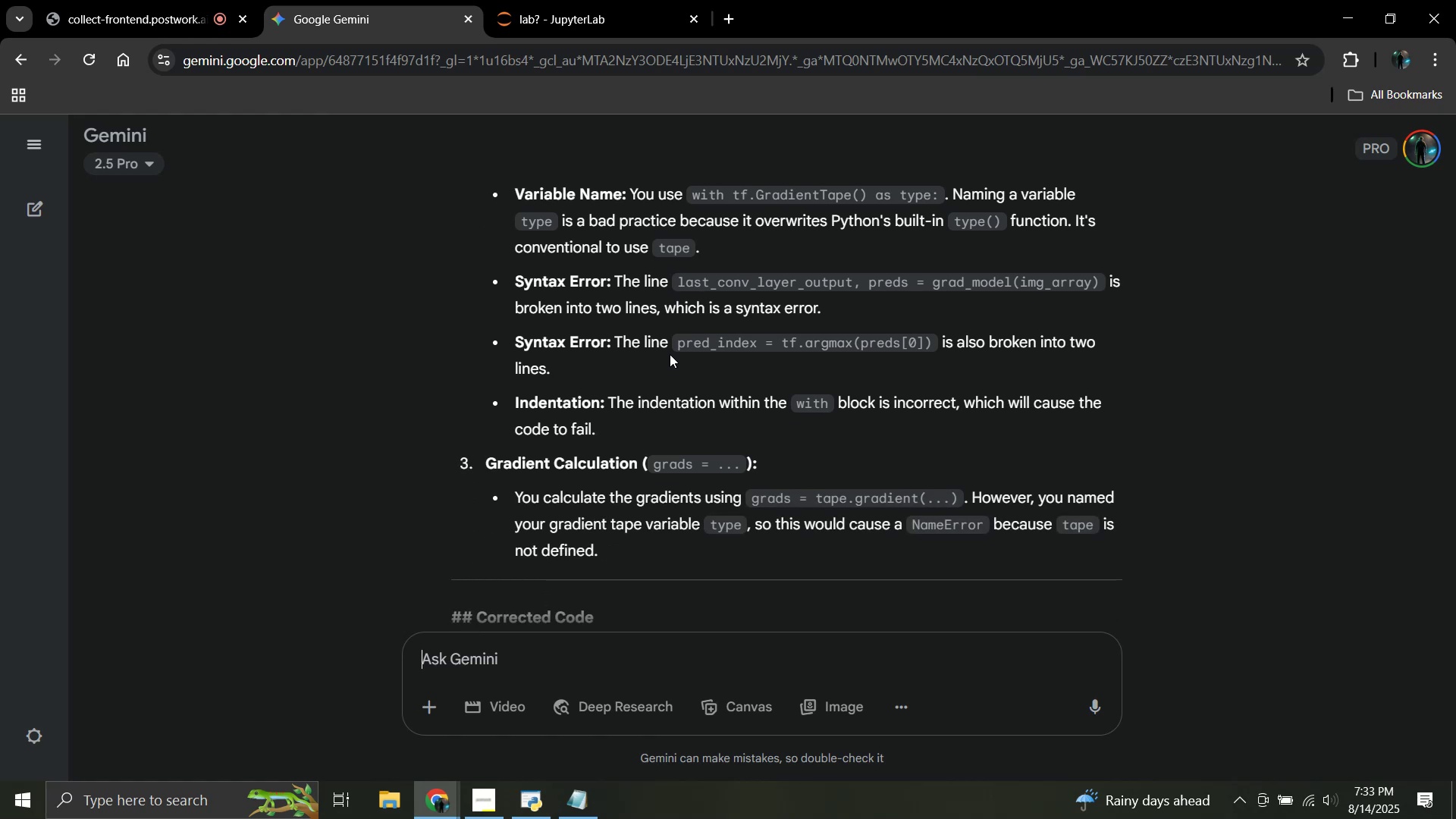 
scroll: coordinate [670, 354], scroll_direction: none, amount: 0.0
 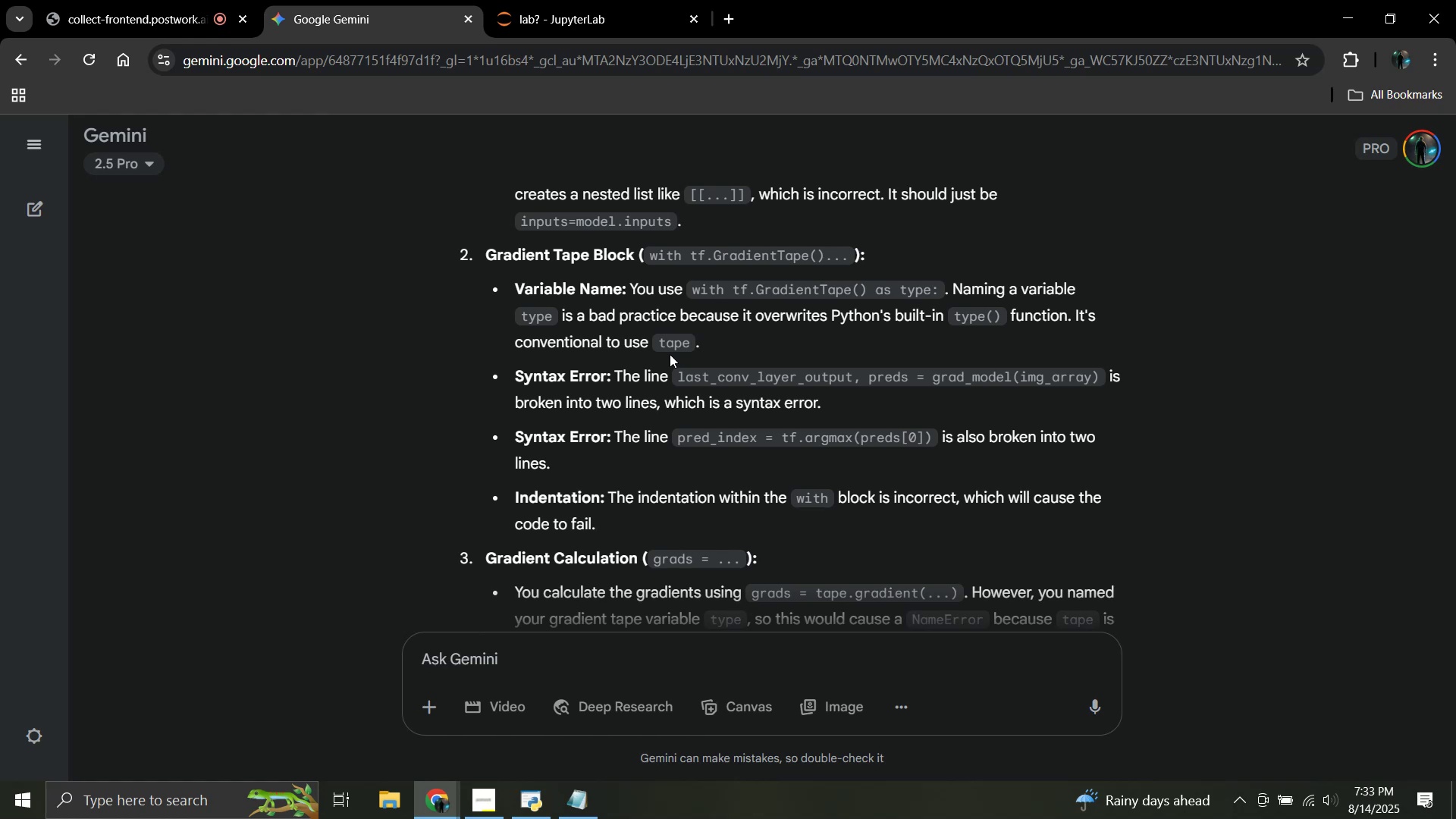 
wait(18.86)
 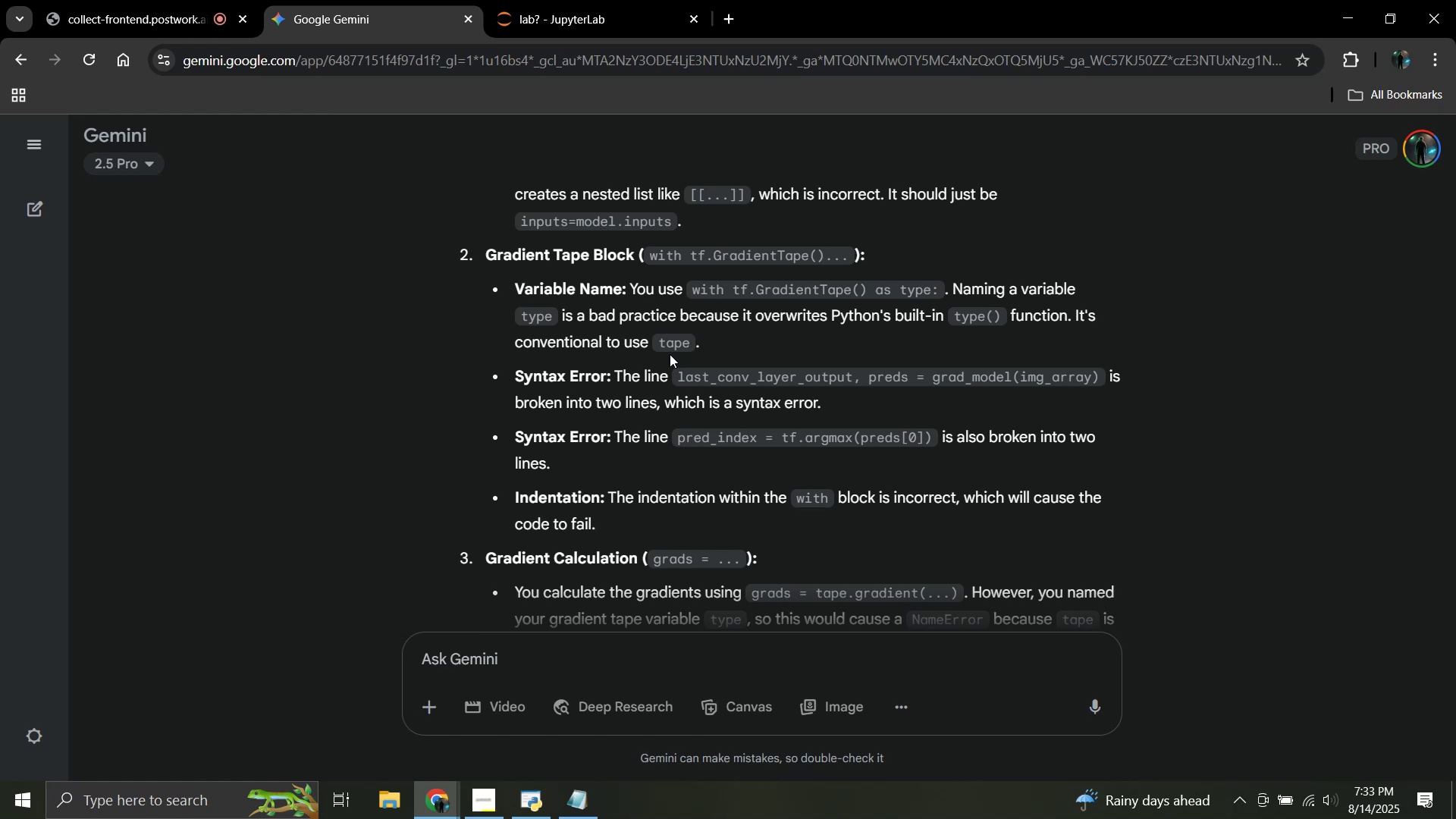 
scroll: coordinate [670, 354], scroll_direction: none, amount: 0.0
 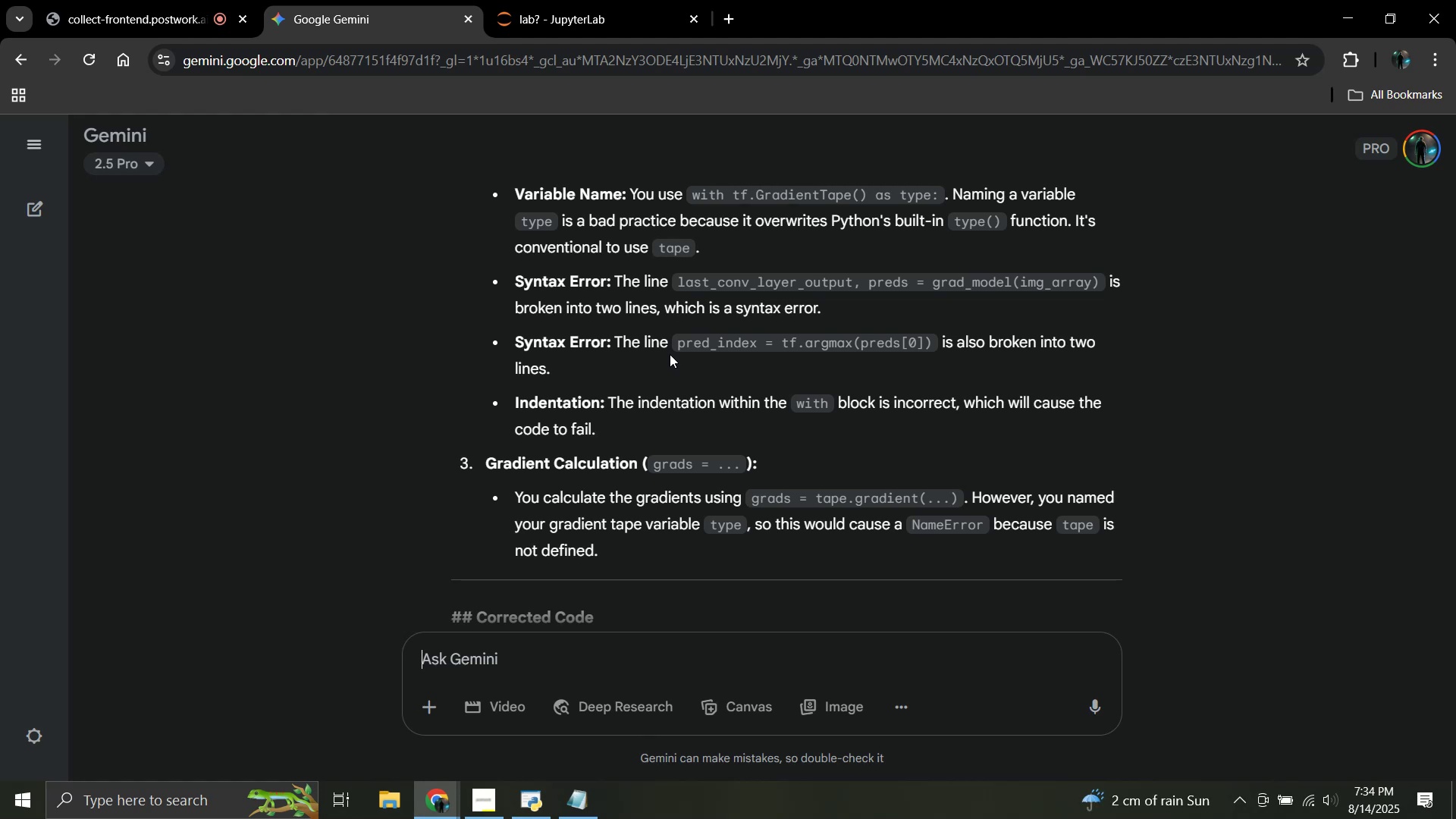 
wait(33.54)
 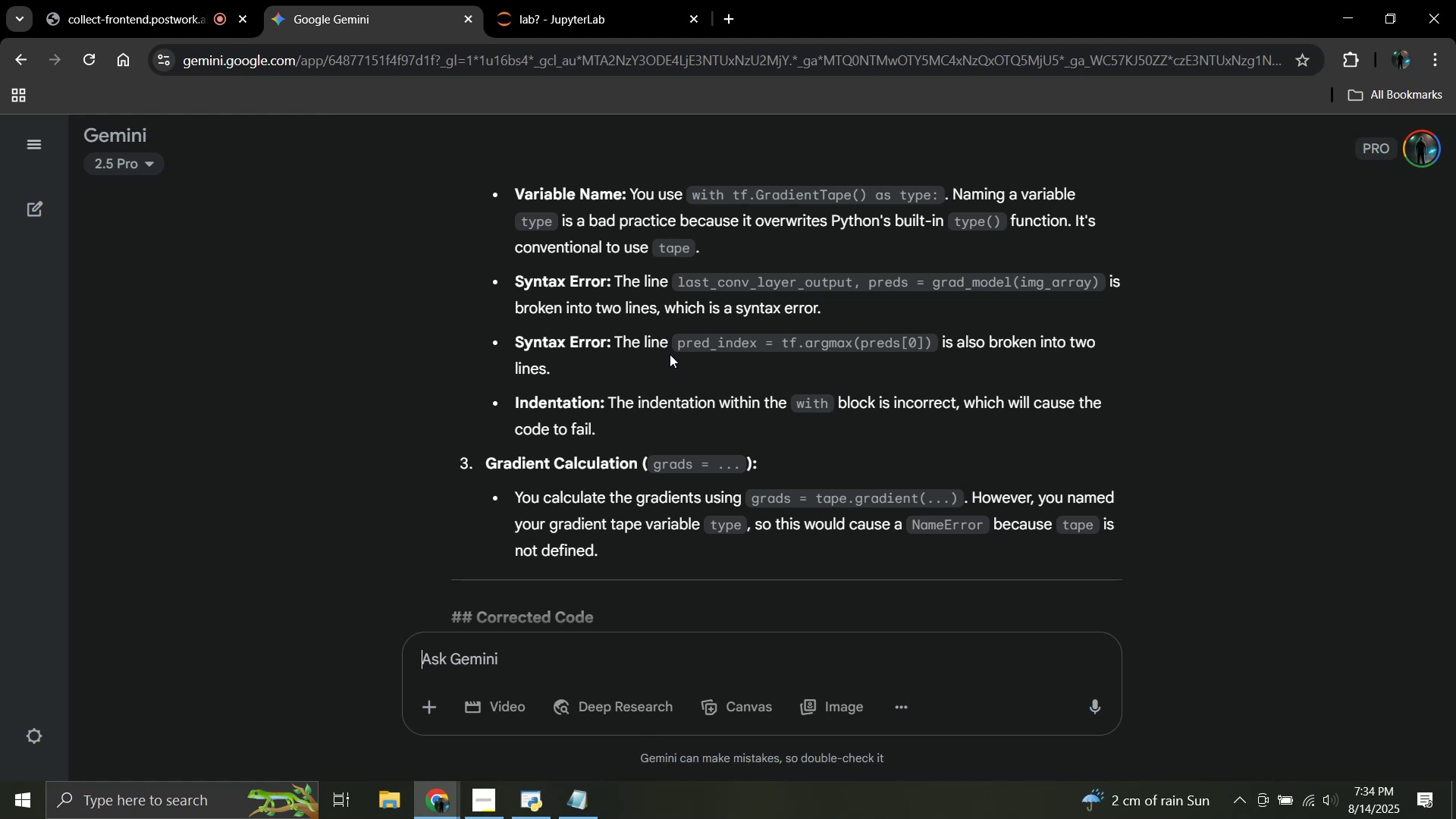 
scroll: coordinate [670, 354], scroll_direction: down, amount: 1.0
 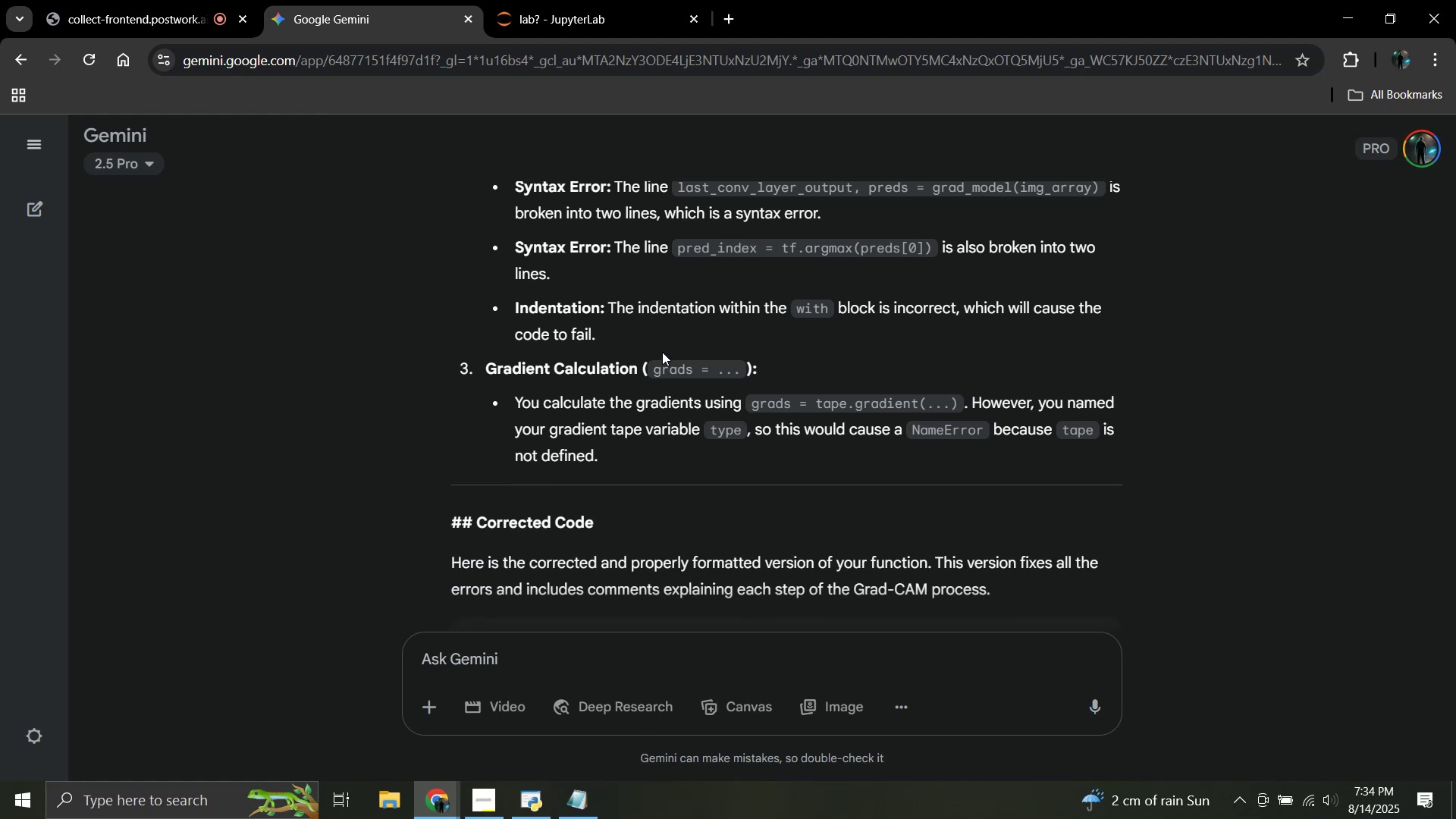 
wait(5.59)
 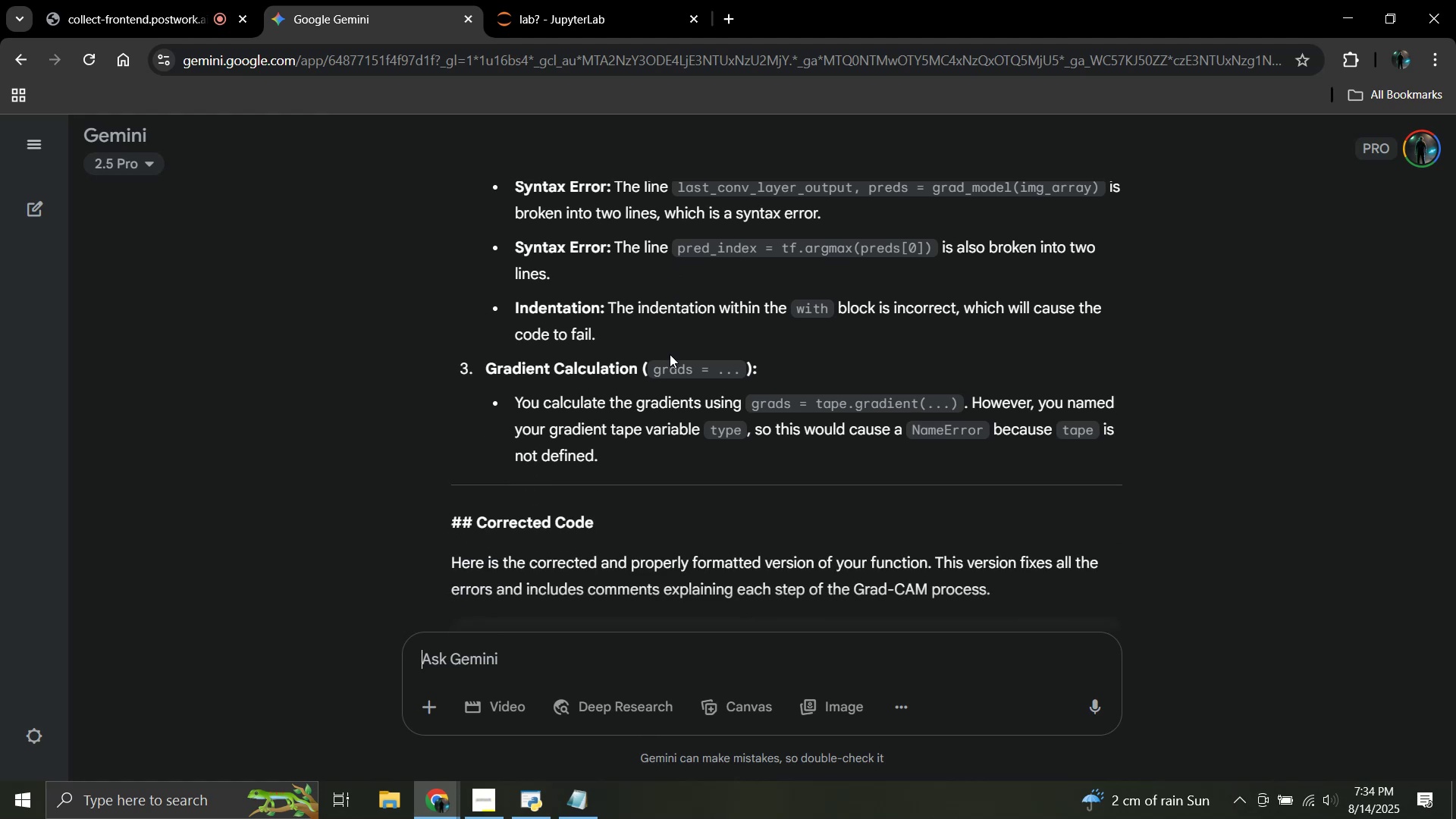 
left_click([576, 0])
 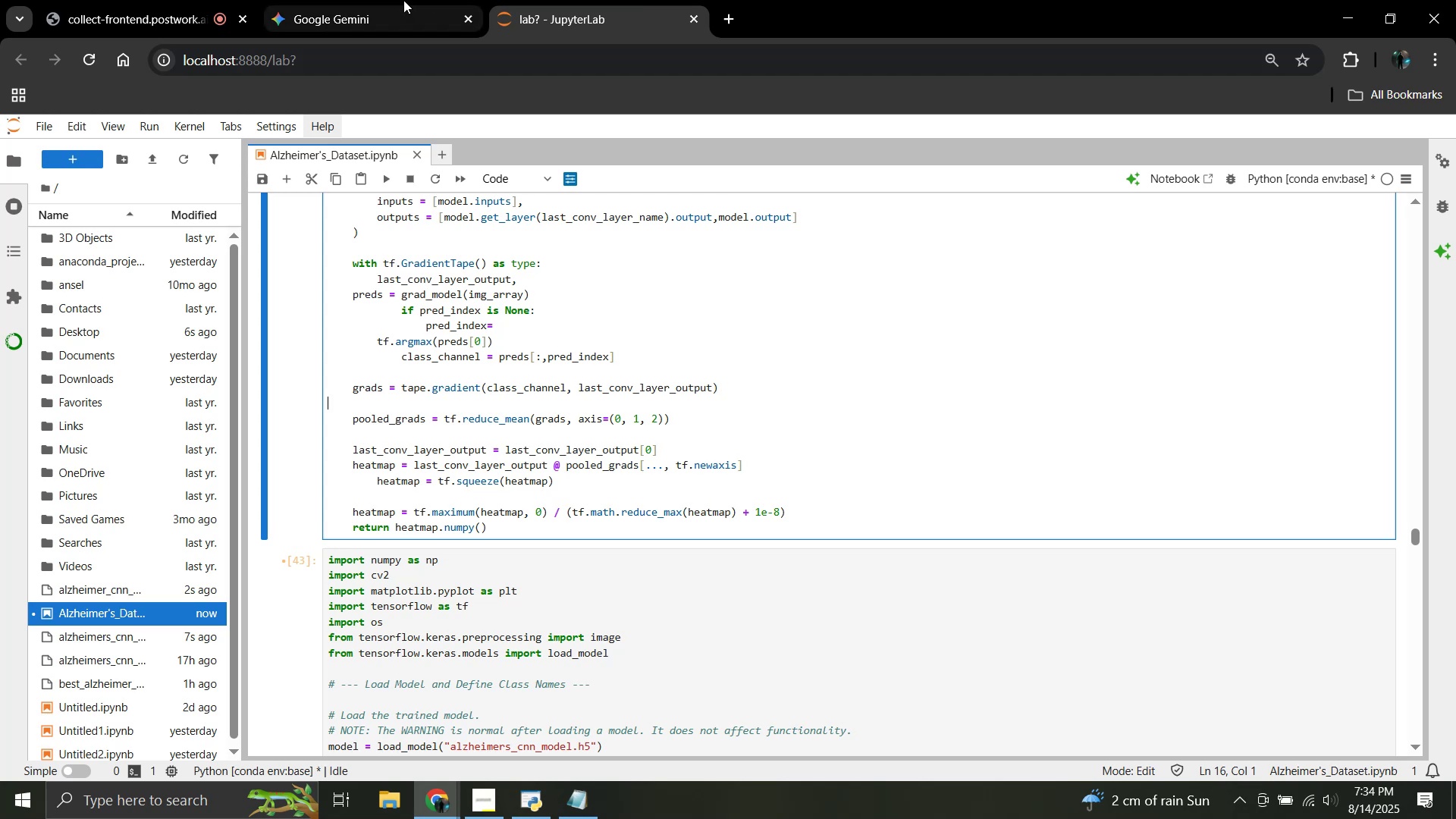 
left_click([391, 0])
 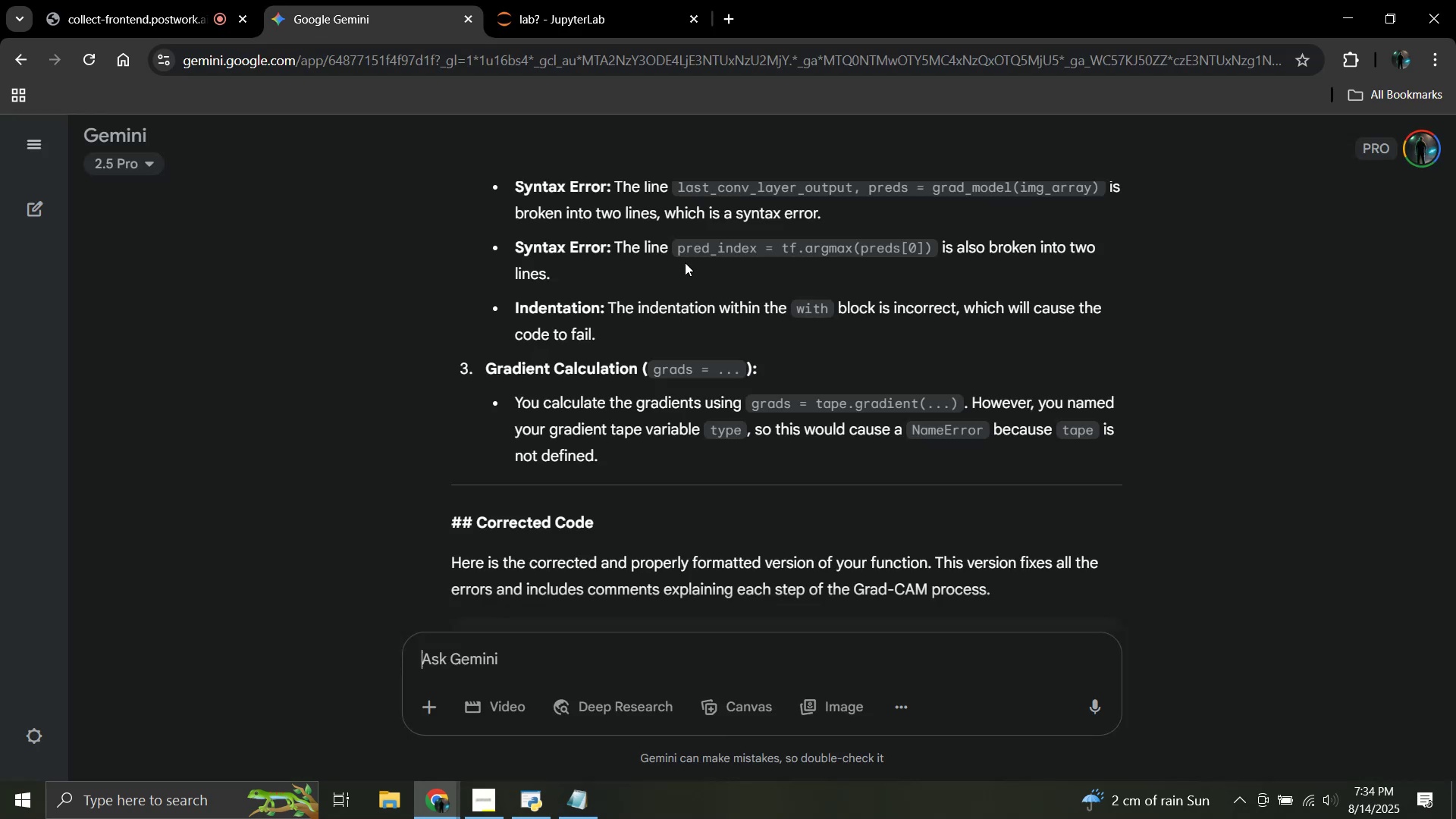 
scroll: coordinate [685, 262], scroll_direction: down, amount: 1.0
 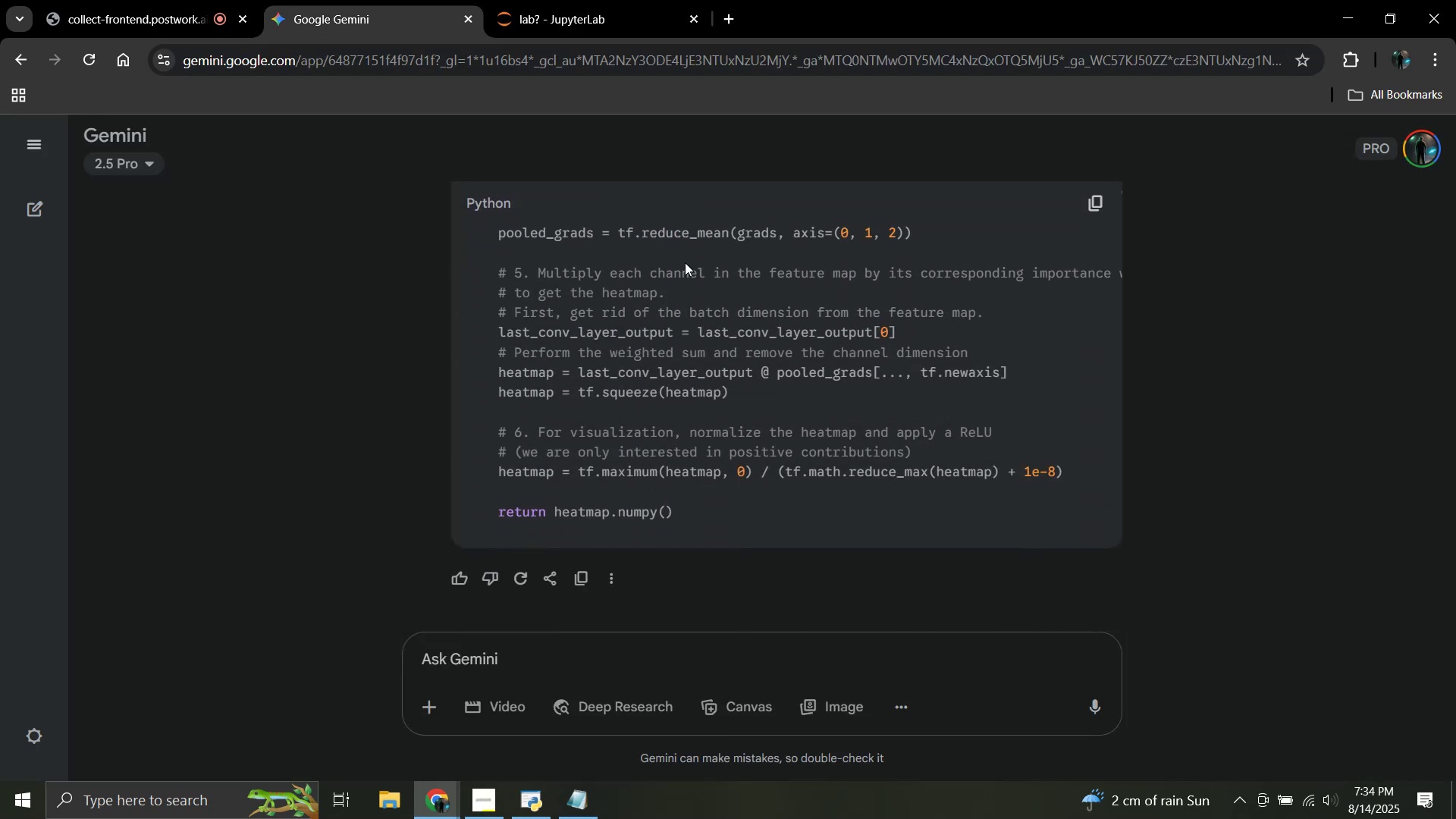 
scroll: coordinate [685, 262], scroll_direction: up, amount: 1.0
 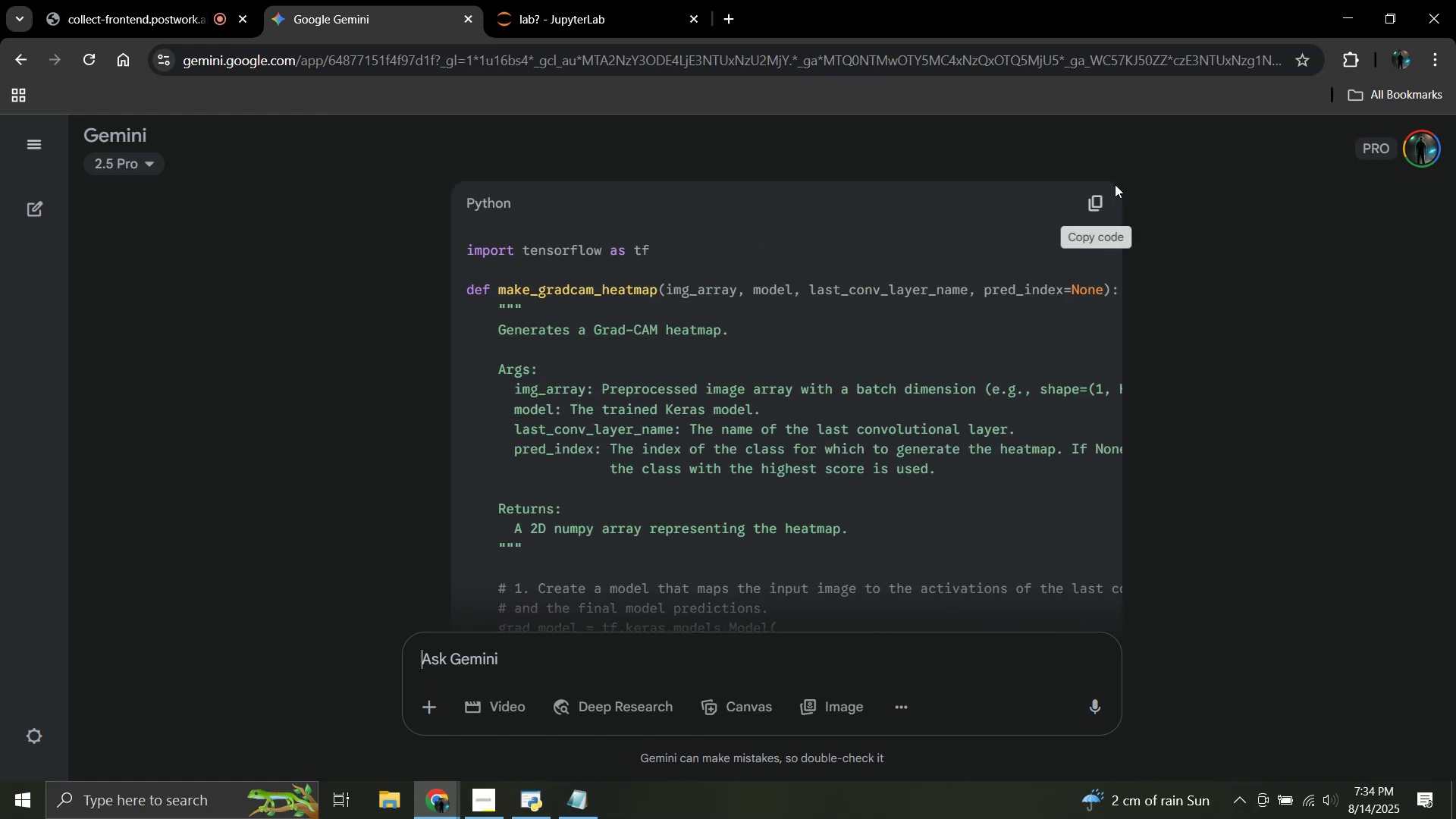 
left_click([1100, 195])
 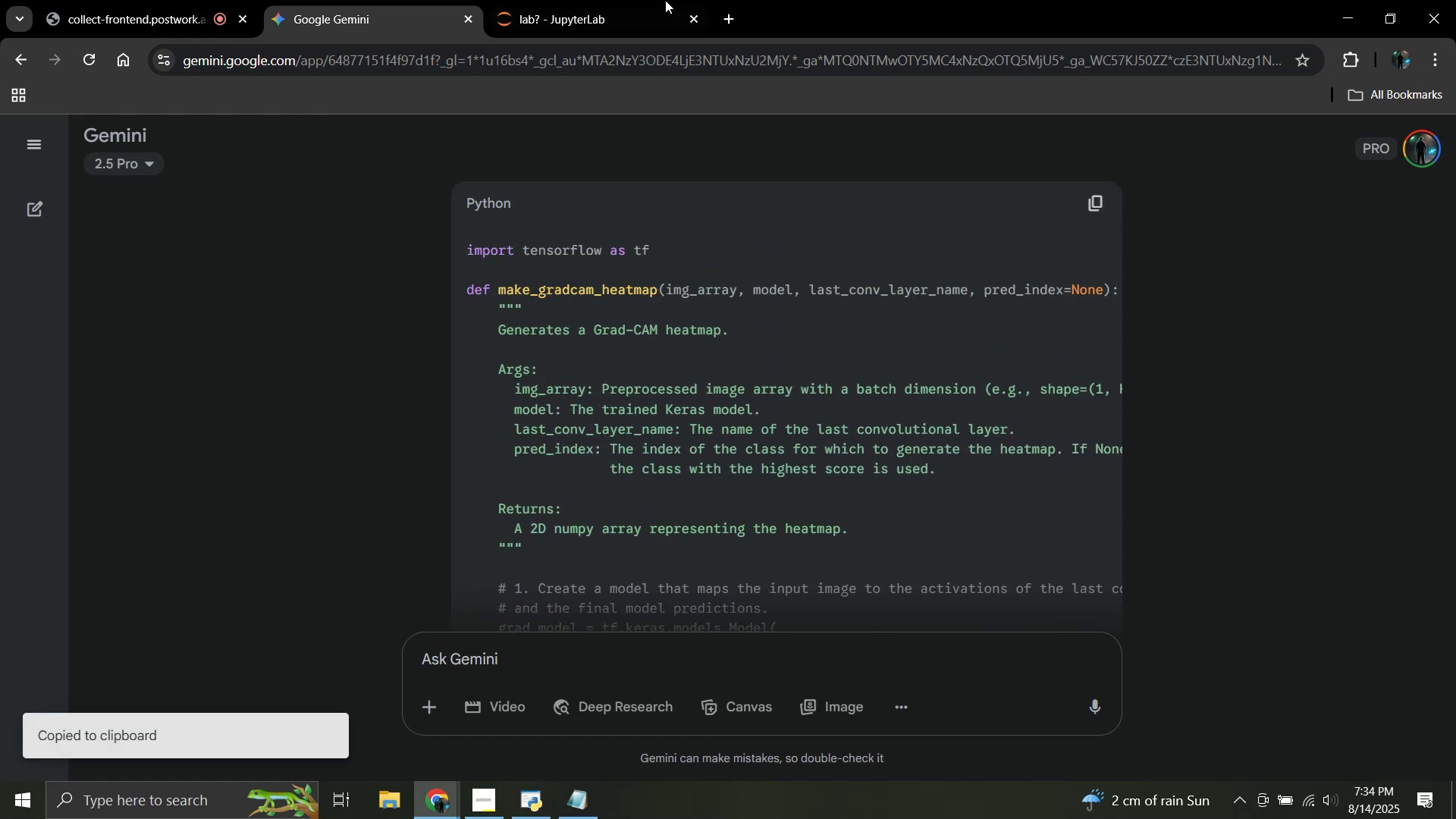 
left_click([613, 0])
 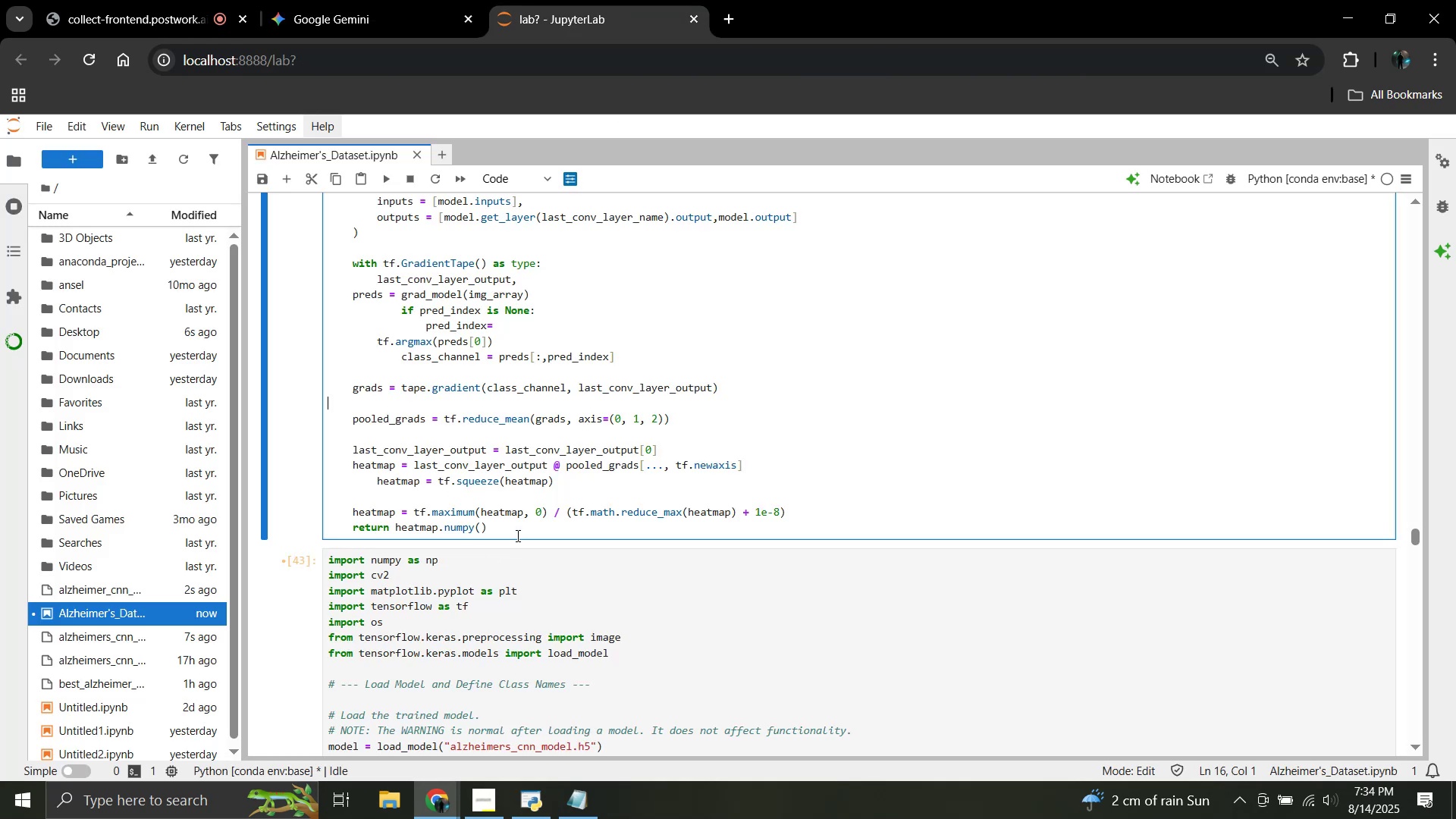 
left_click_drag(start_coordinate=[505, 533], to_coordinate=[328, 362])
 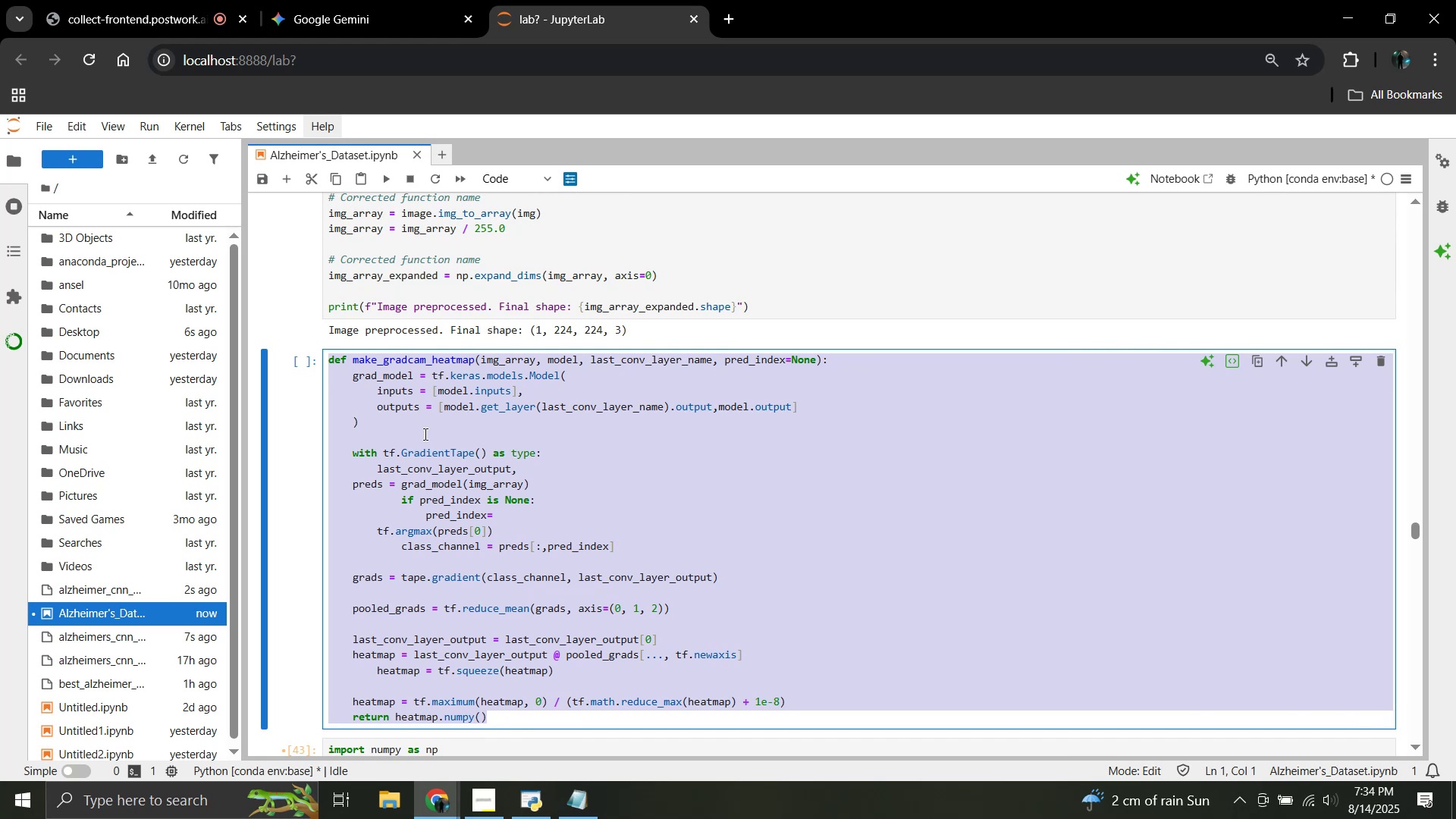 
scroll: coordinate [393, 380], scroll_direction: up, amount: 2.0
 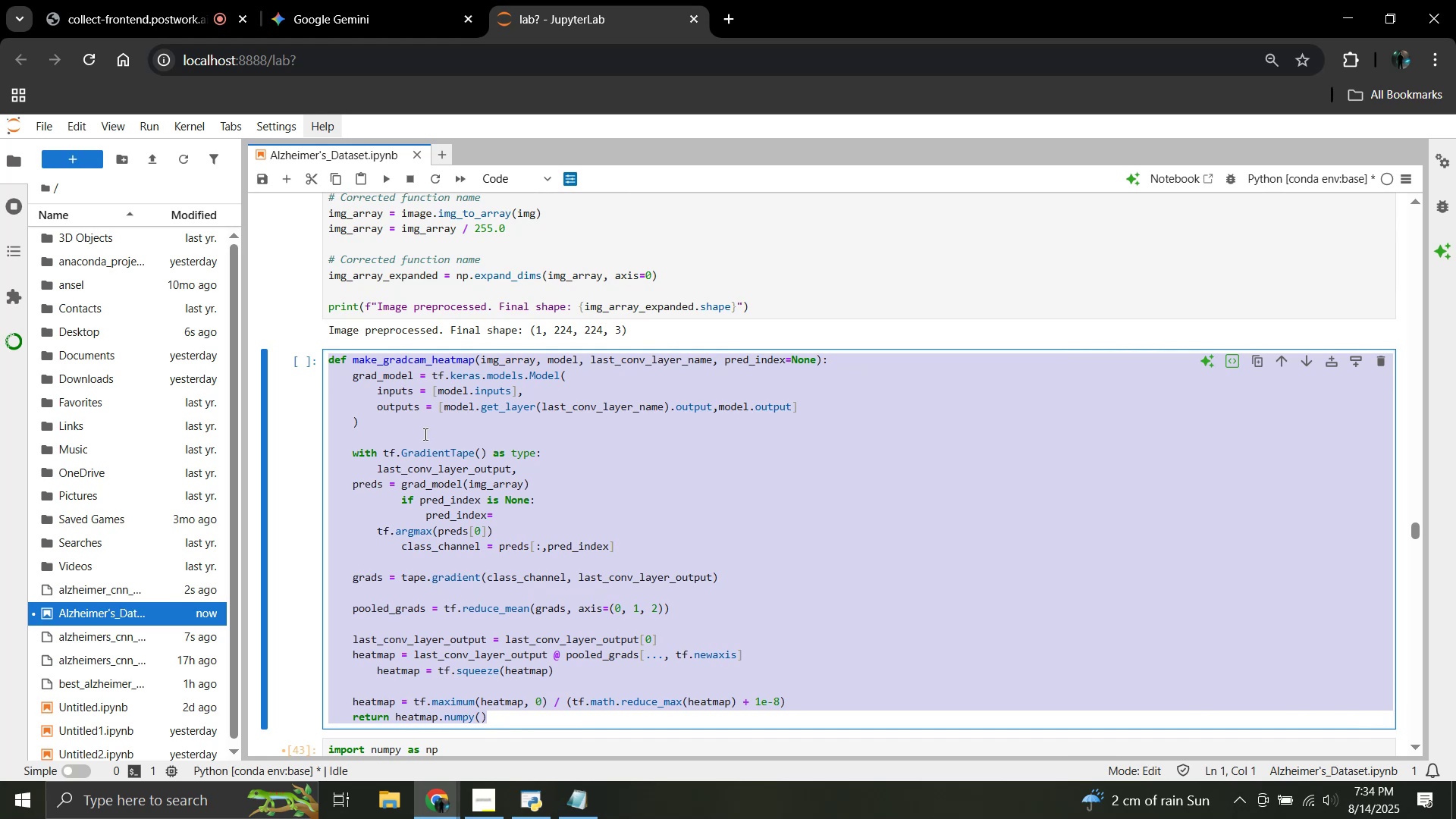 
key(Control+V)
 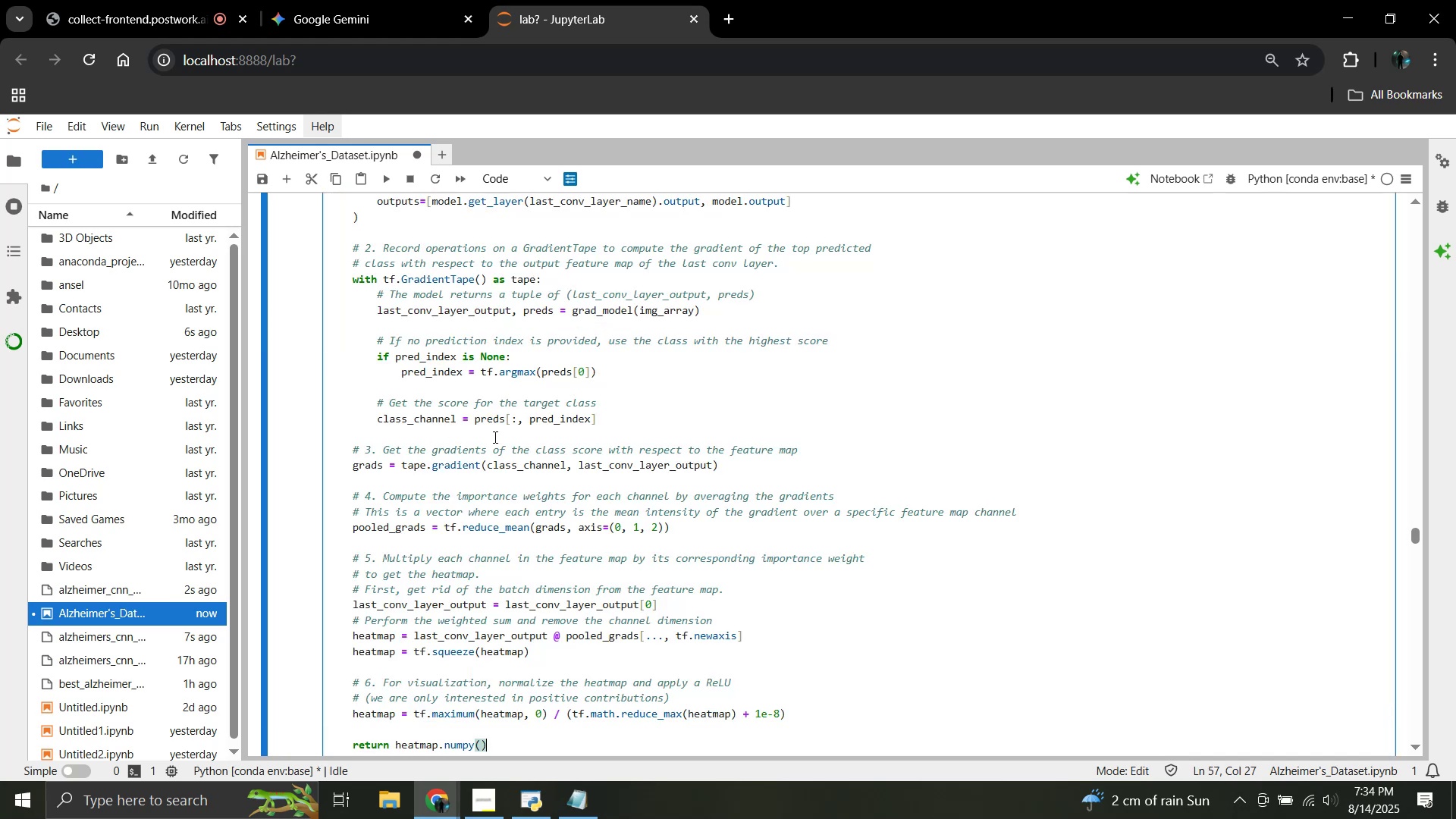 
scroll: coordinate [548, 431], scroll_direction: down, amount: 1.0
 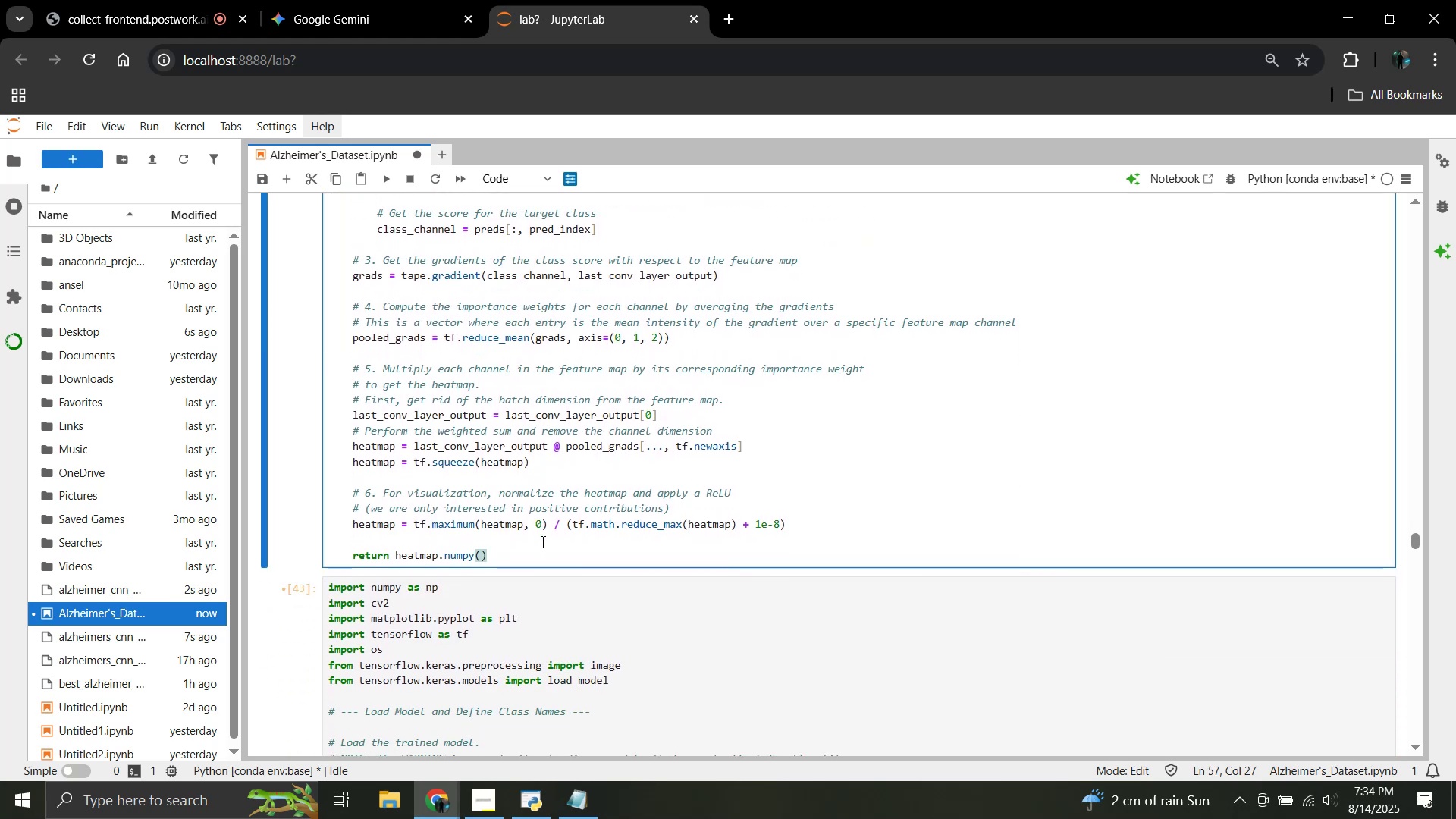 
key(Shift+Enter)
 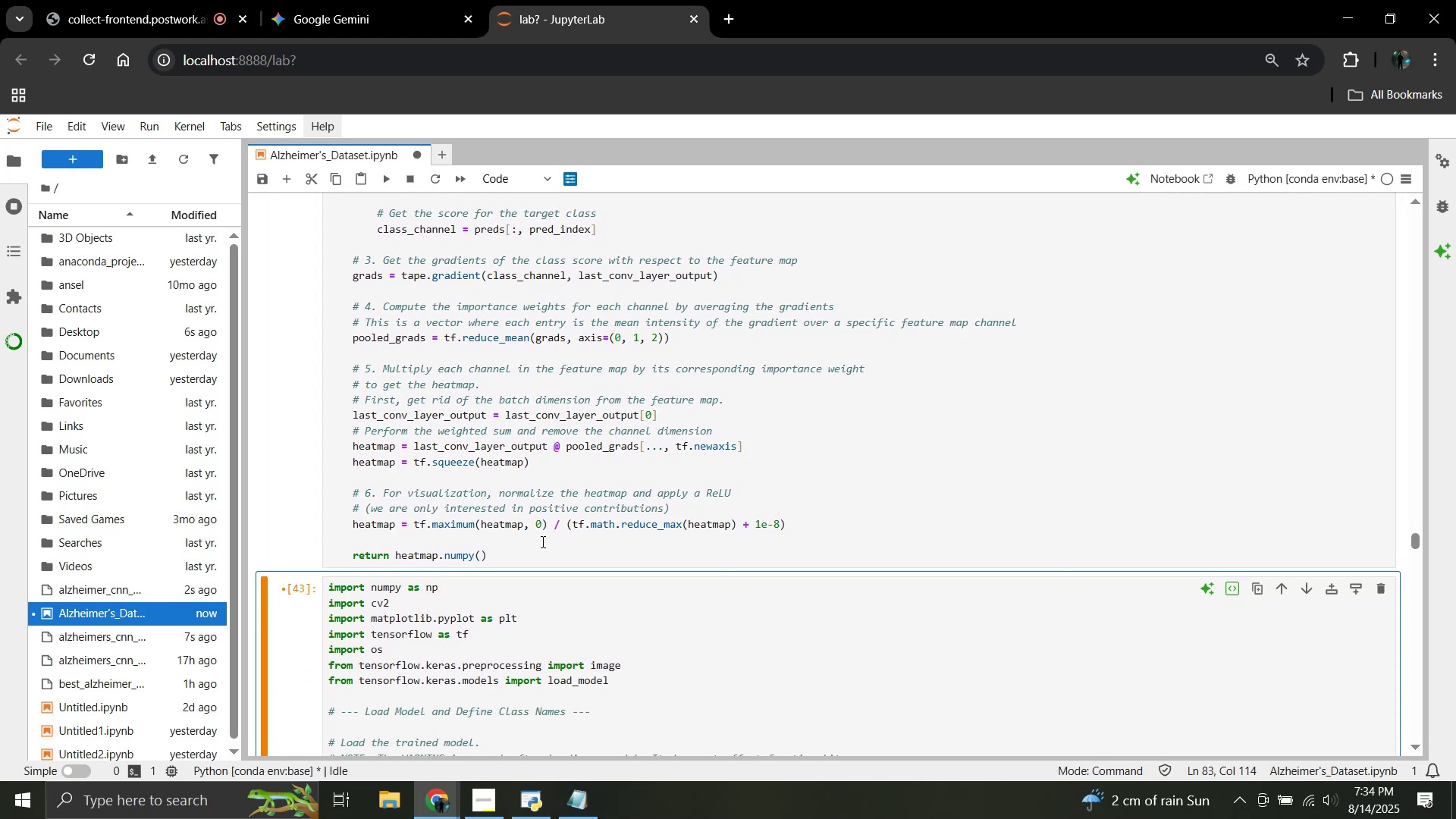 
left_click([551, 548])
 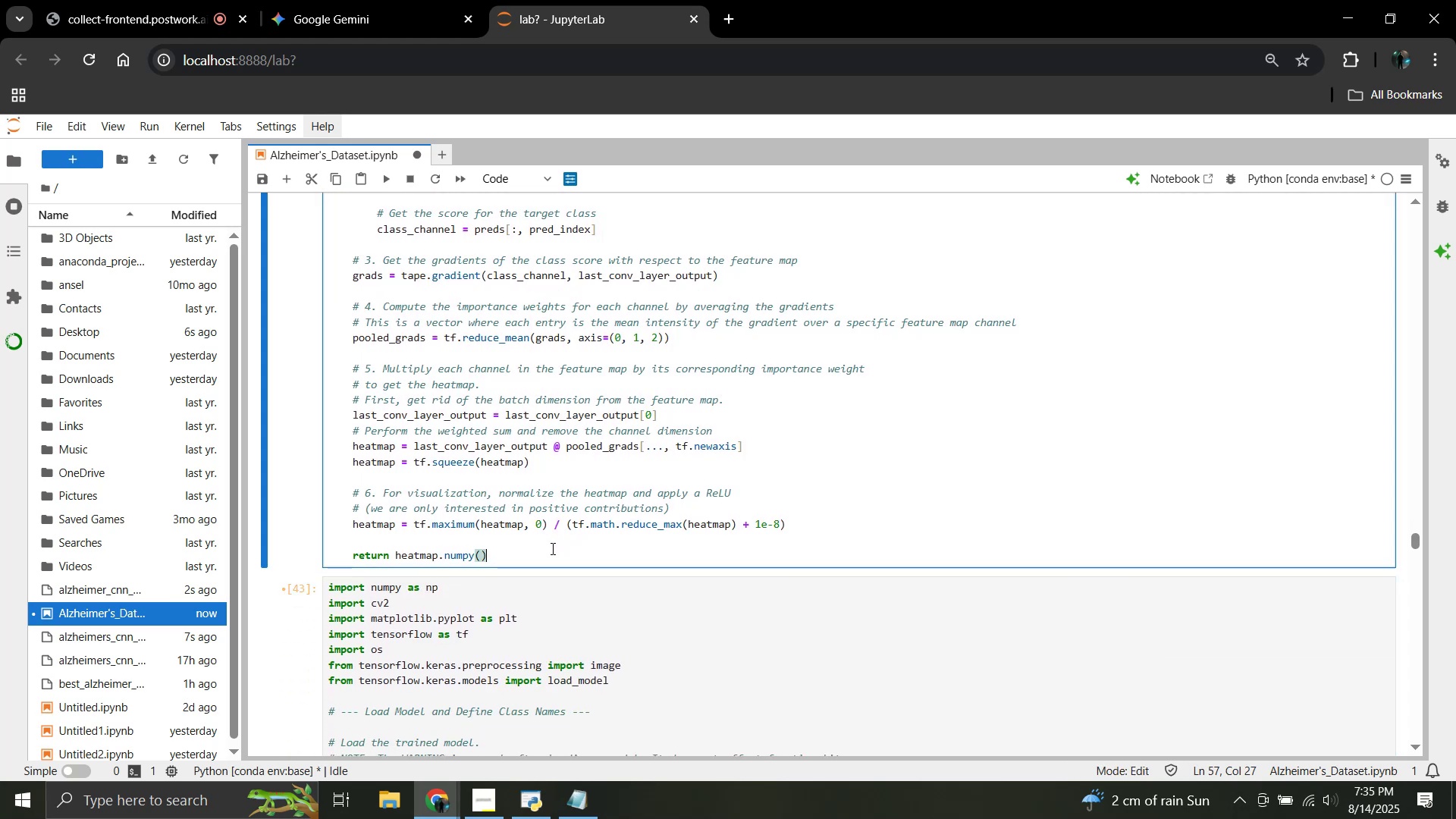 
scroll: coordinate [551, 548], scroll_direction: up, amount: 7.0
 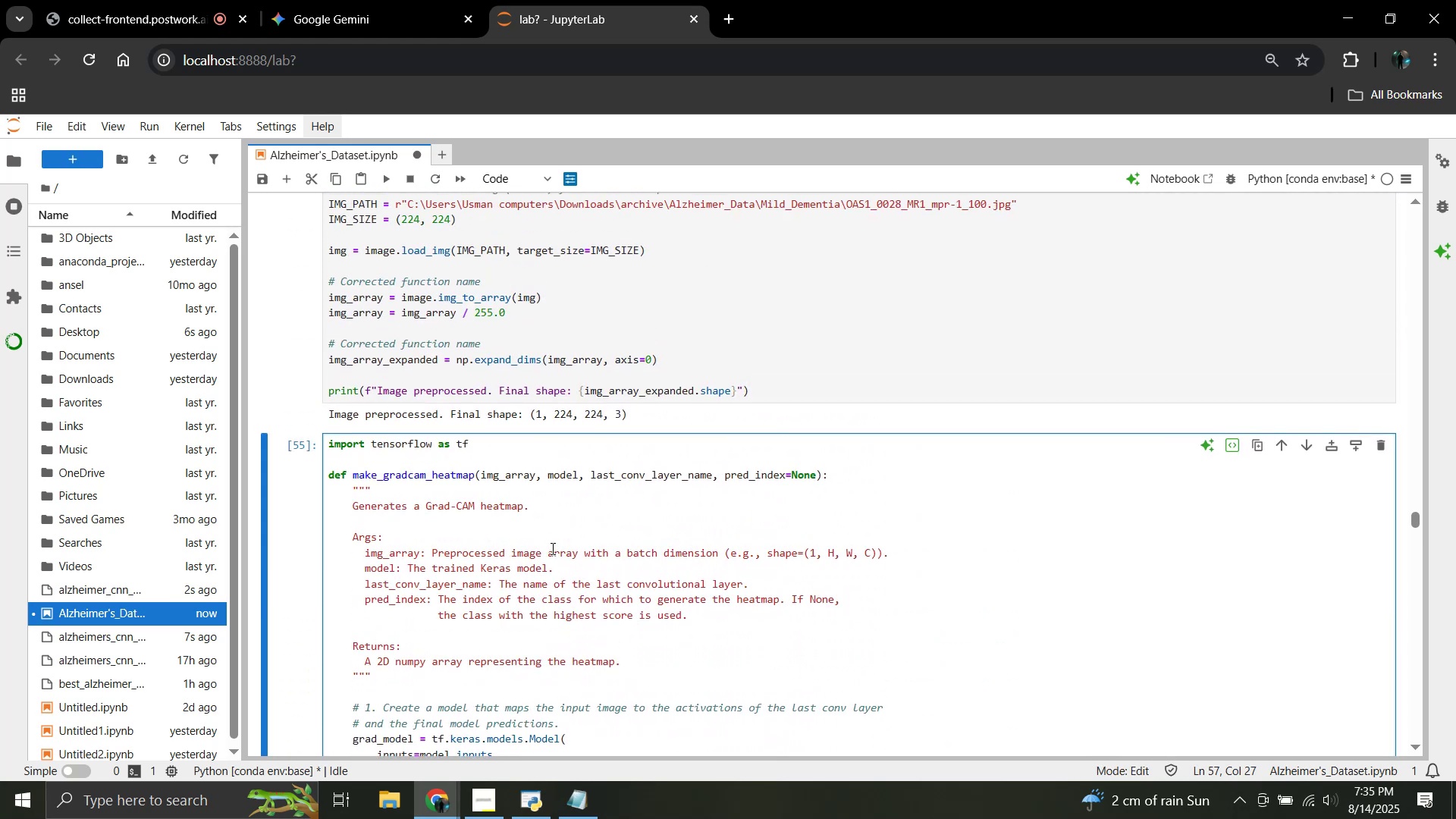 
scroll: coordinate [551, 548], scroll_direction: down, amount: 8.0
 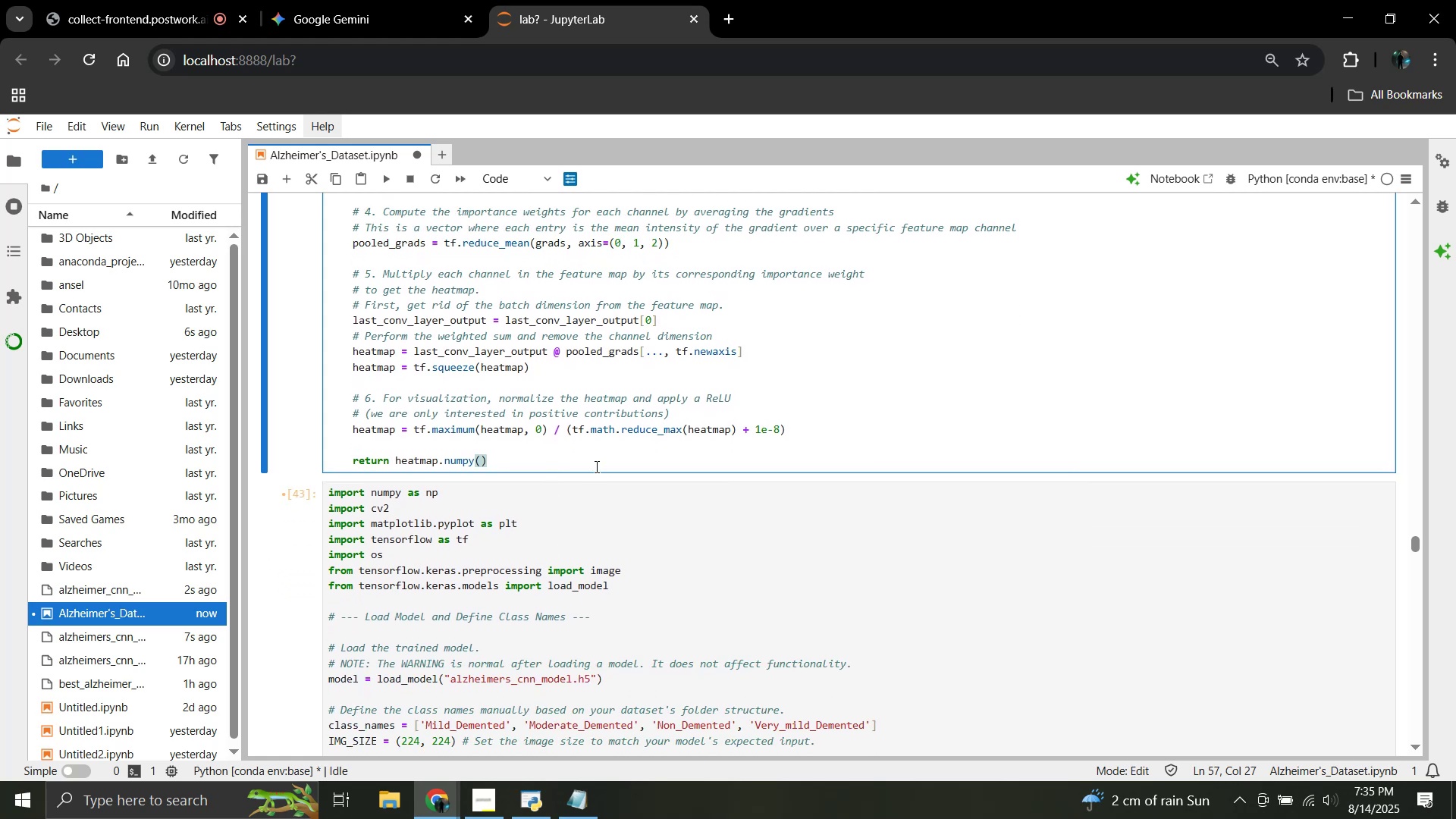 
left_click([595, 466])
 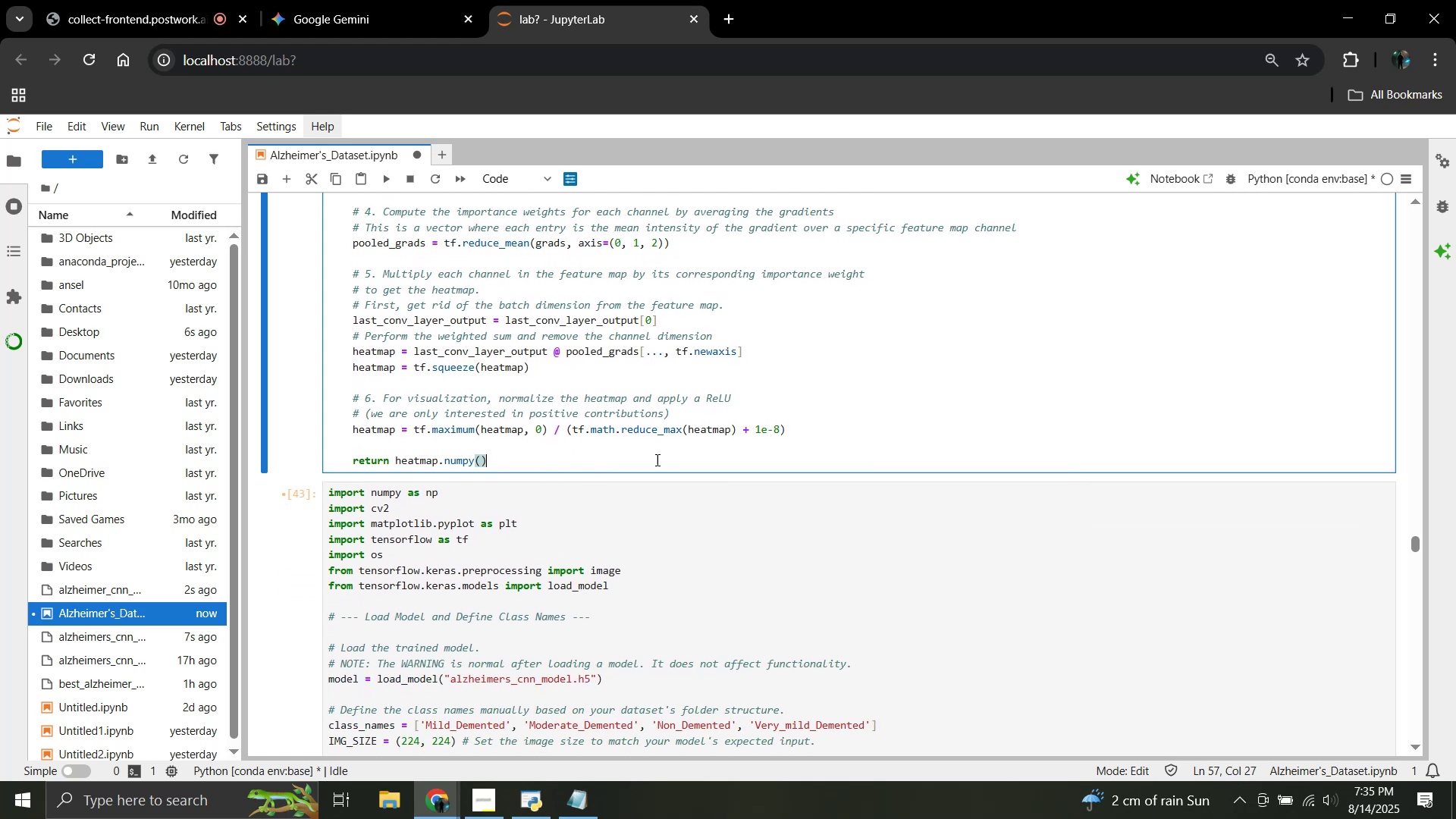 
scroll: coordinate [890, 391], scroll_direction: up, amount: 8.0
 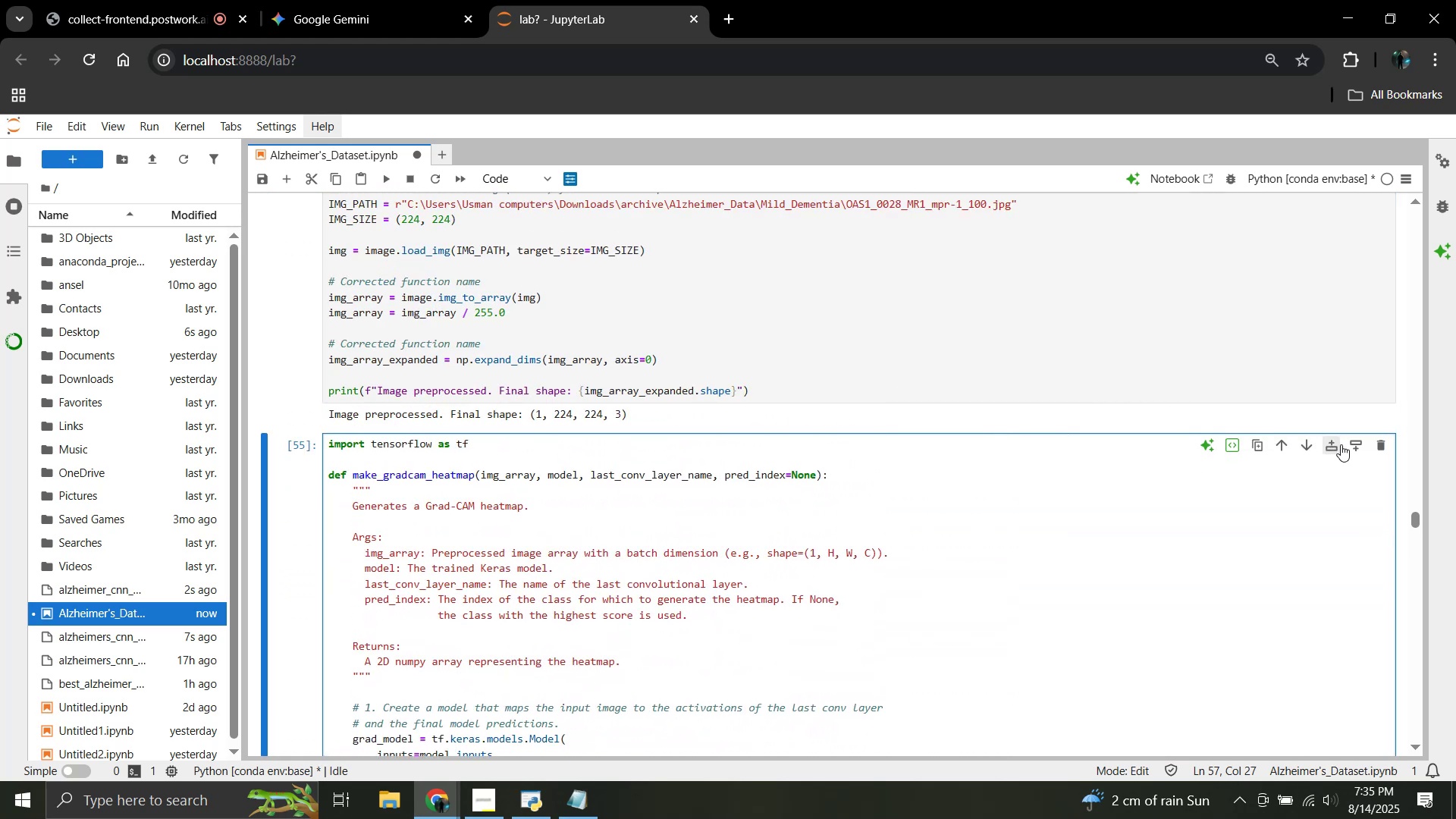 
left_click([1352, 444])
 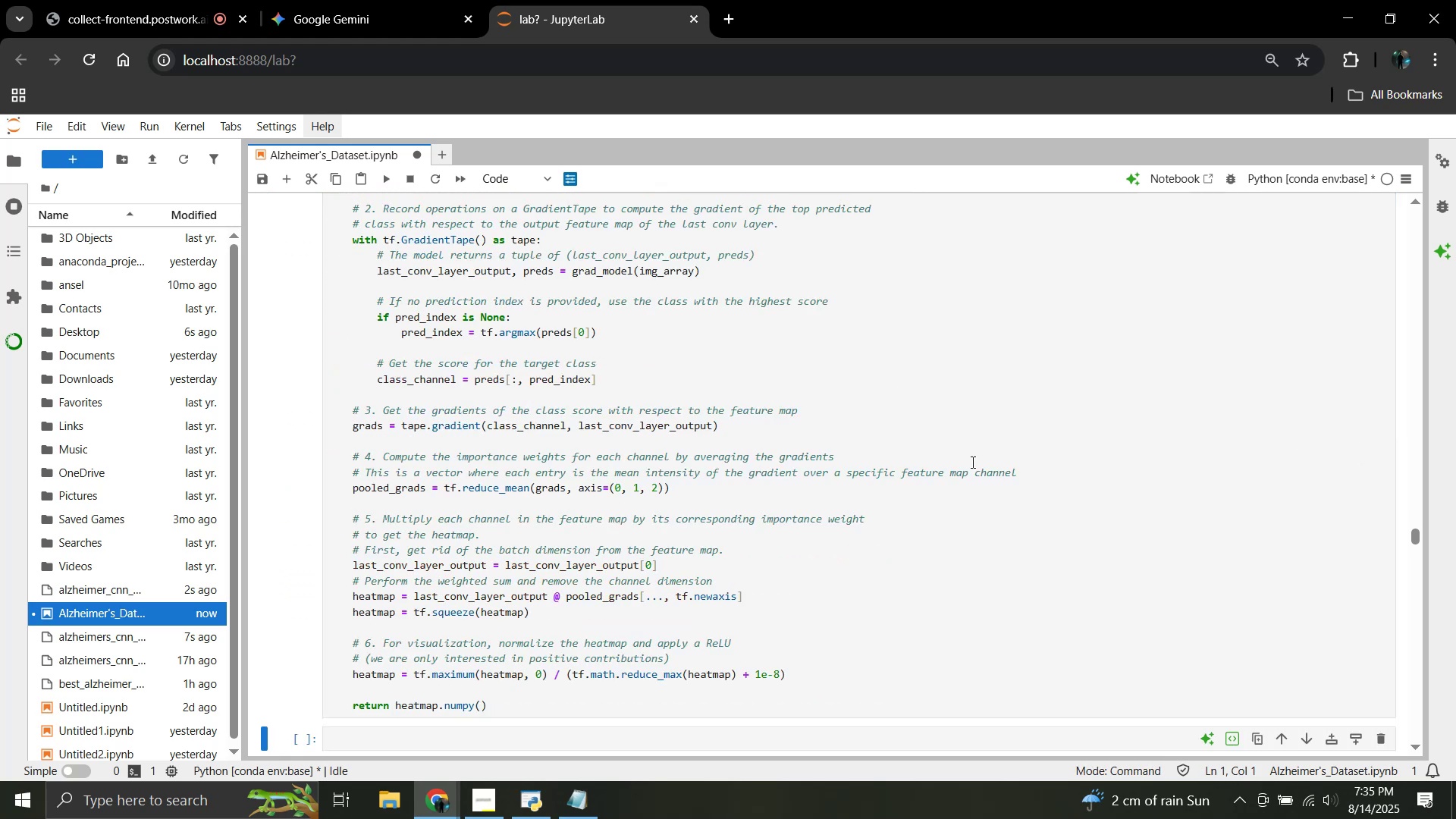 
scroll: coordinate [810, 437], scroll_direction: down, amount: 1.0
 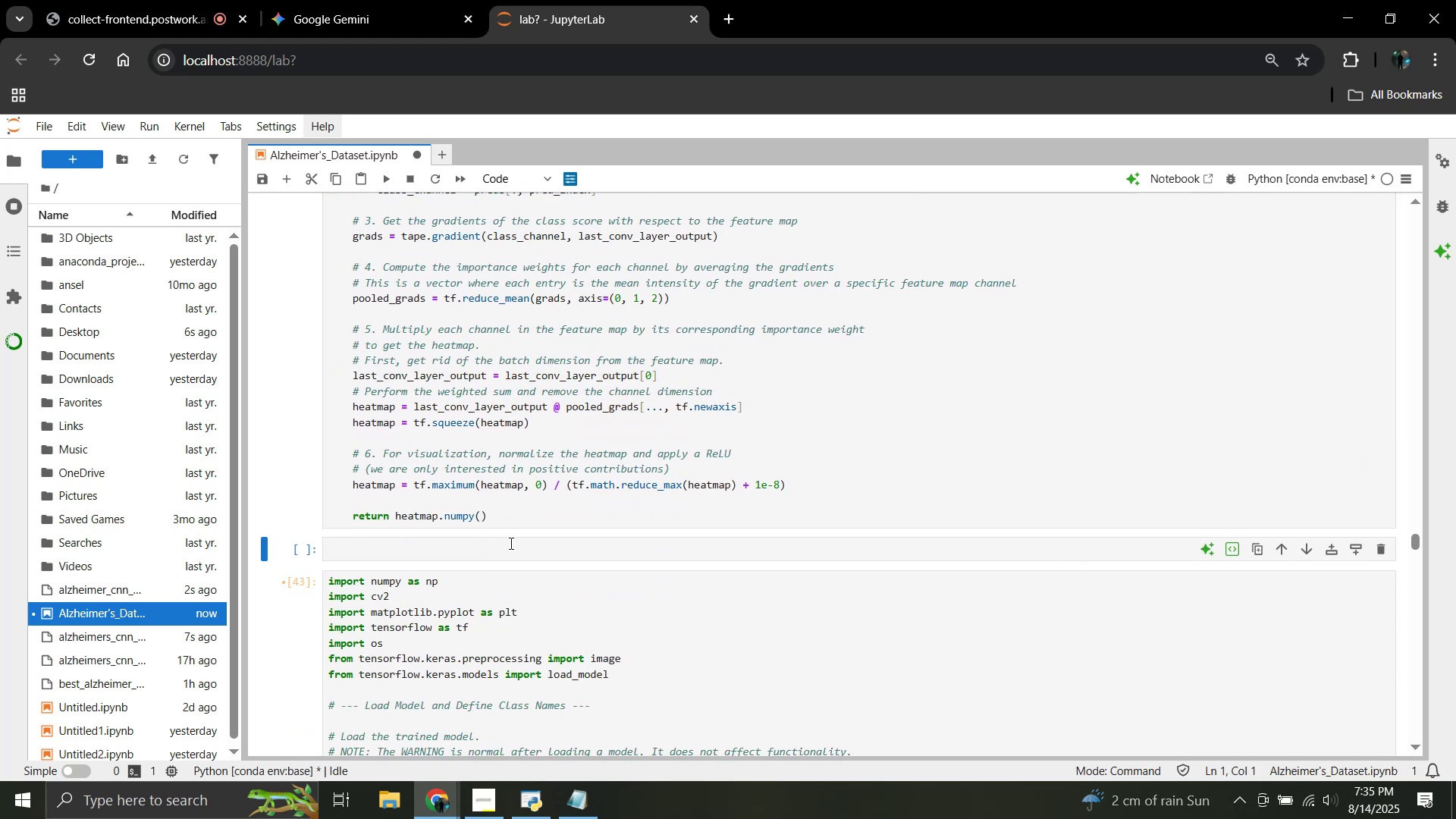 
left_click([510, 544])
 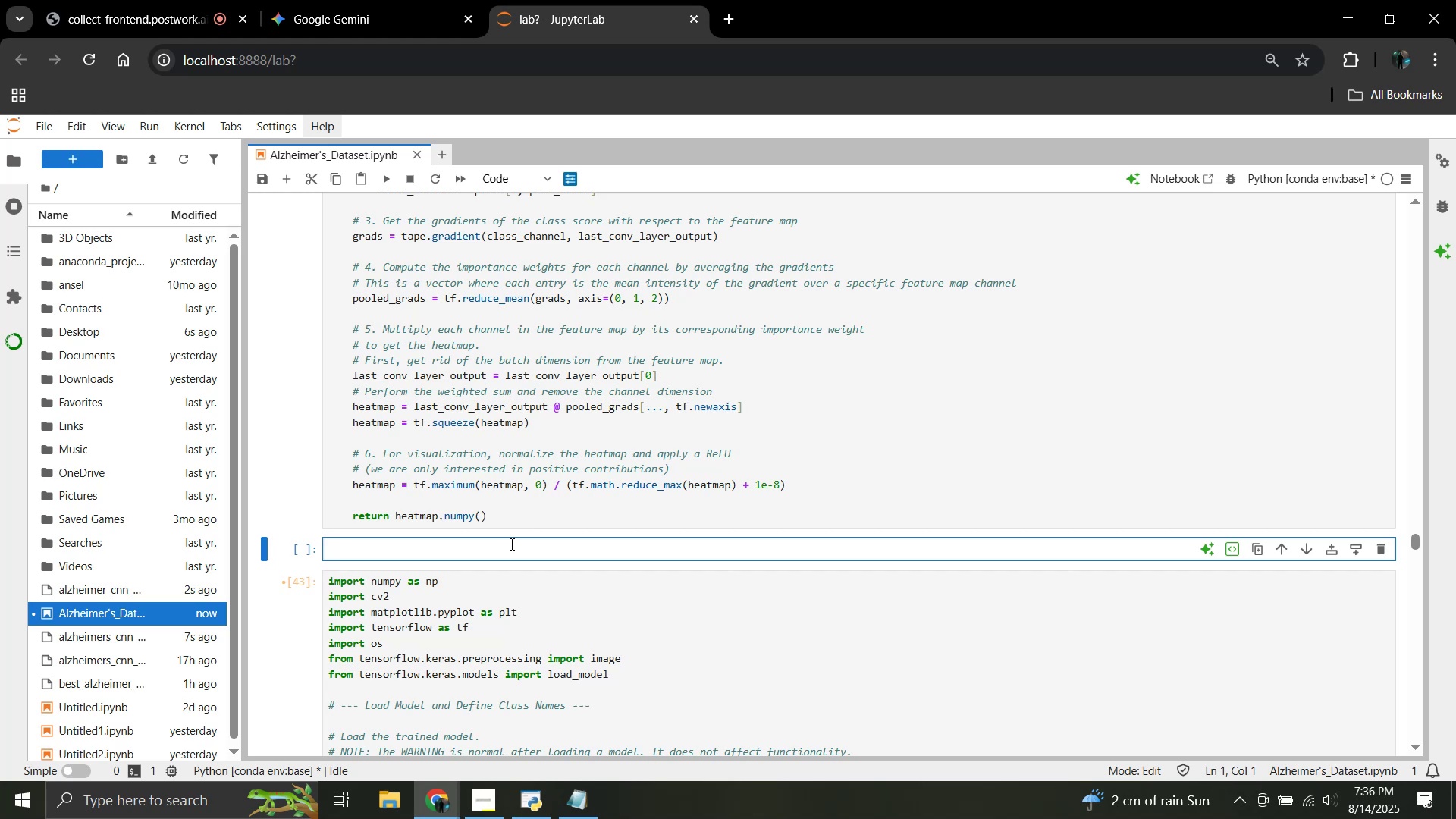 
wait(100.88)
 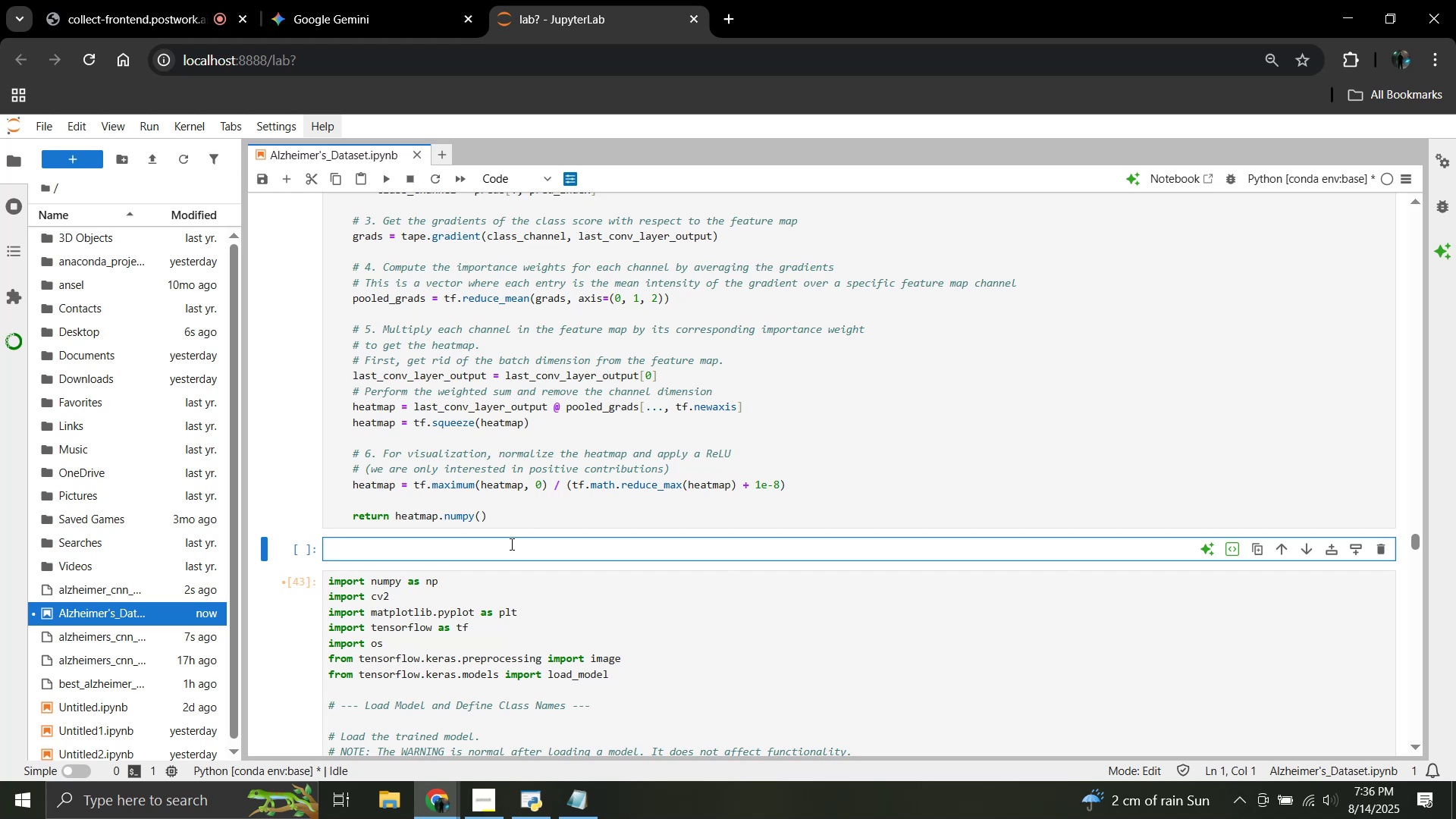 
type(import matlo)
key(Backspace)
key(Backspace)
type(plot)
 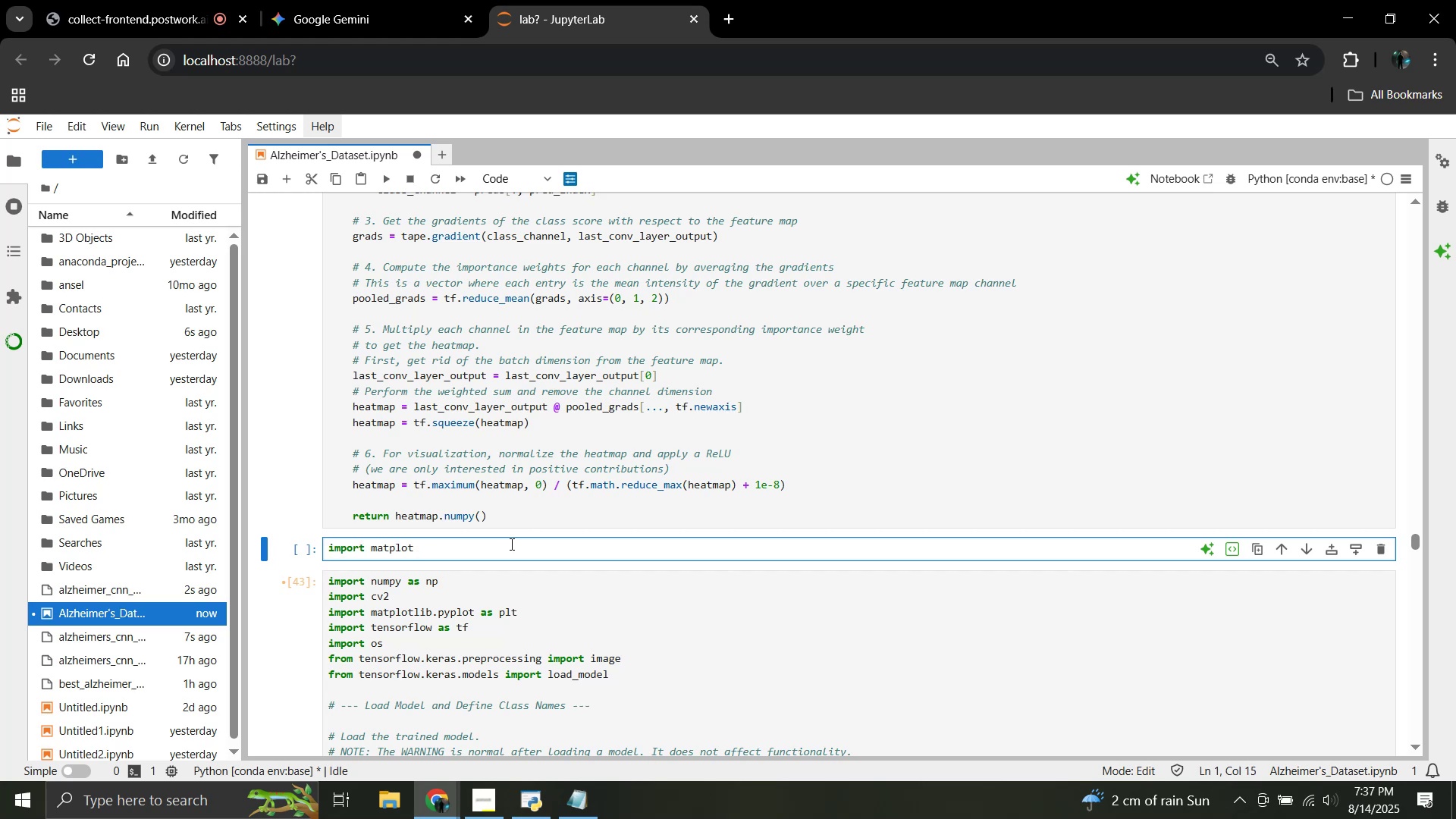 
wait(8.59)
 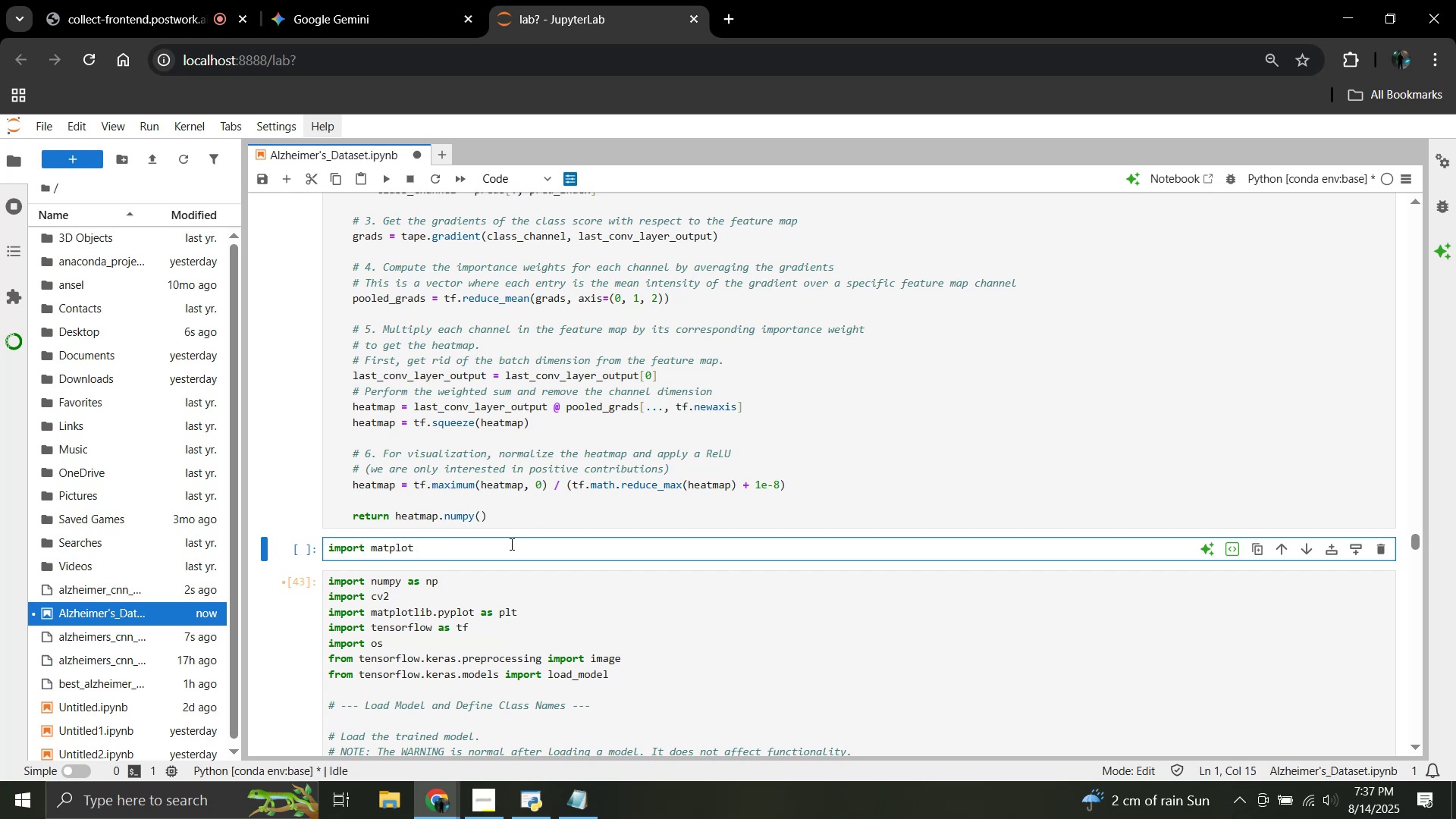 
type(lib.pyplot as plt)
 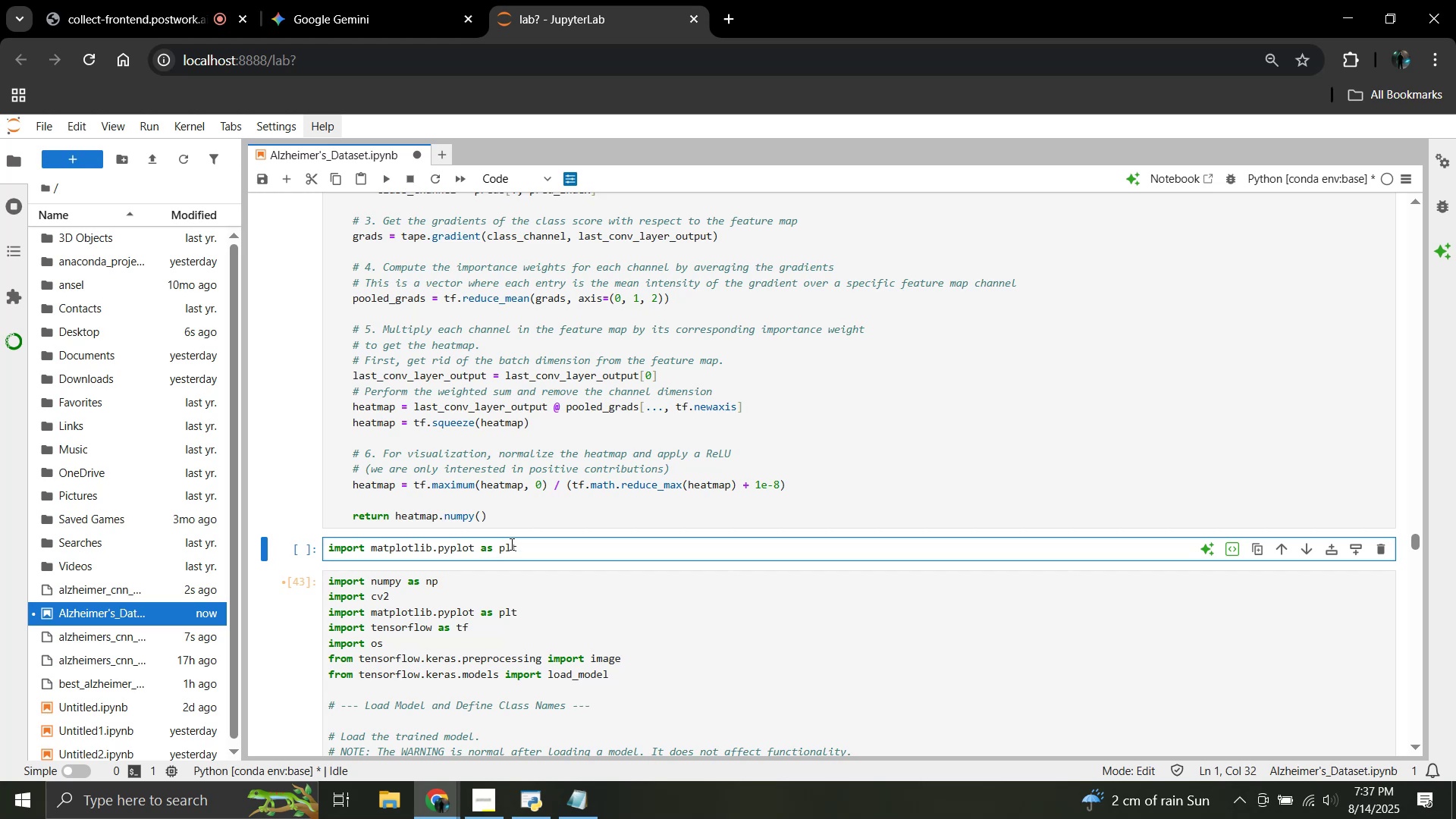 
key(Enter)
 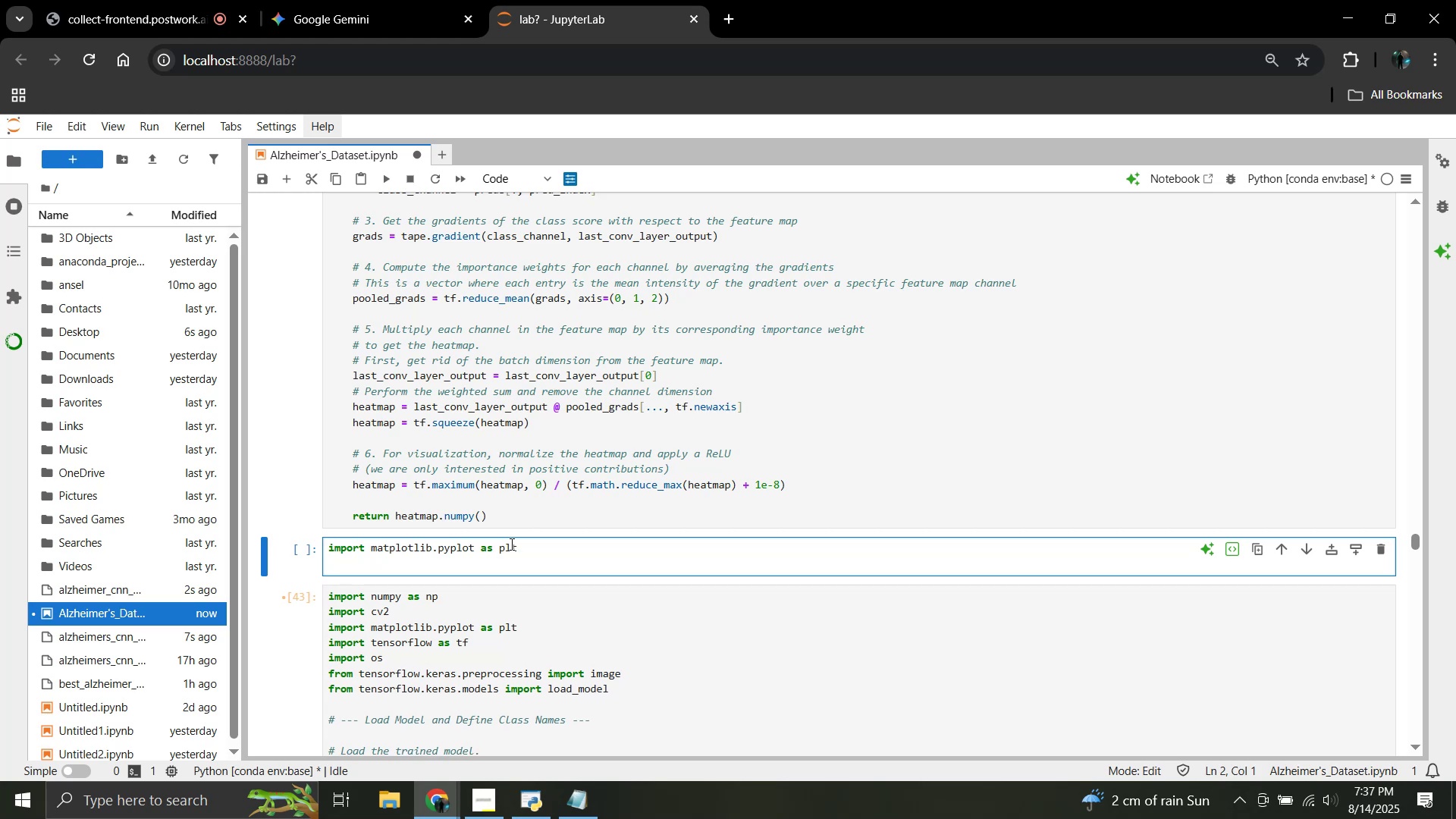 
type(import cv2)
 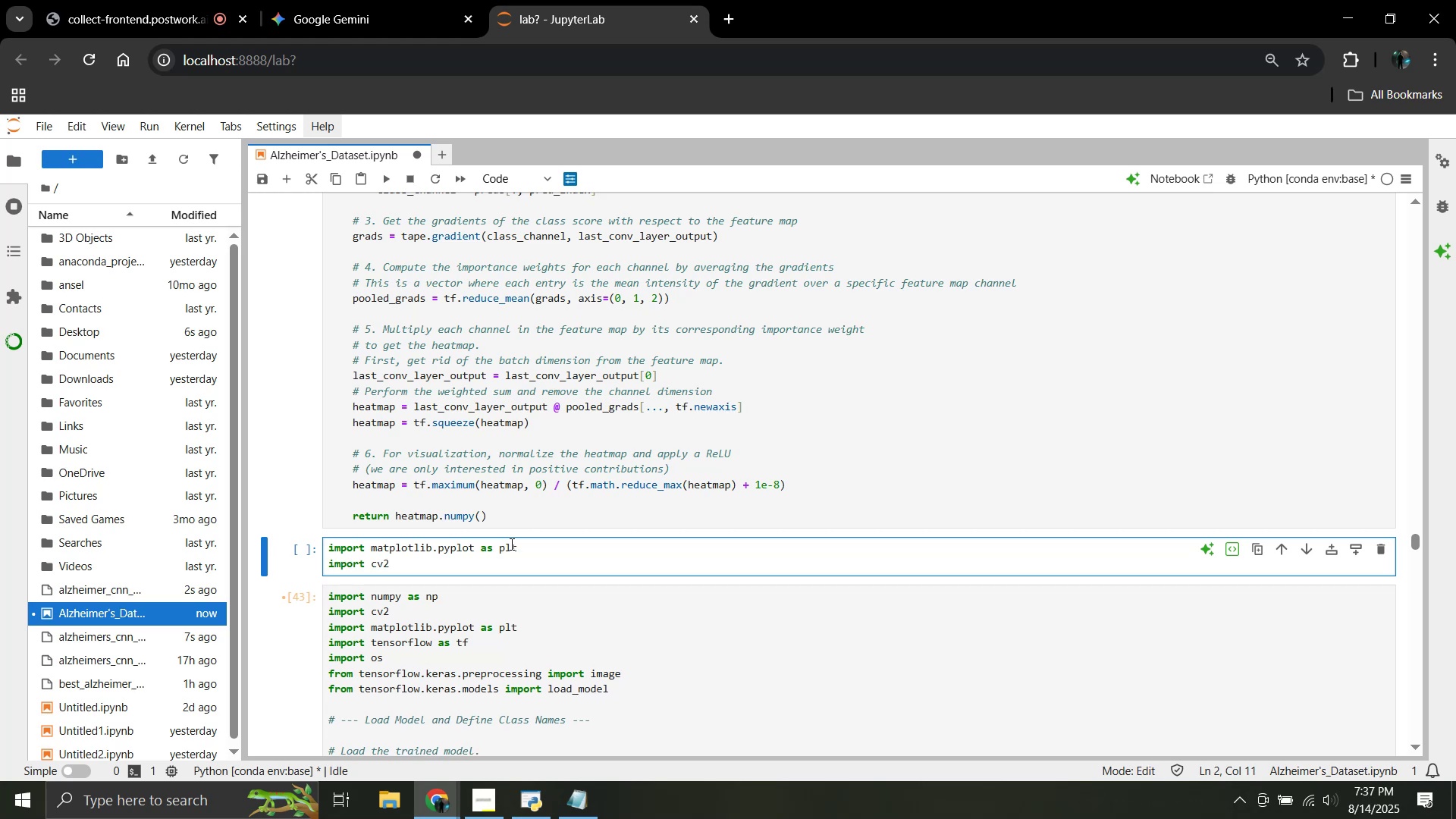 
key(Enter)
 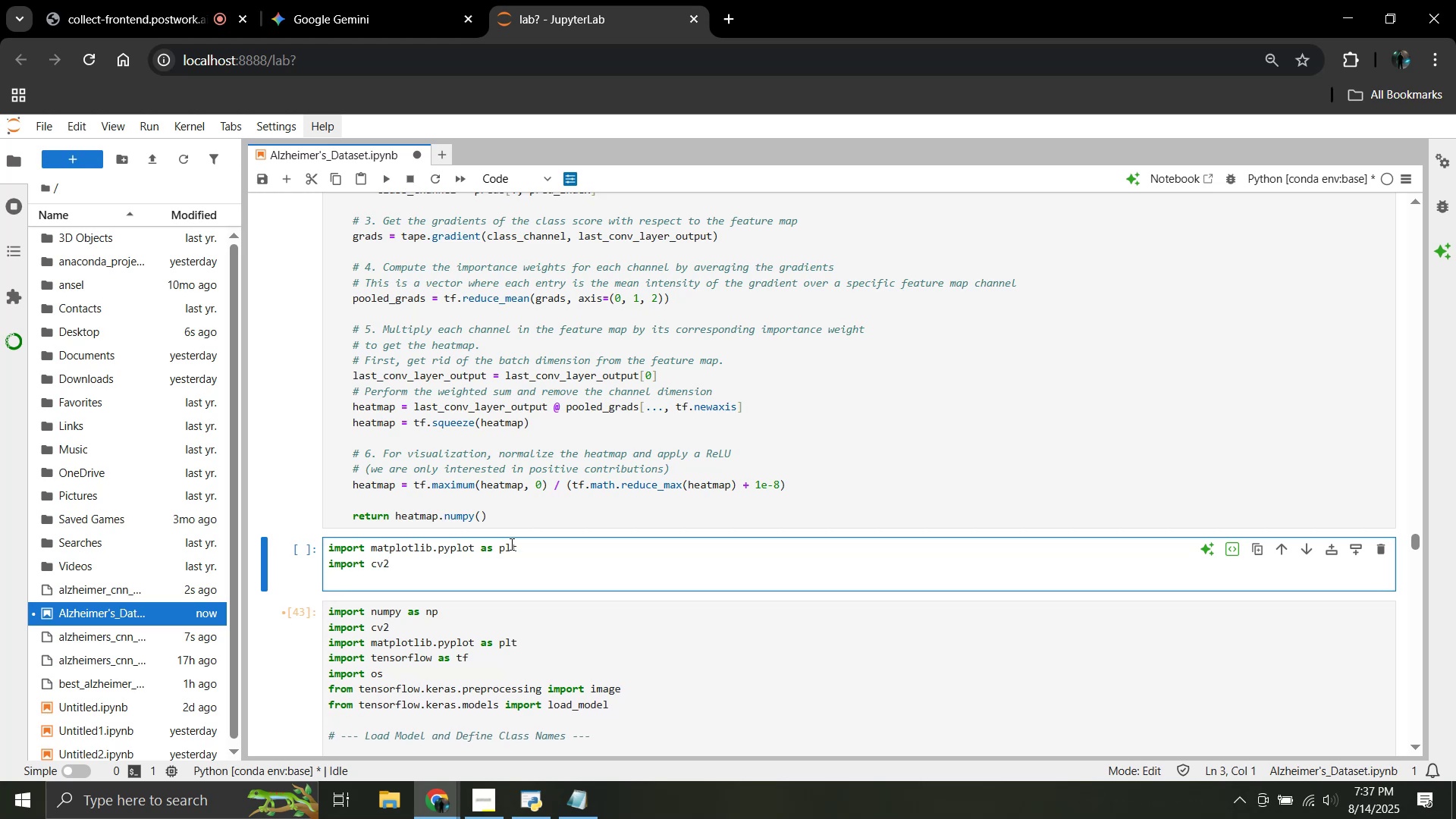 
key(Enter)
 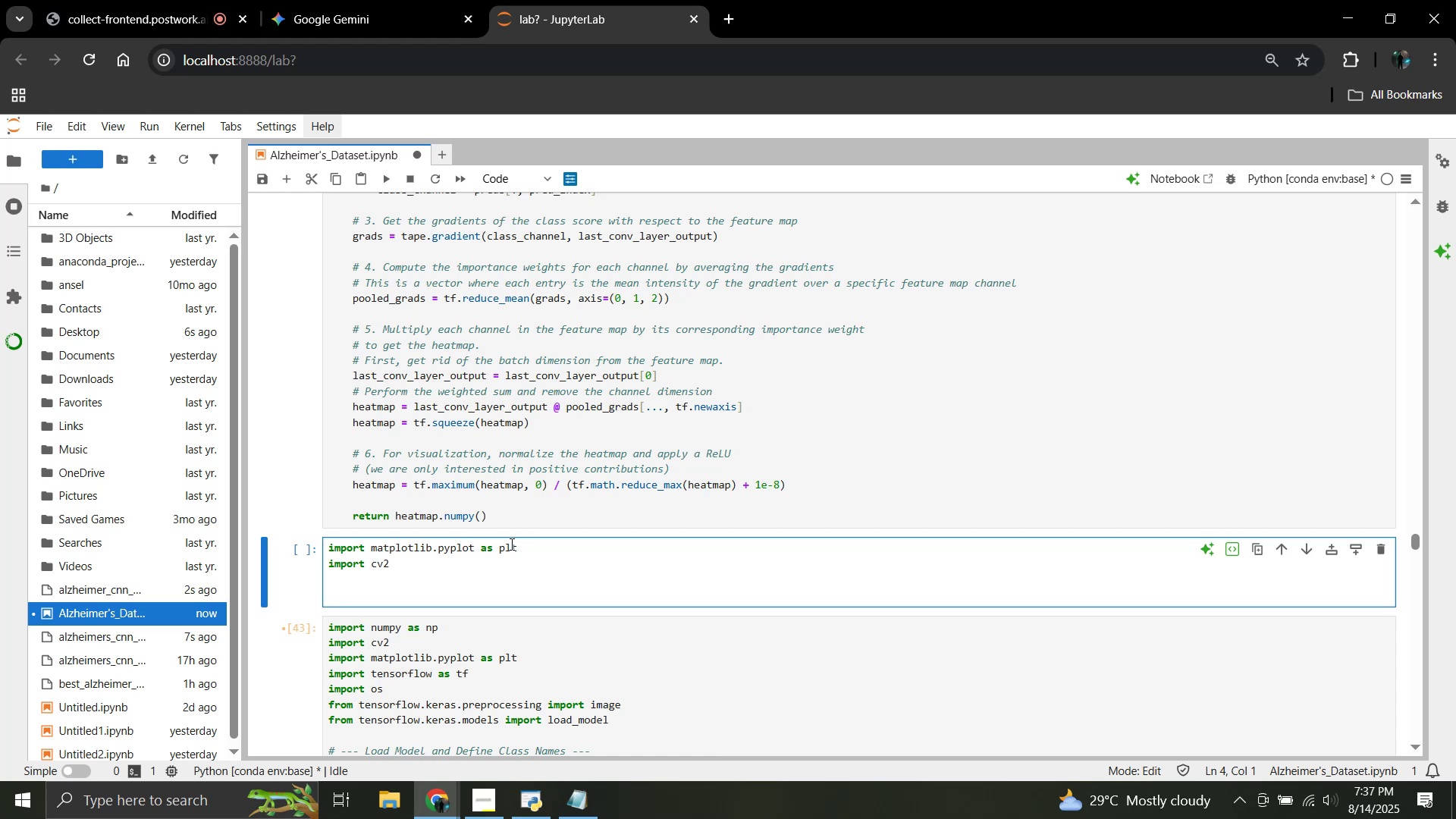 
wait(18.2)
 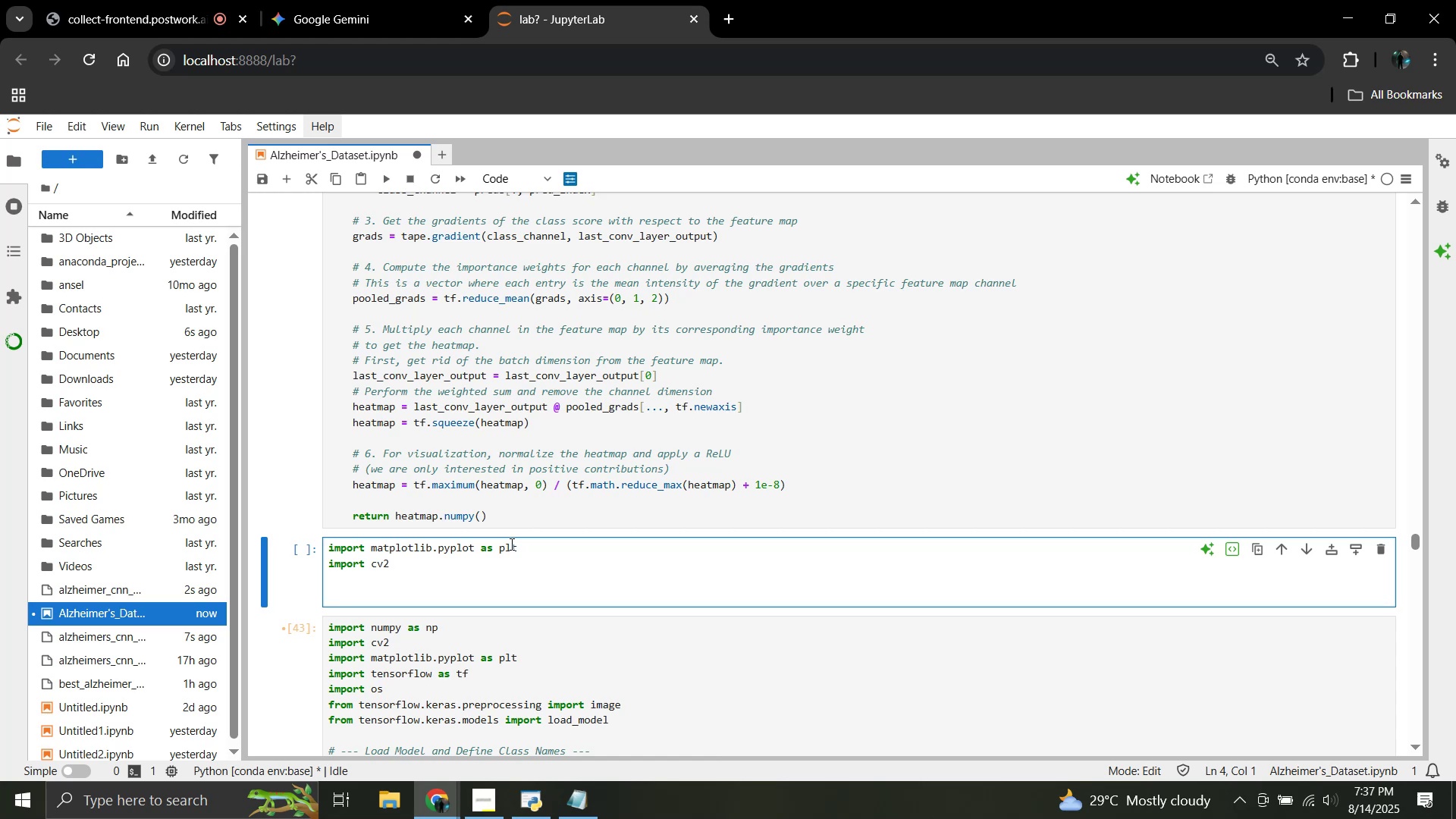 
key(P)
 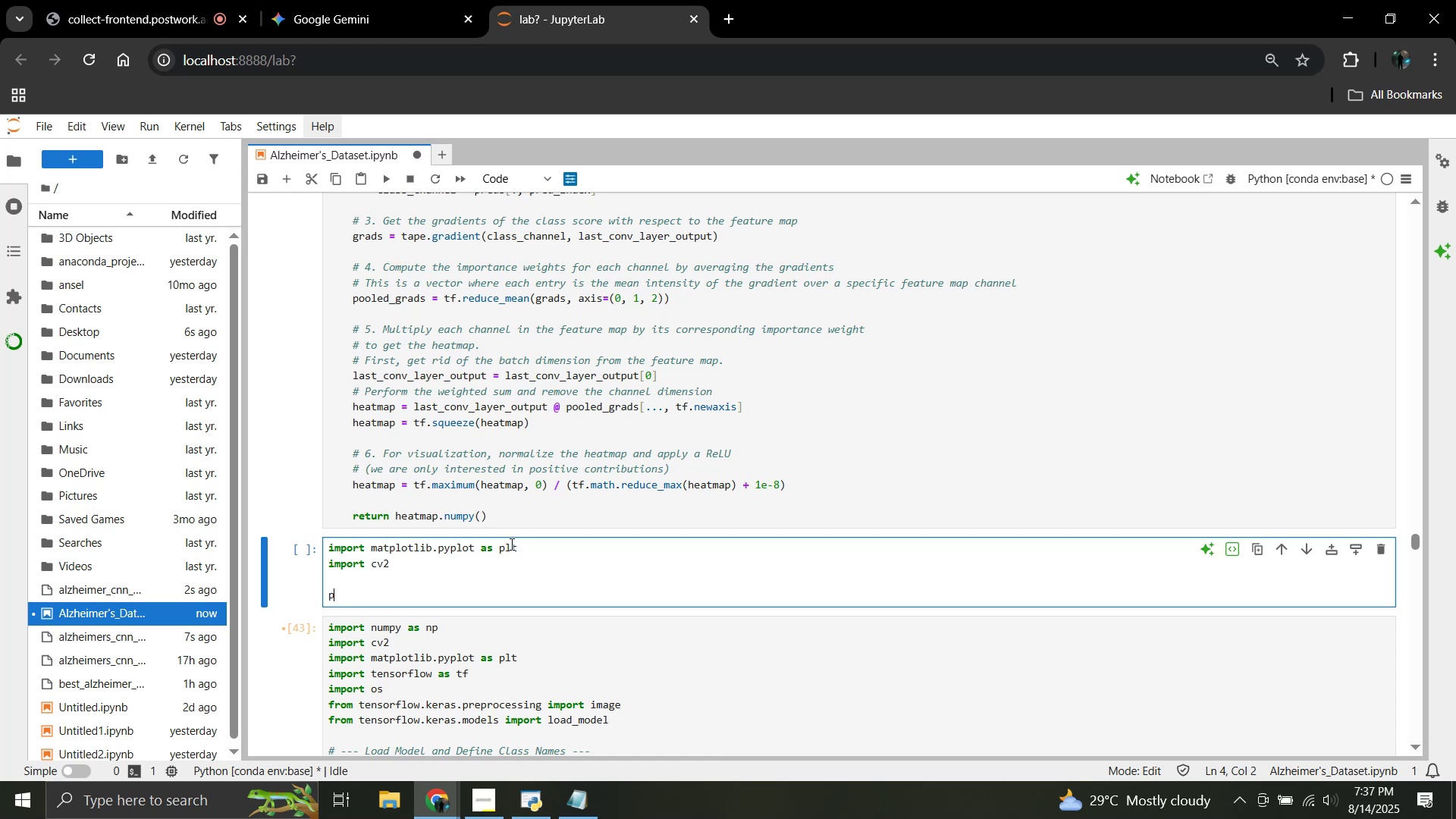 
key(Backspace)
 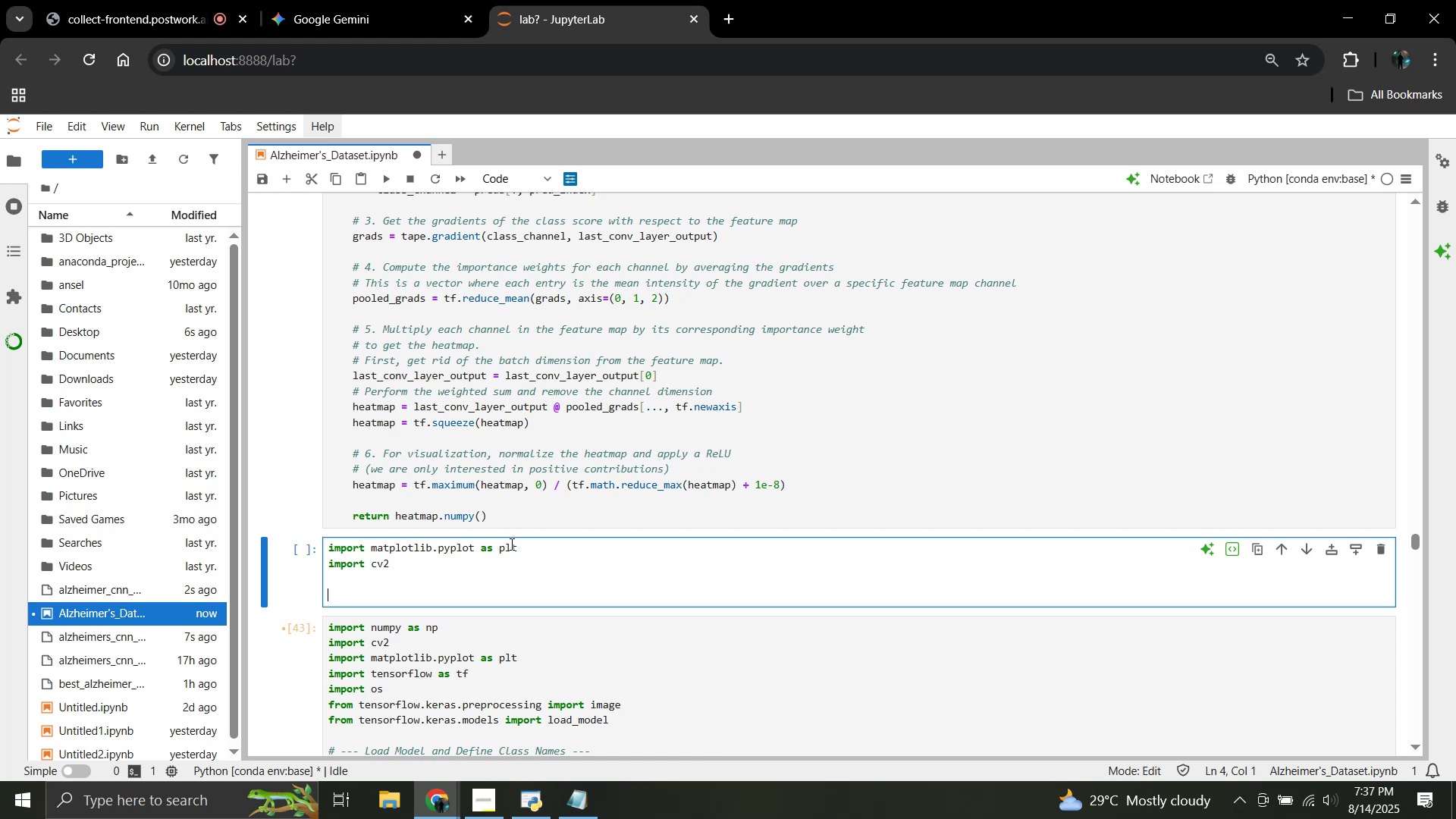 
key(Shift+ShiftLeft)
 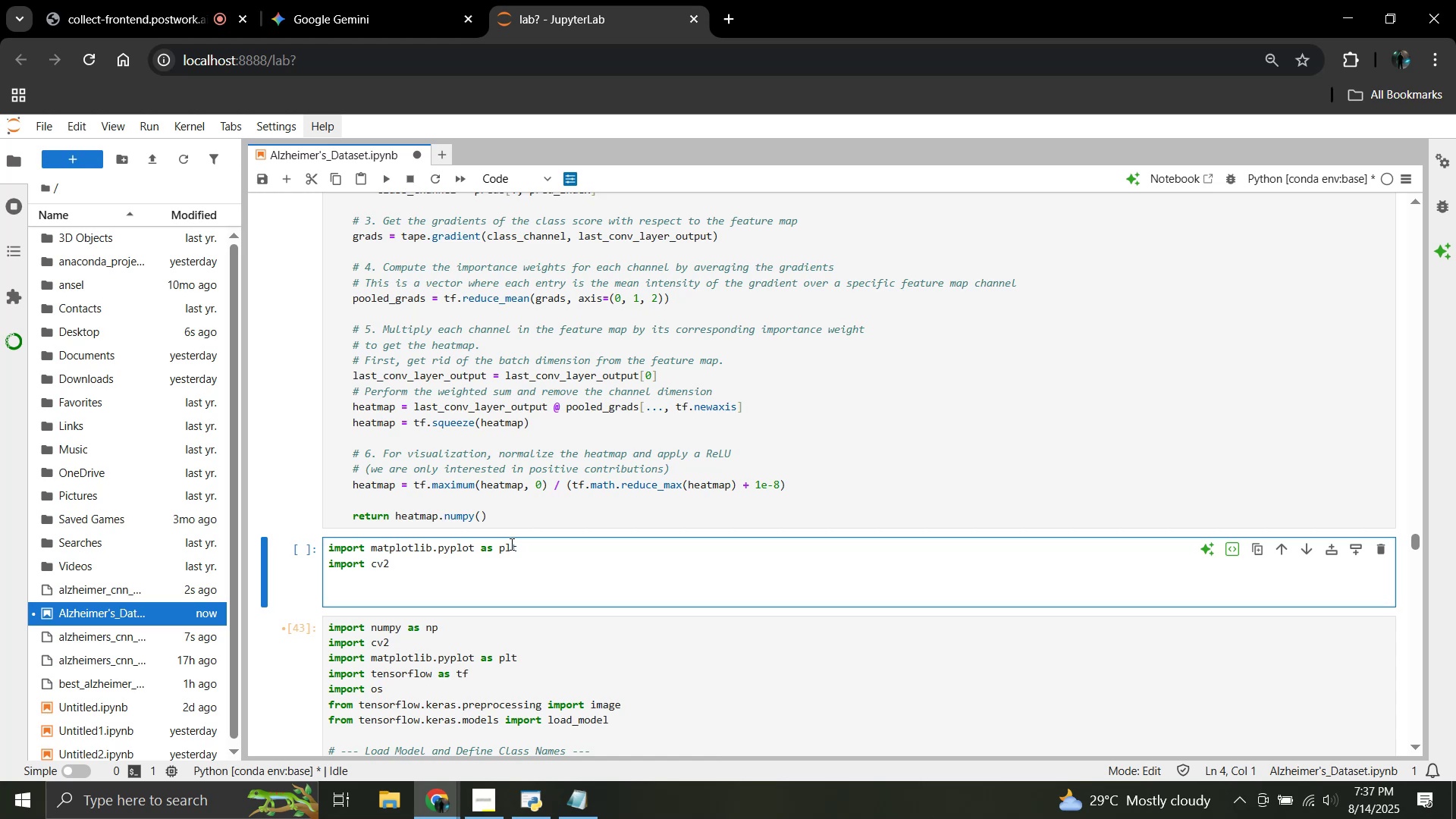 
key(Tab)
 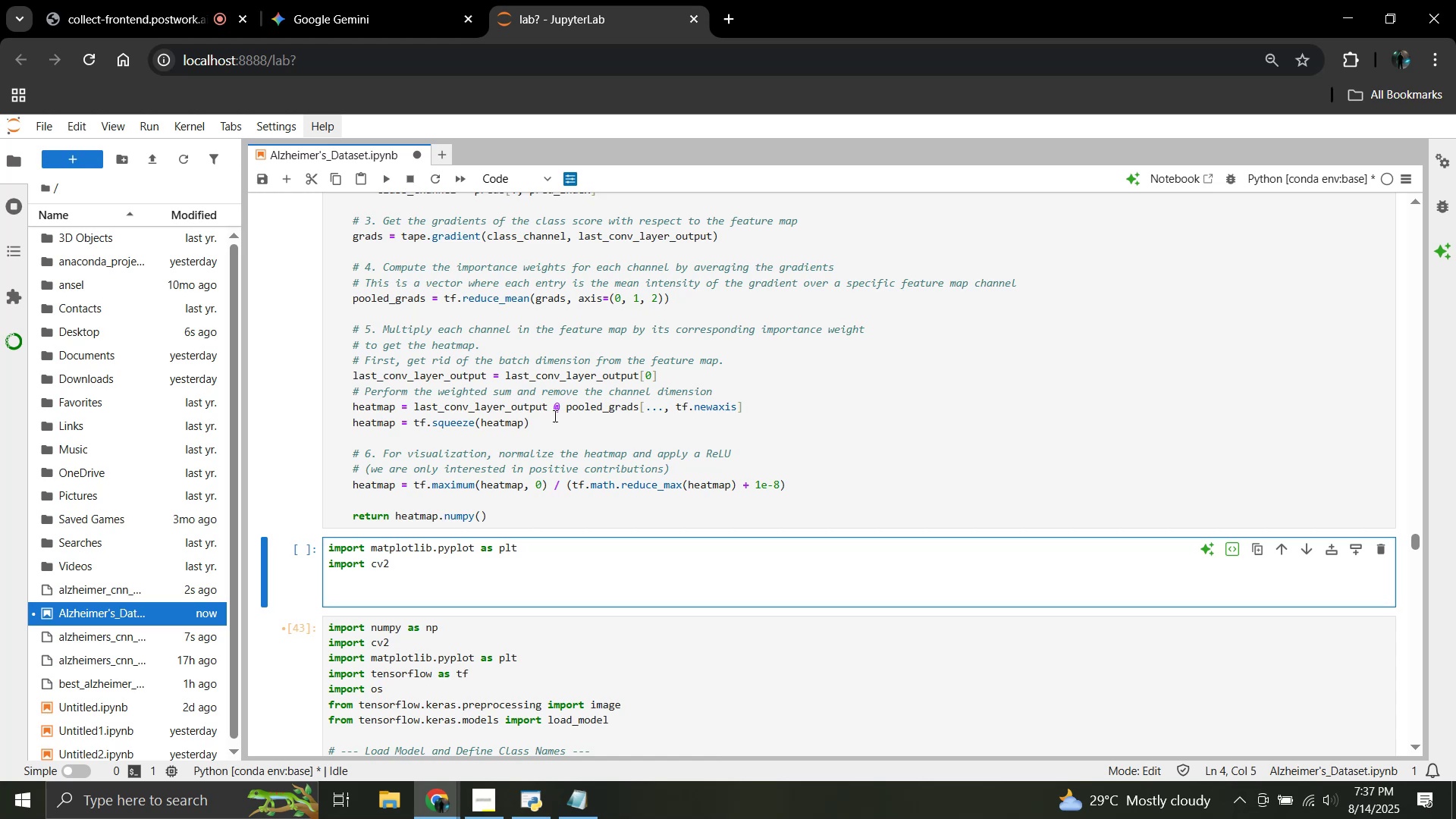 
scroll: coordinate [610, 266], scroll_direction: up, amount: 20.0
 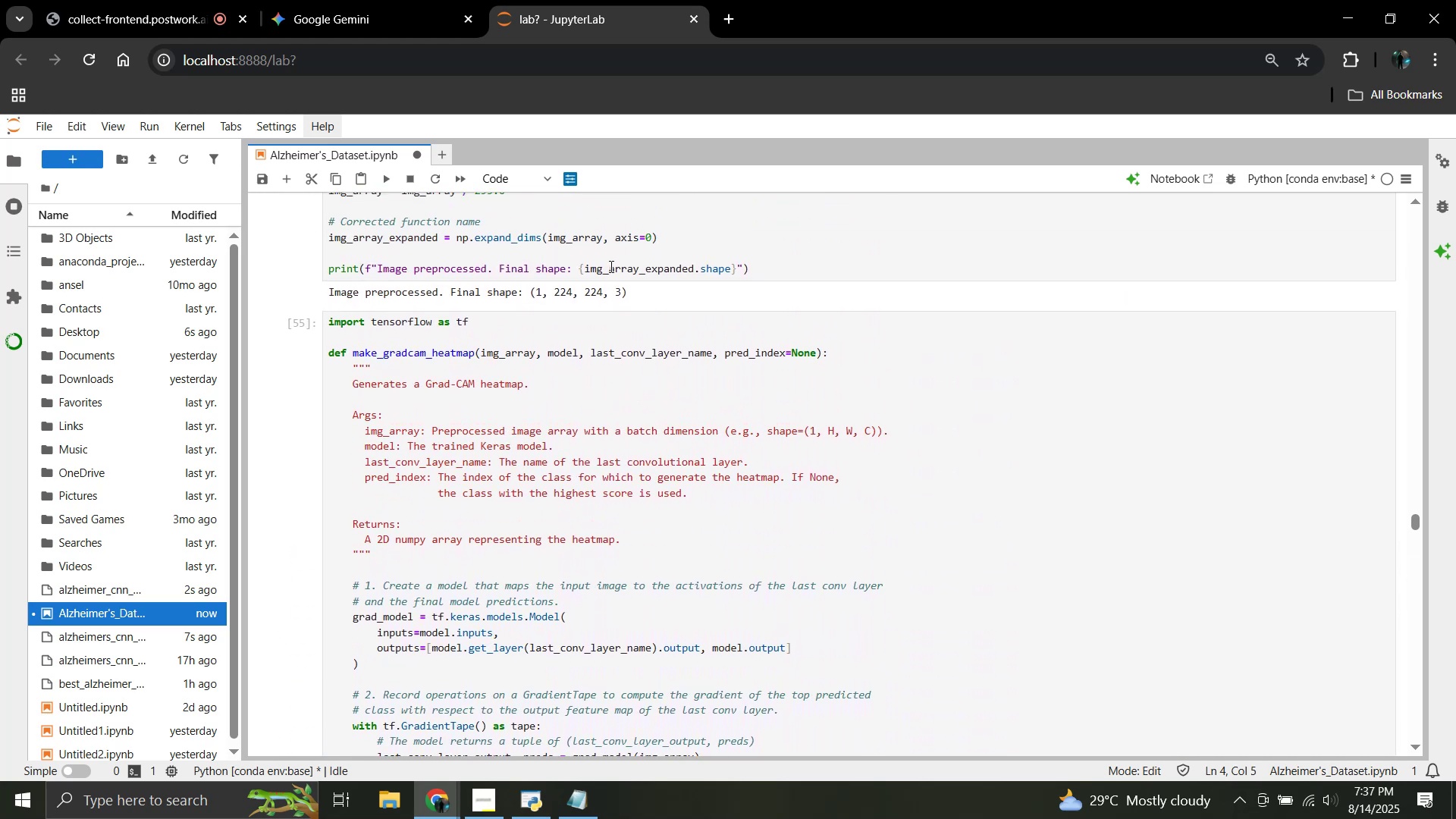 
scroll: coordinate [610, 266], scroll_direction: down, amount: 29.0
 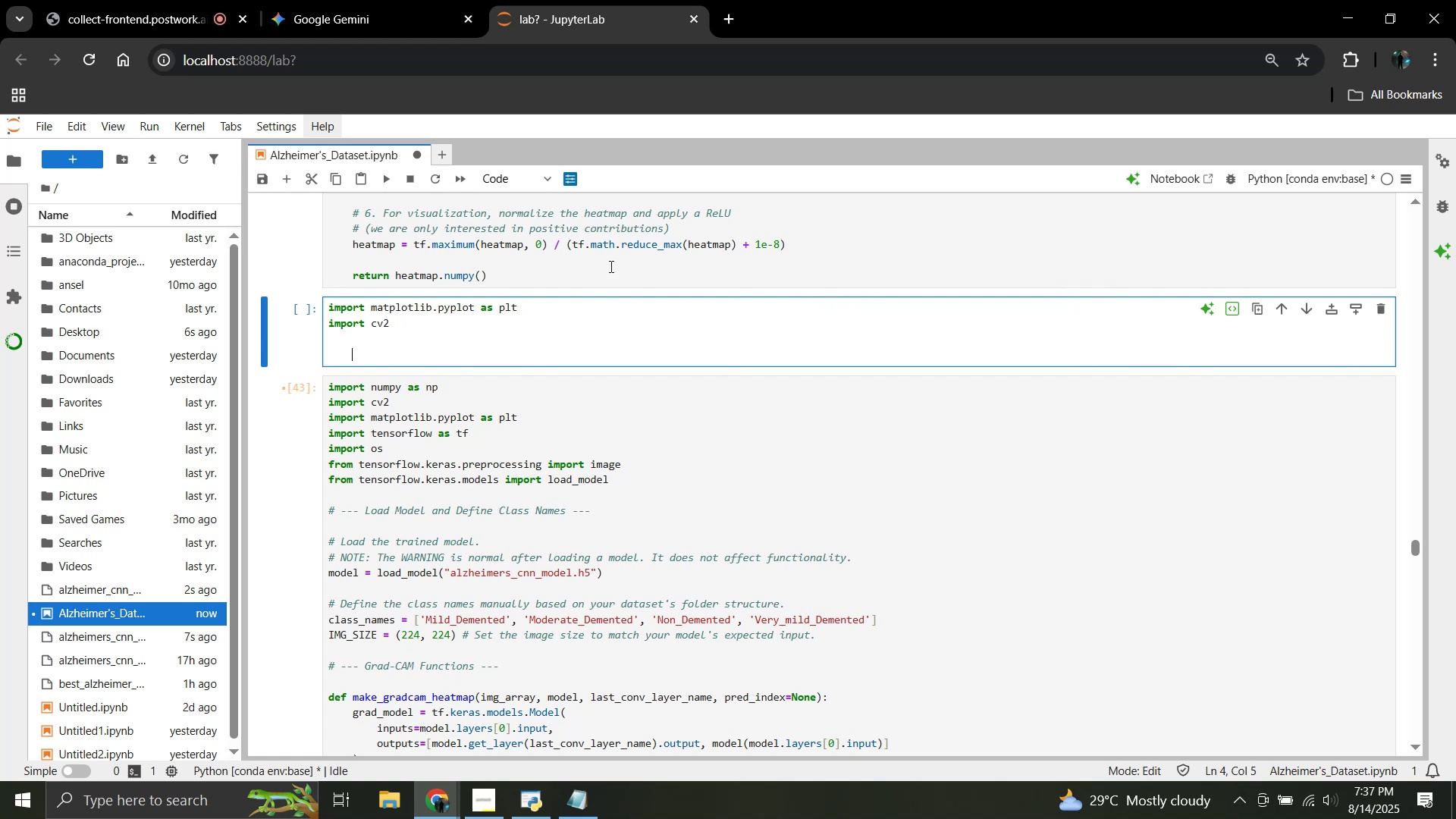 
scroll: coordinate [610, 266], scroll_direction: up, amount: 8.0
 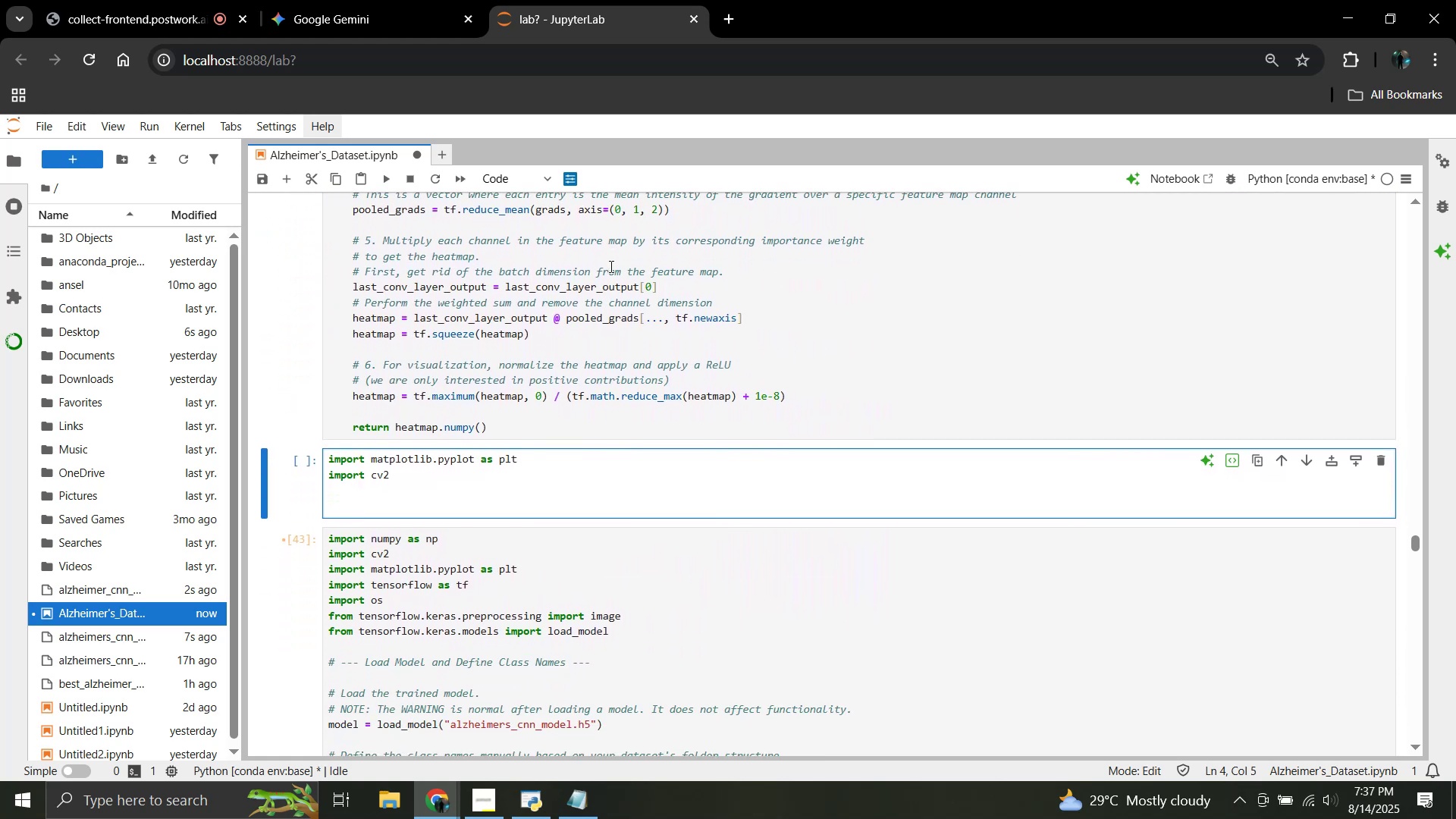 
type(preds = model.predict(img_array_expanded))
 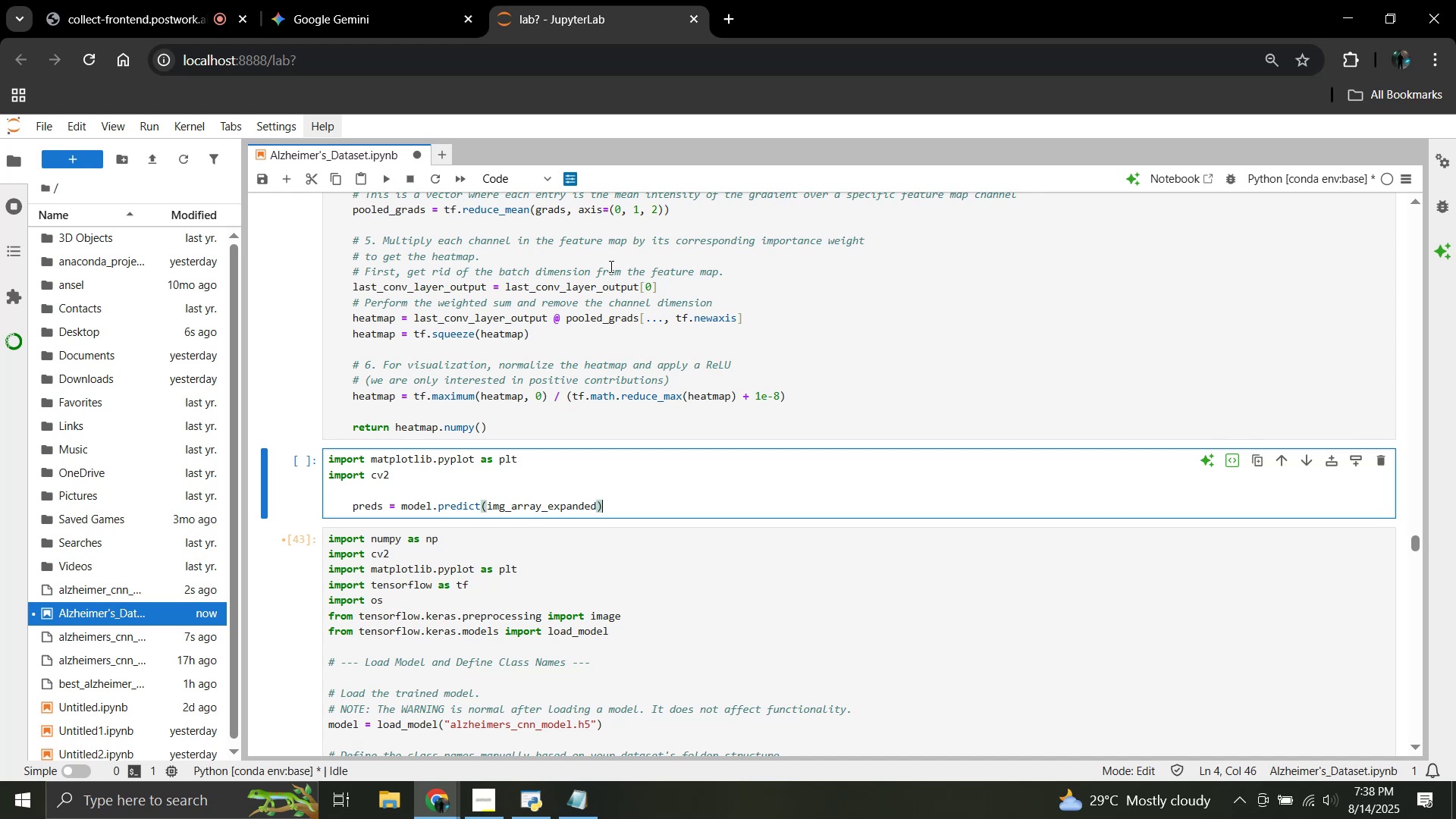 
wait(9.66)
 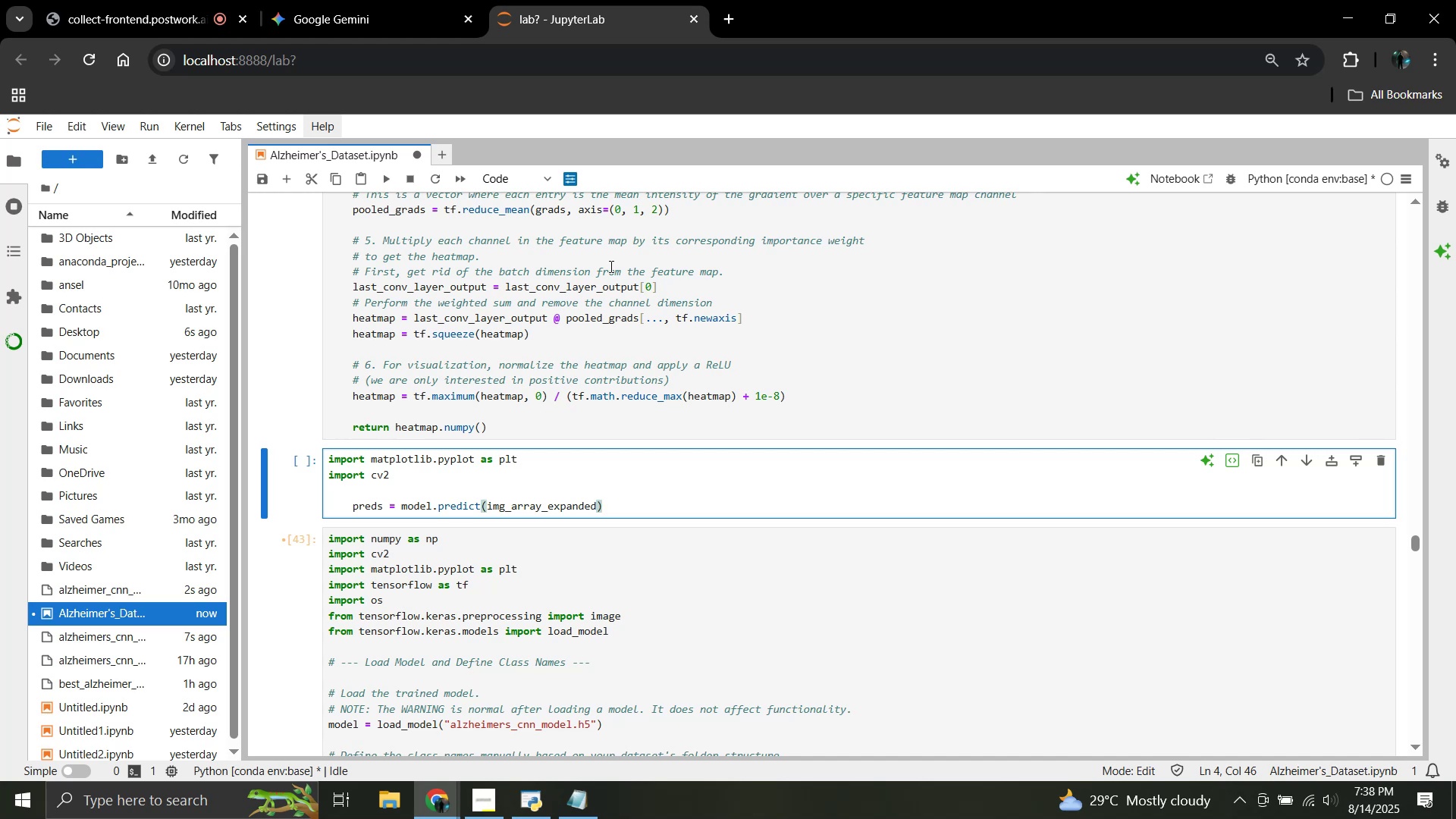 
key(Enter)
 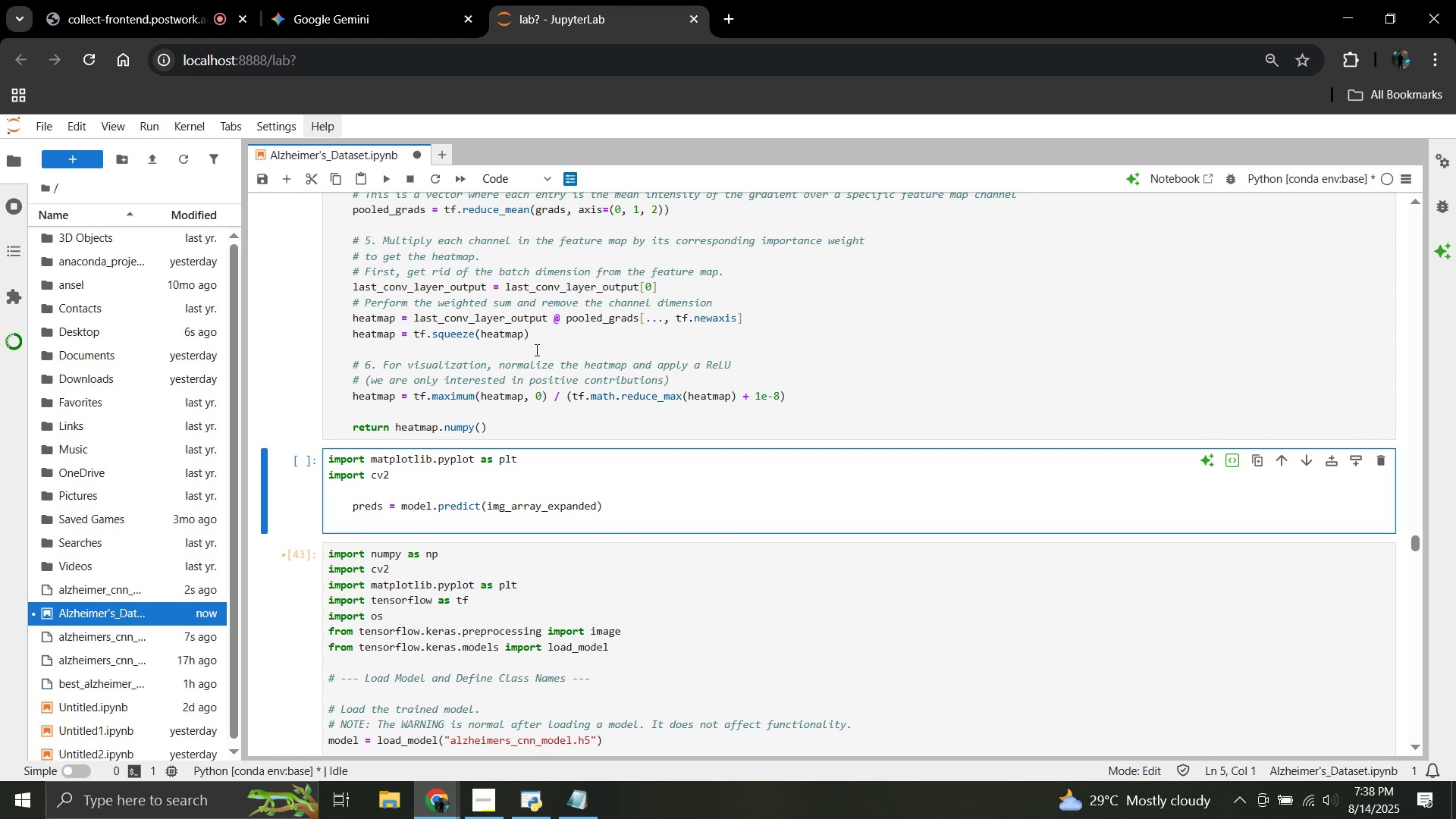 
type(predicted)
 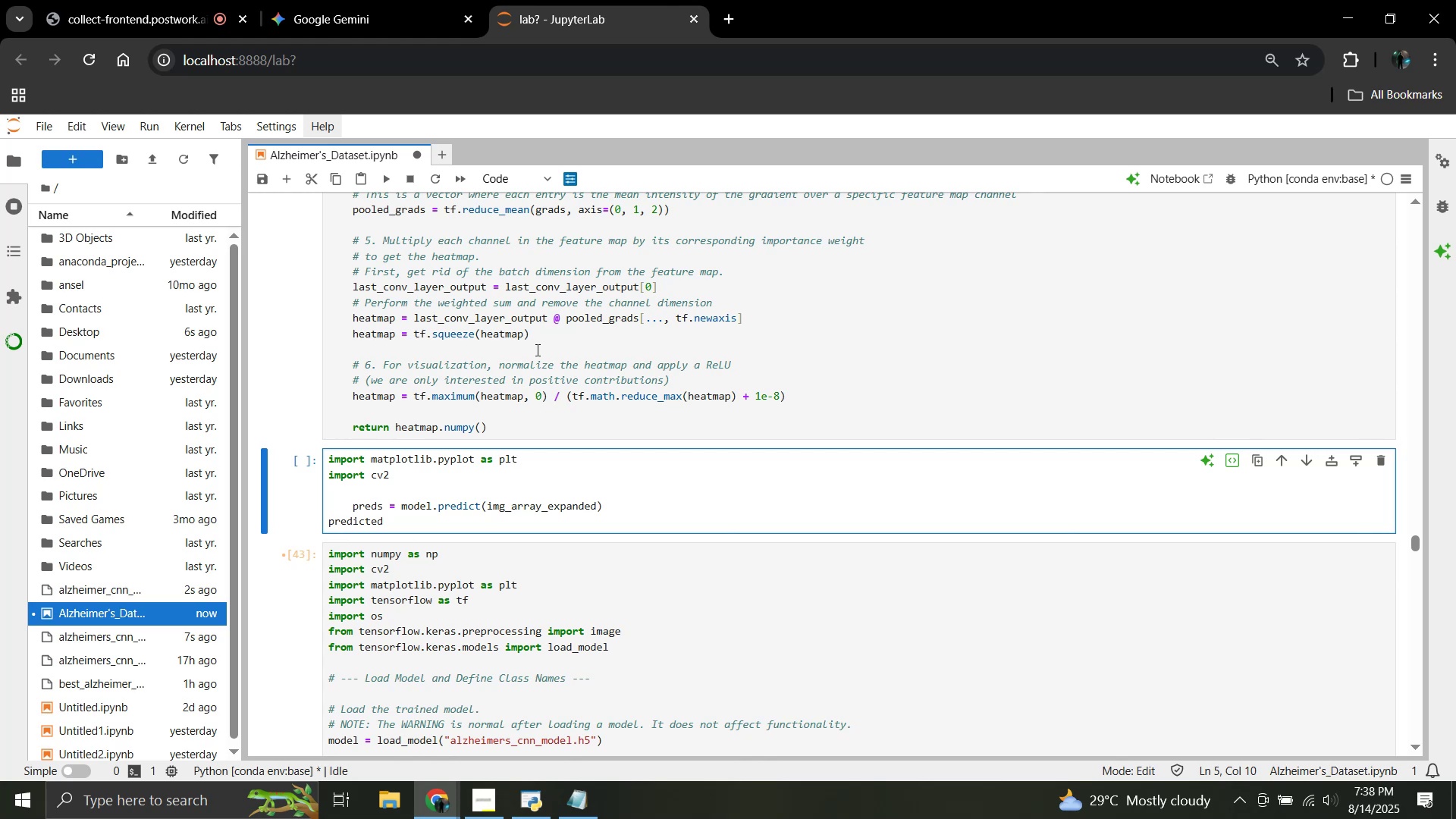 
hold_key(key=ArrowLeft, duration=0.69)
 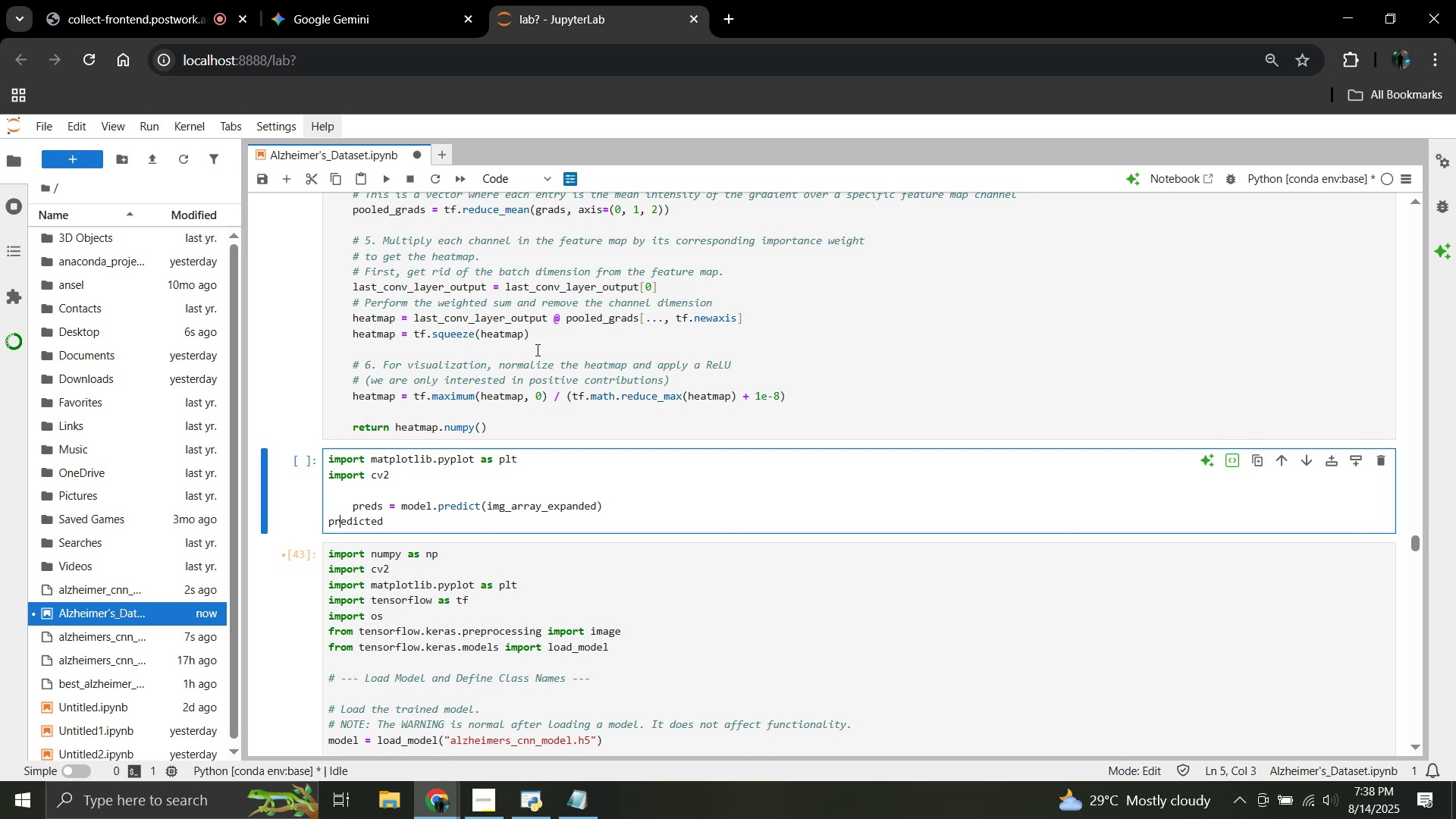 
key(ArrowLeft)
 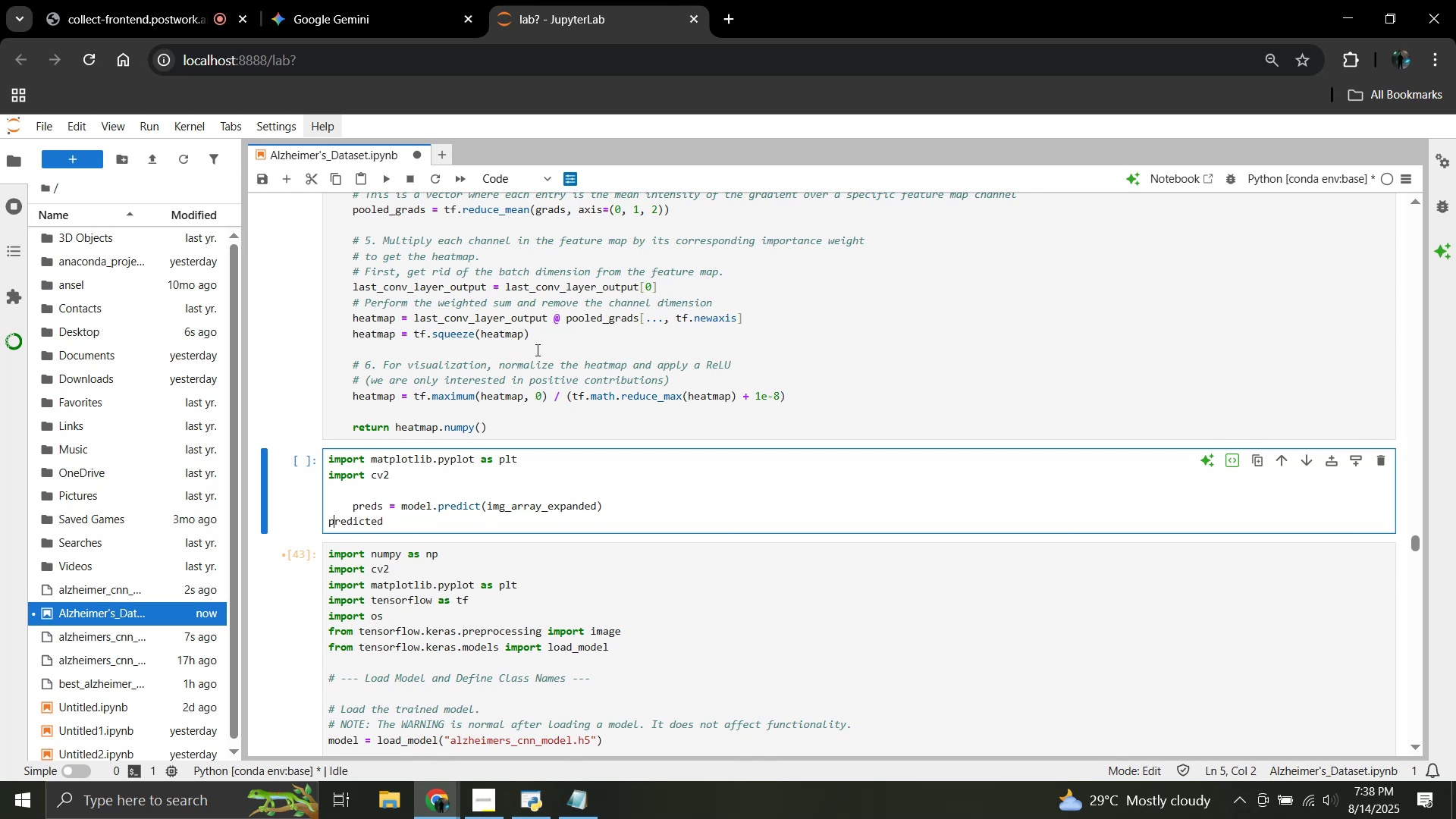 
key(ArrowLeft)
 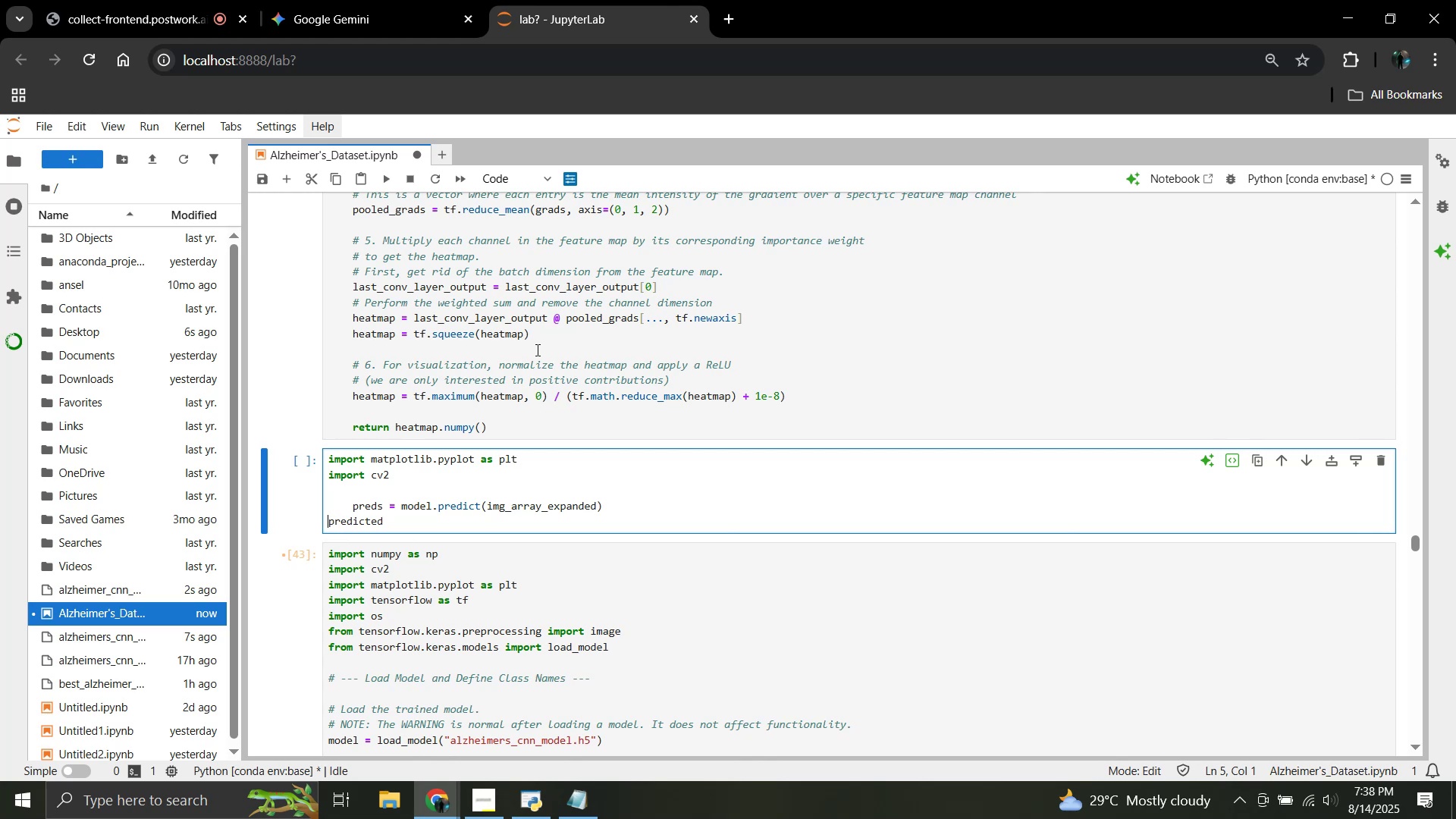 
key(Tab)
 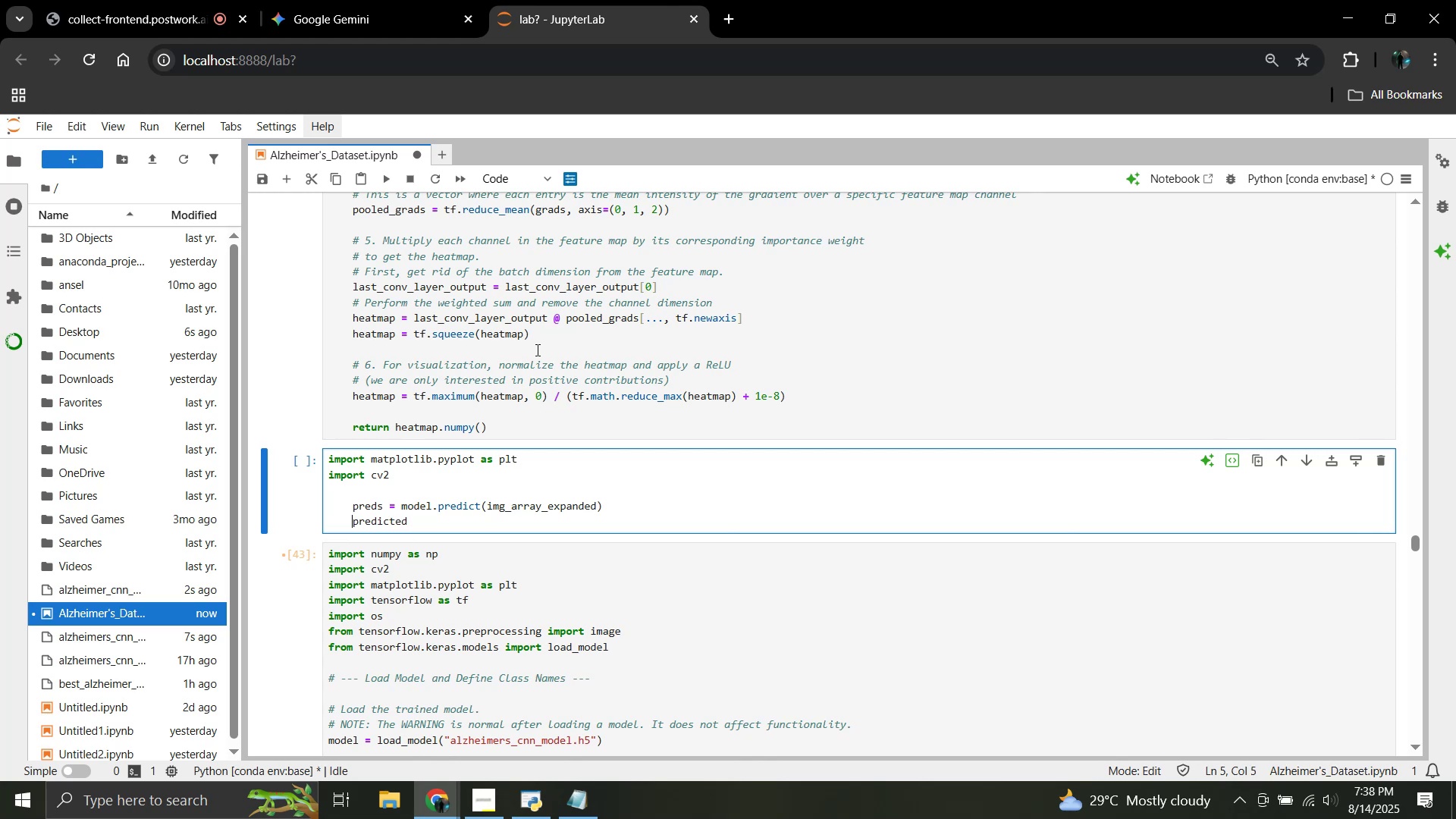 
hold_key(key=ArrowRight, duration=0.7)
 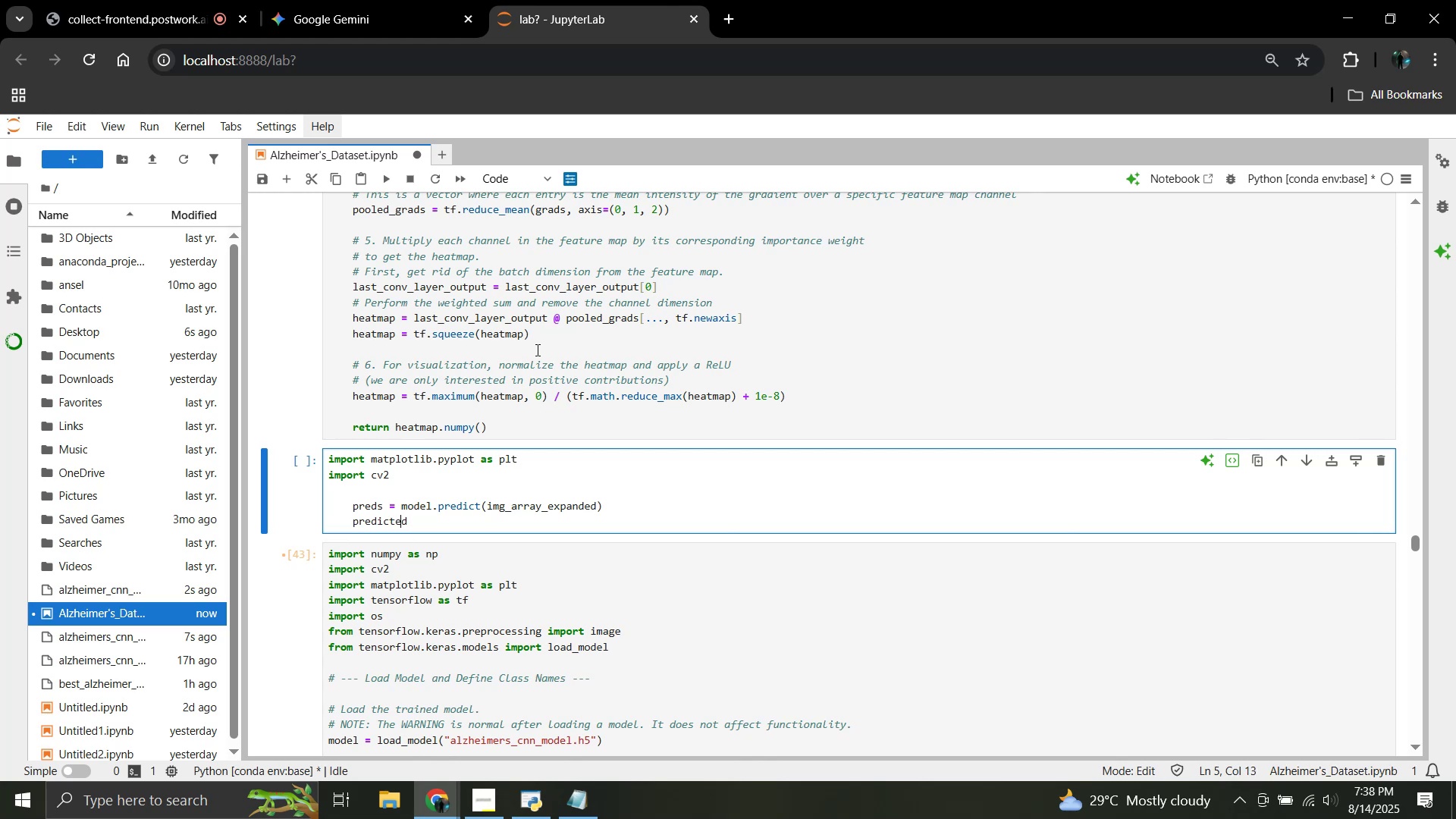 
key(ArrowRight)
 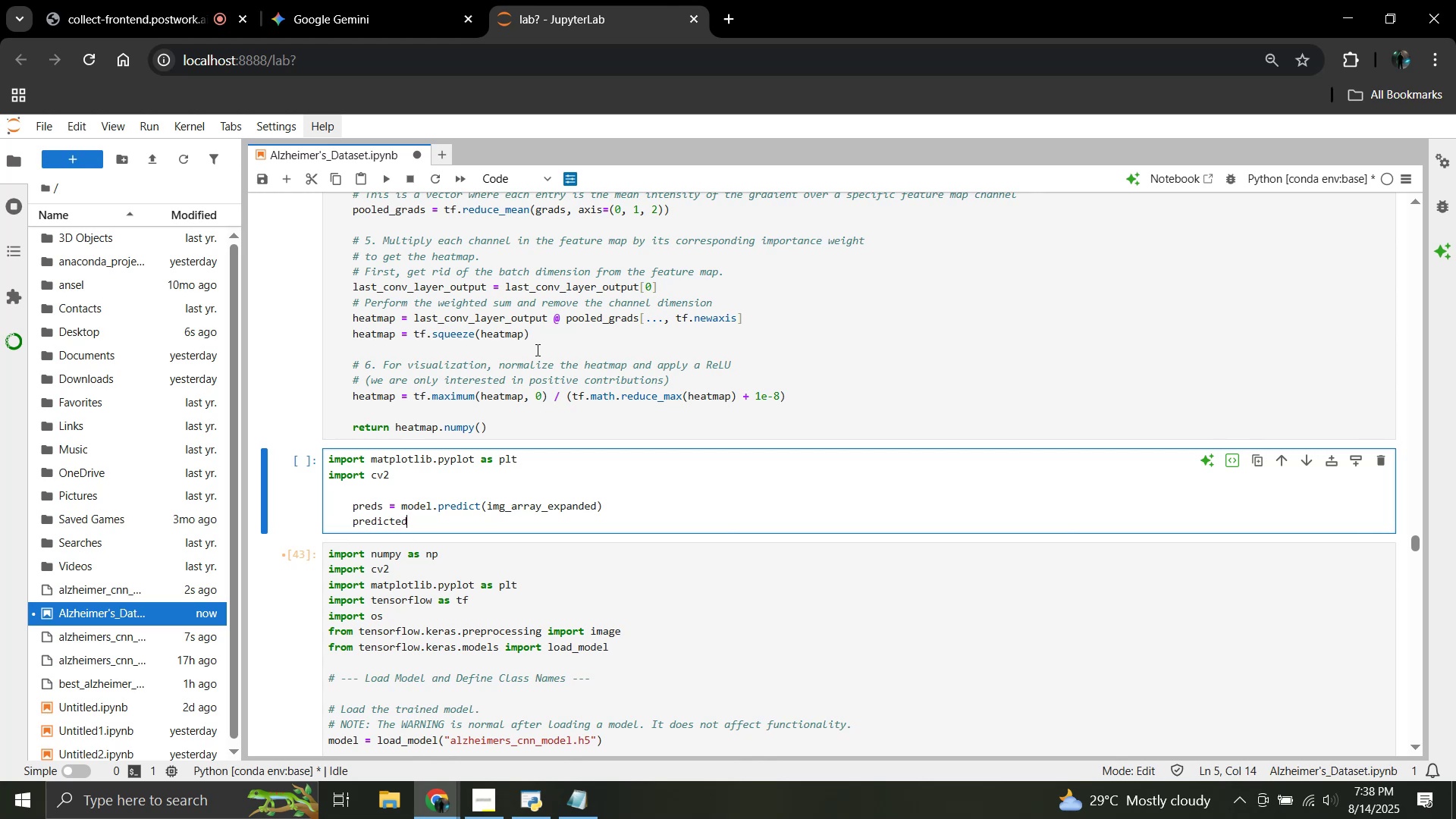 
type(_class_index)
 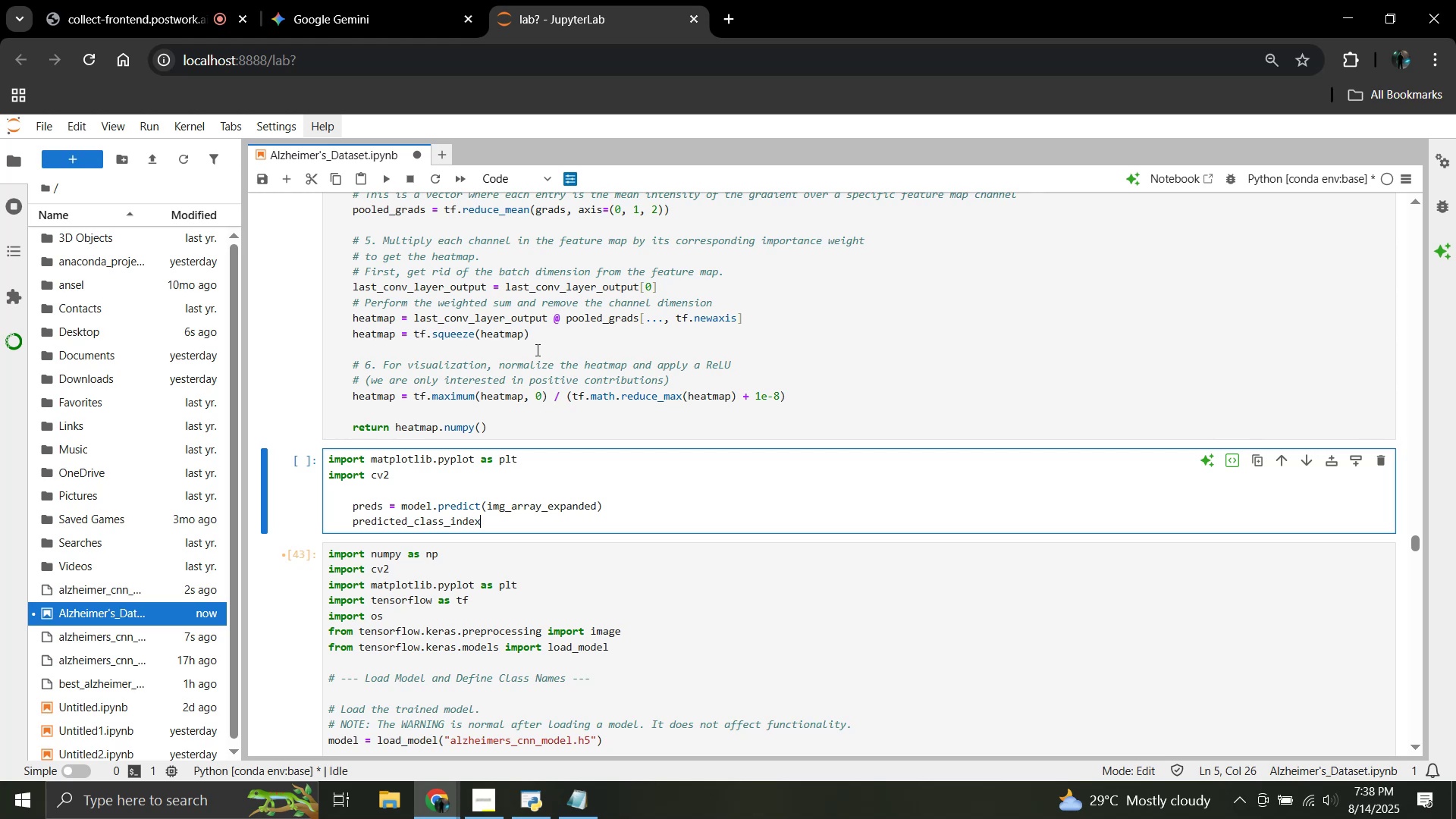 
scroll: coordinate [536, 350], scroll_direction: up, amount: 4.0
 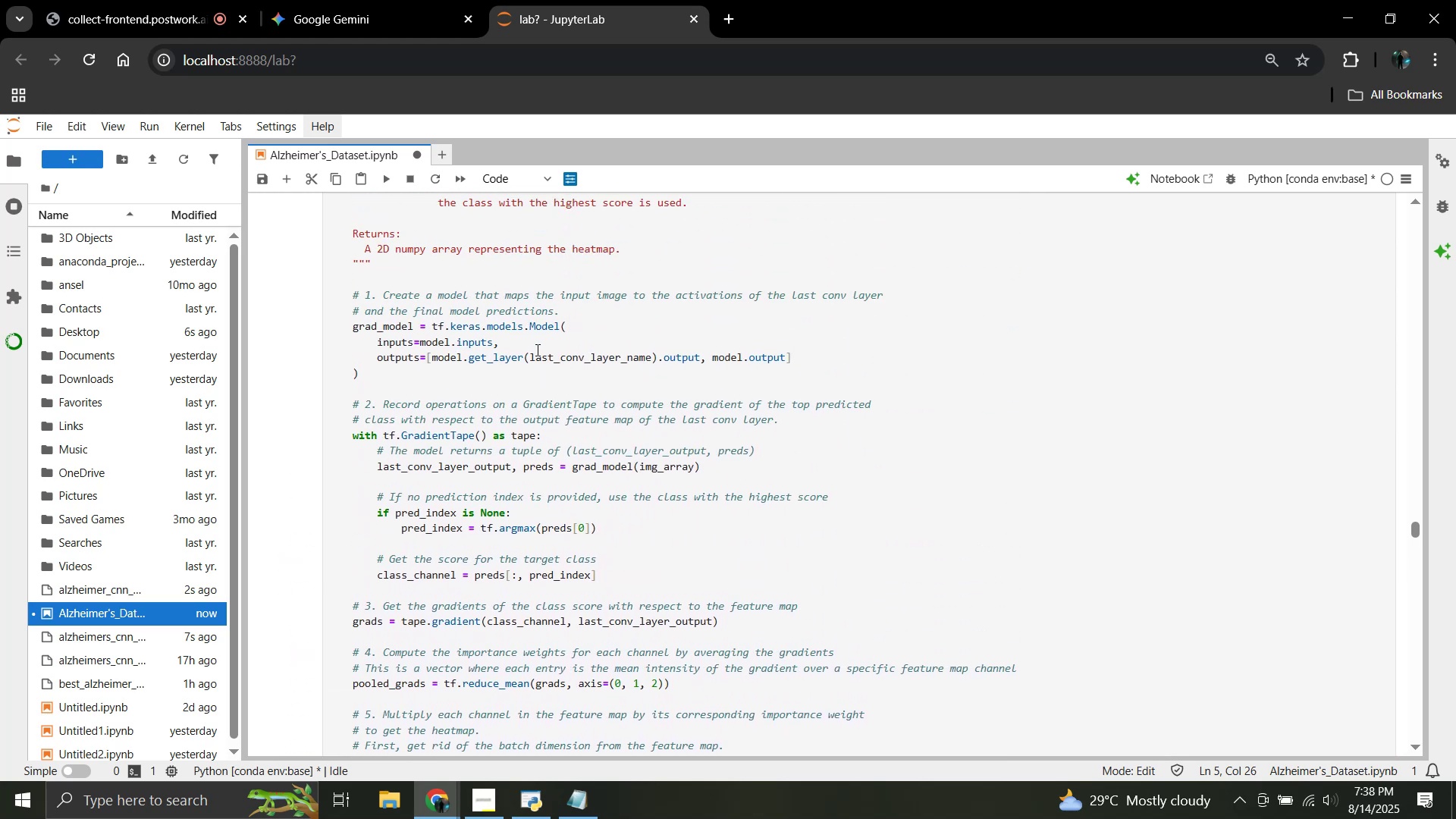 
wait(7.82)
 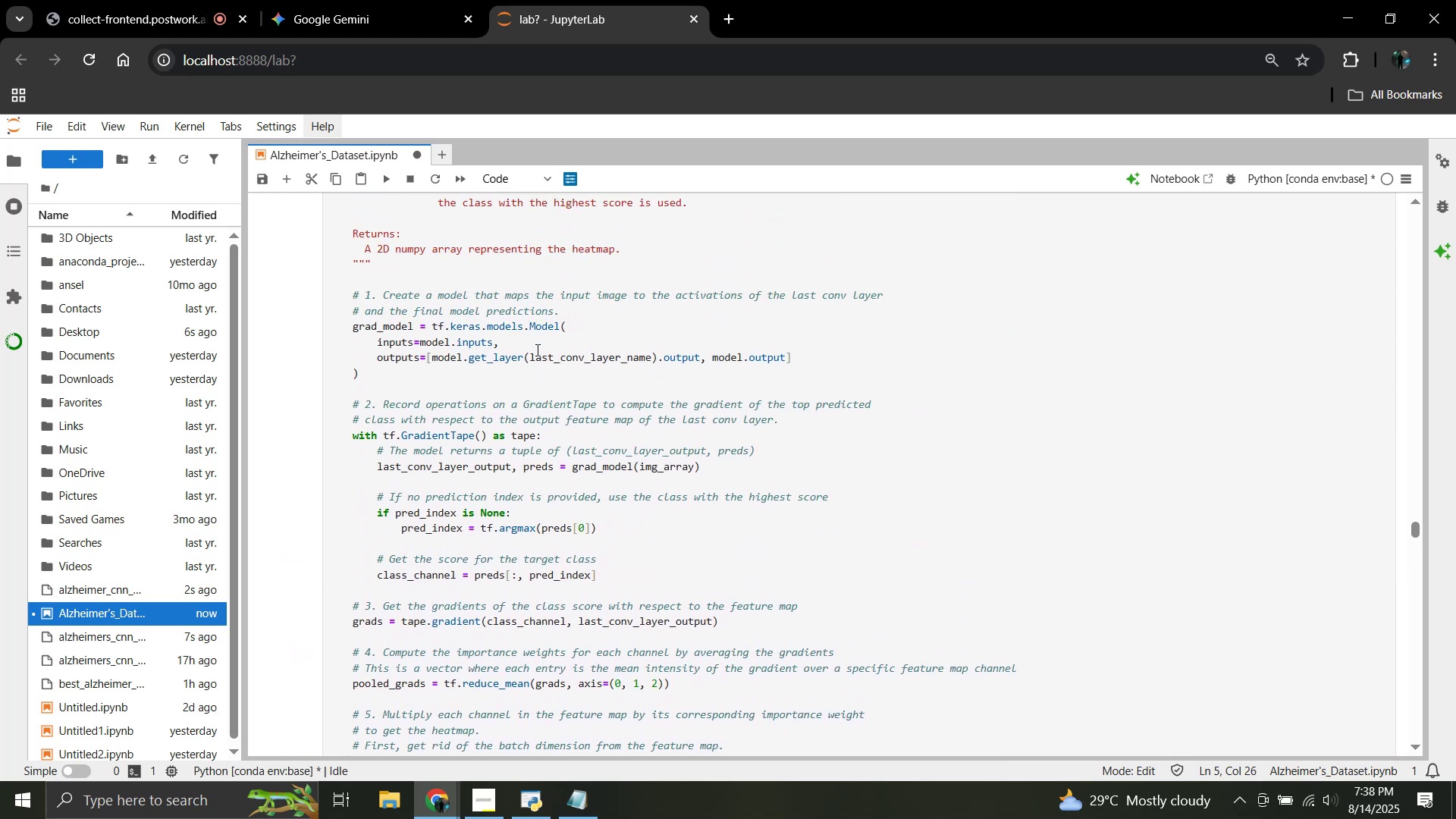 
scroll: coordinate [536, 350], scroll_direction: down, amount: 5.0
 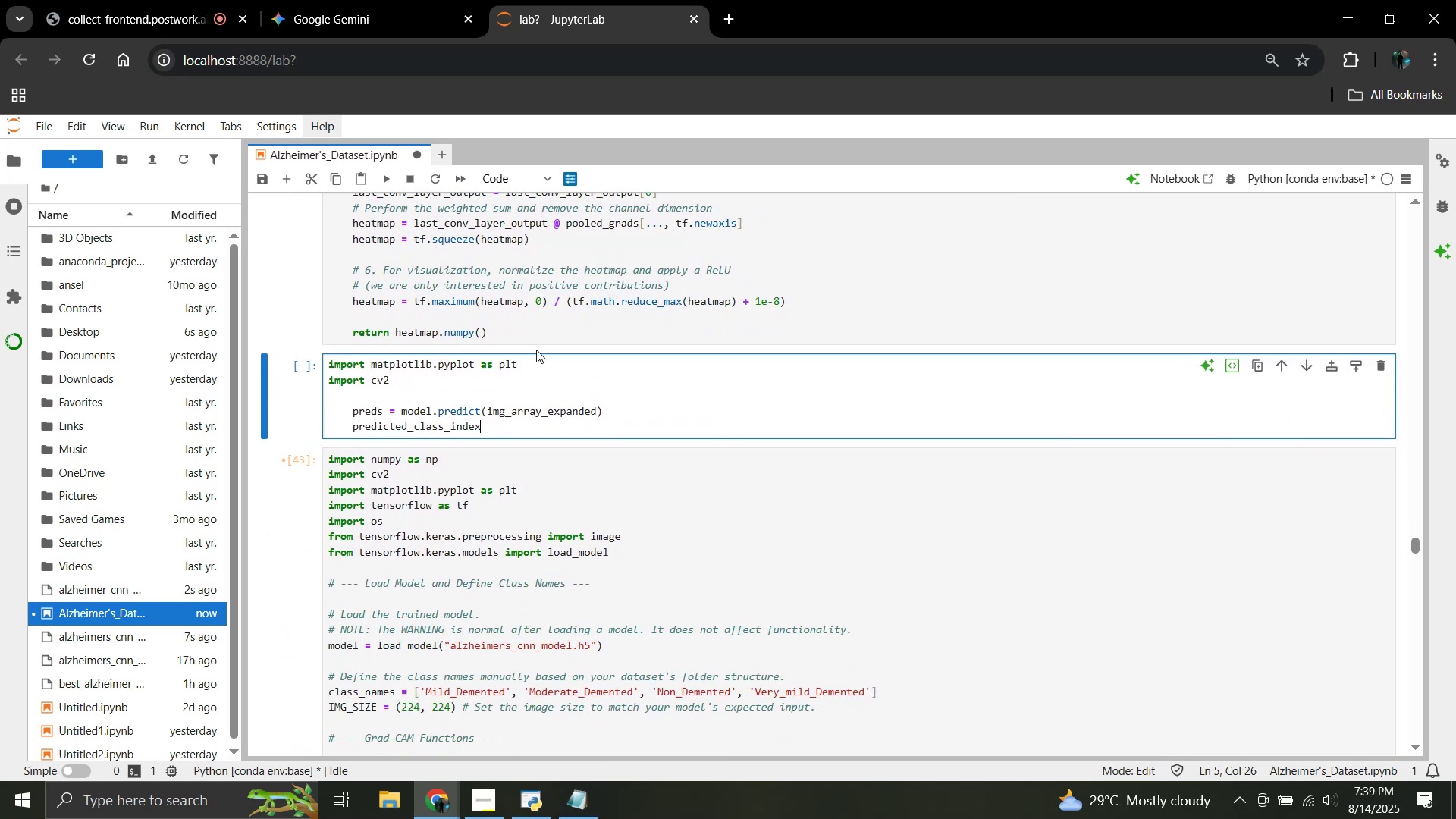 
wait(9.31)
 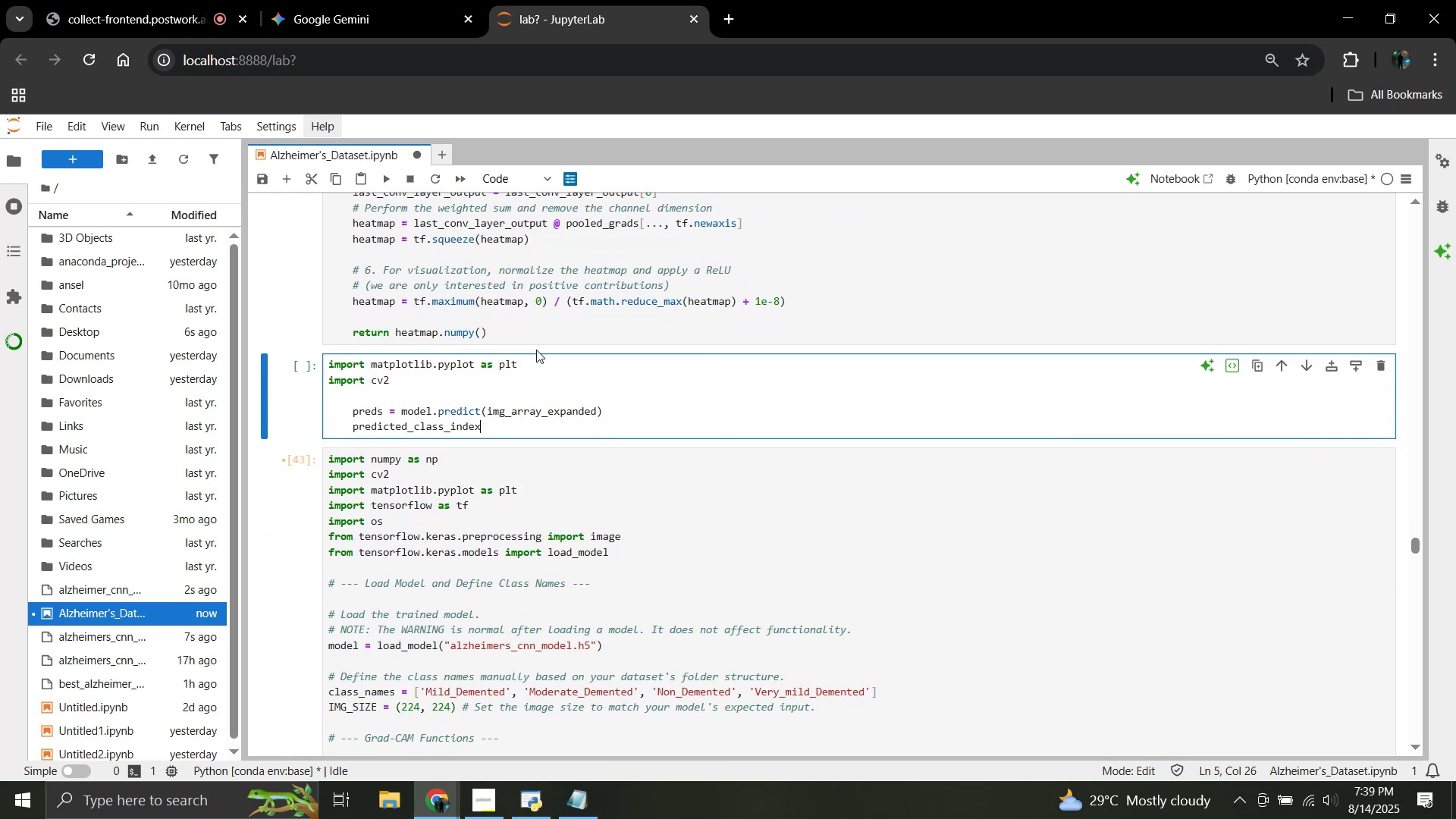 
type( = np.argmax(preds[0]))
 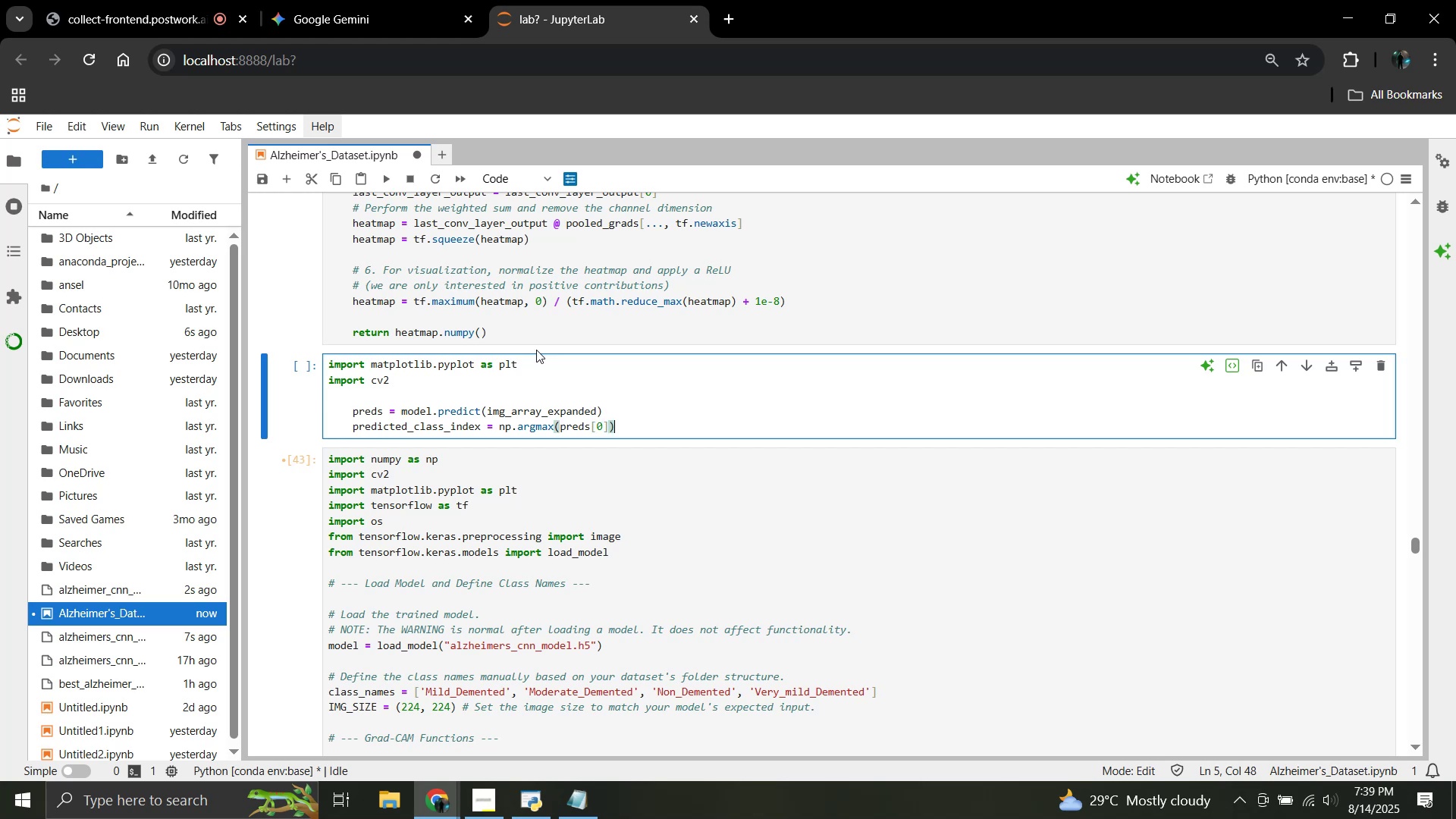 
wait(69.58)
 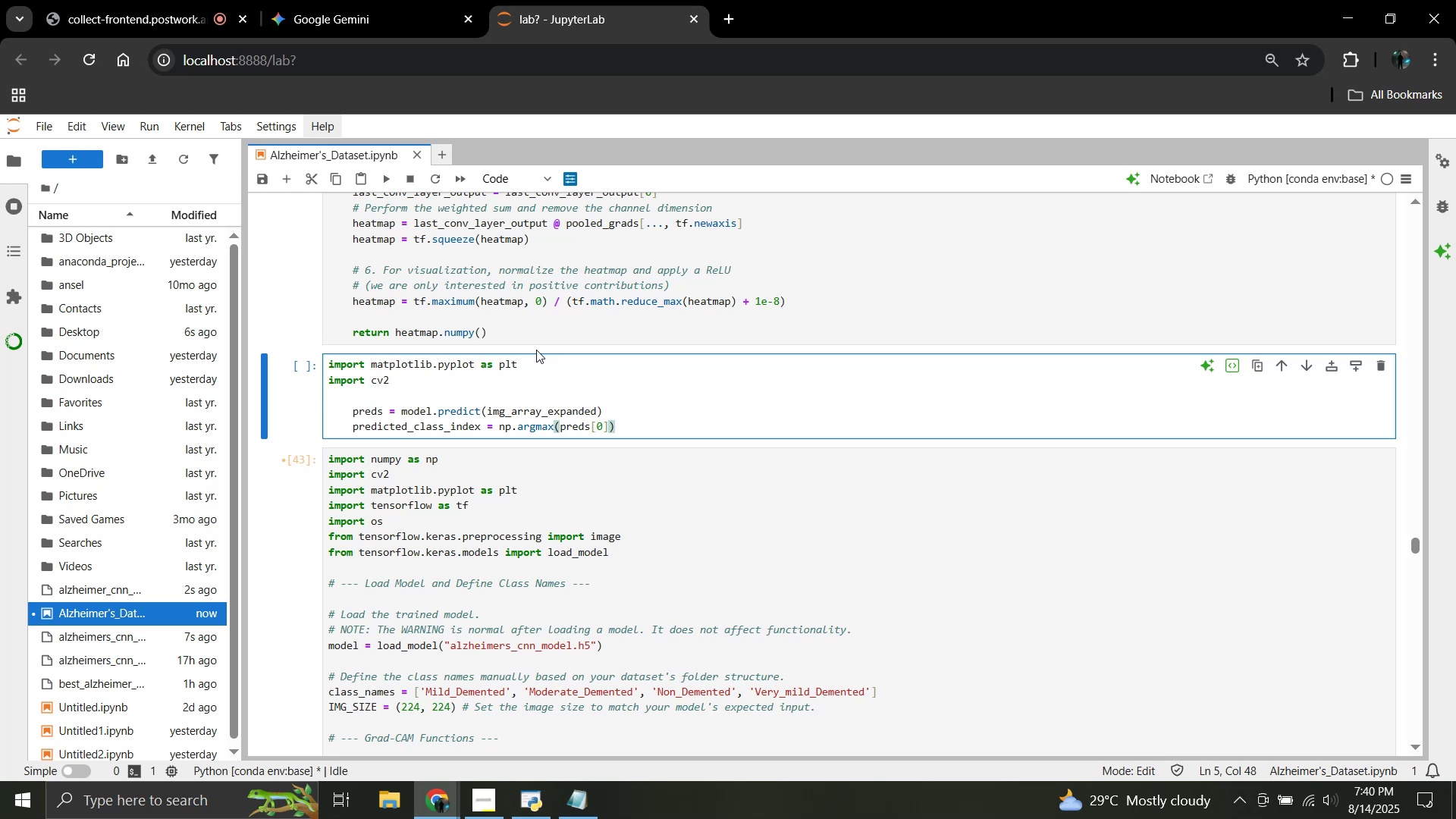 
key(Enter)
 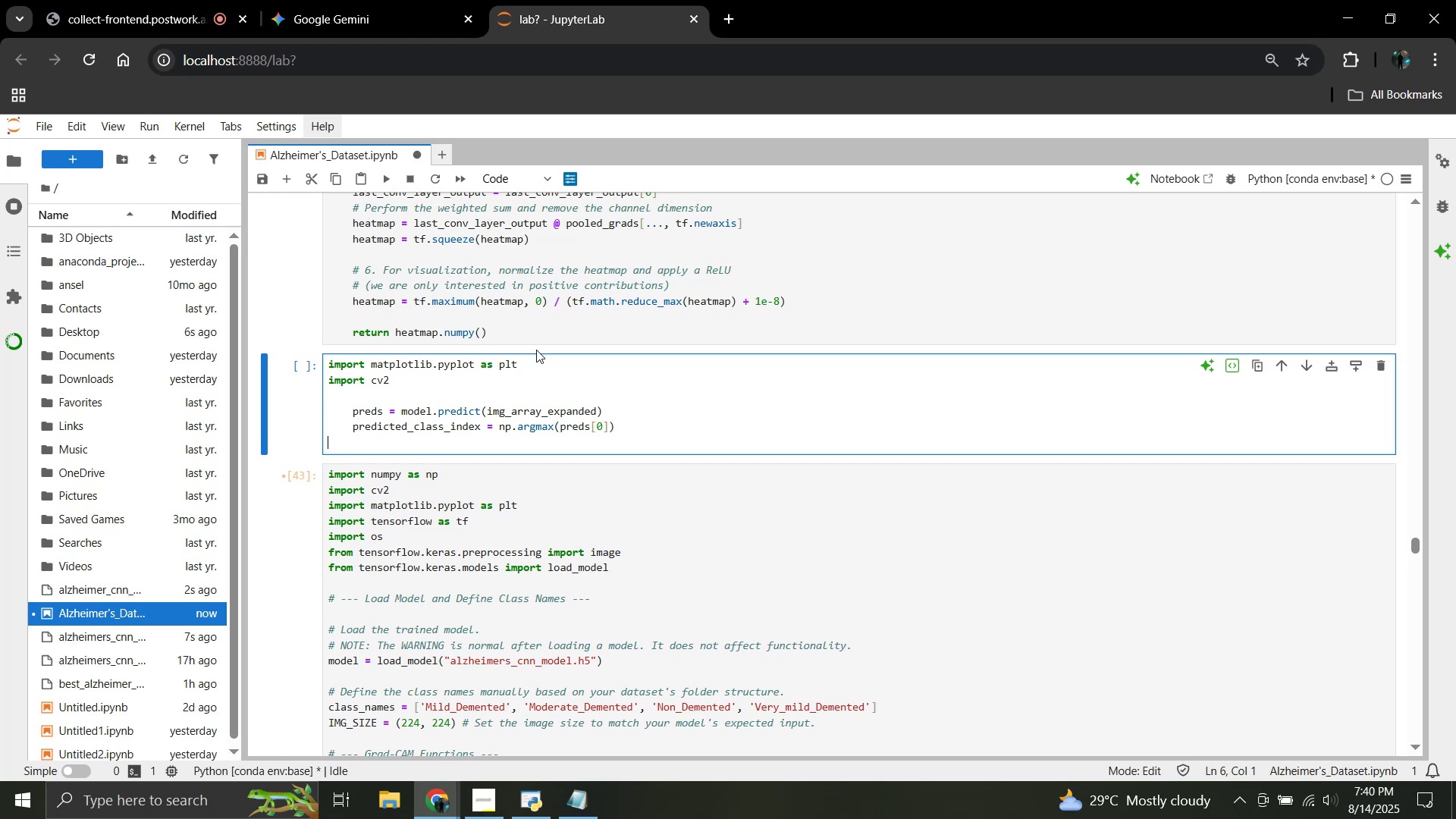 
key(Enter)
 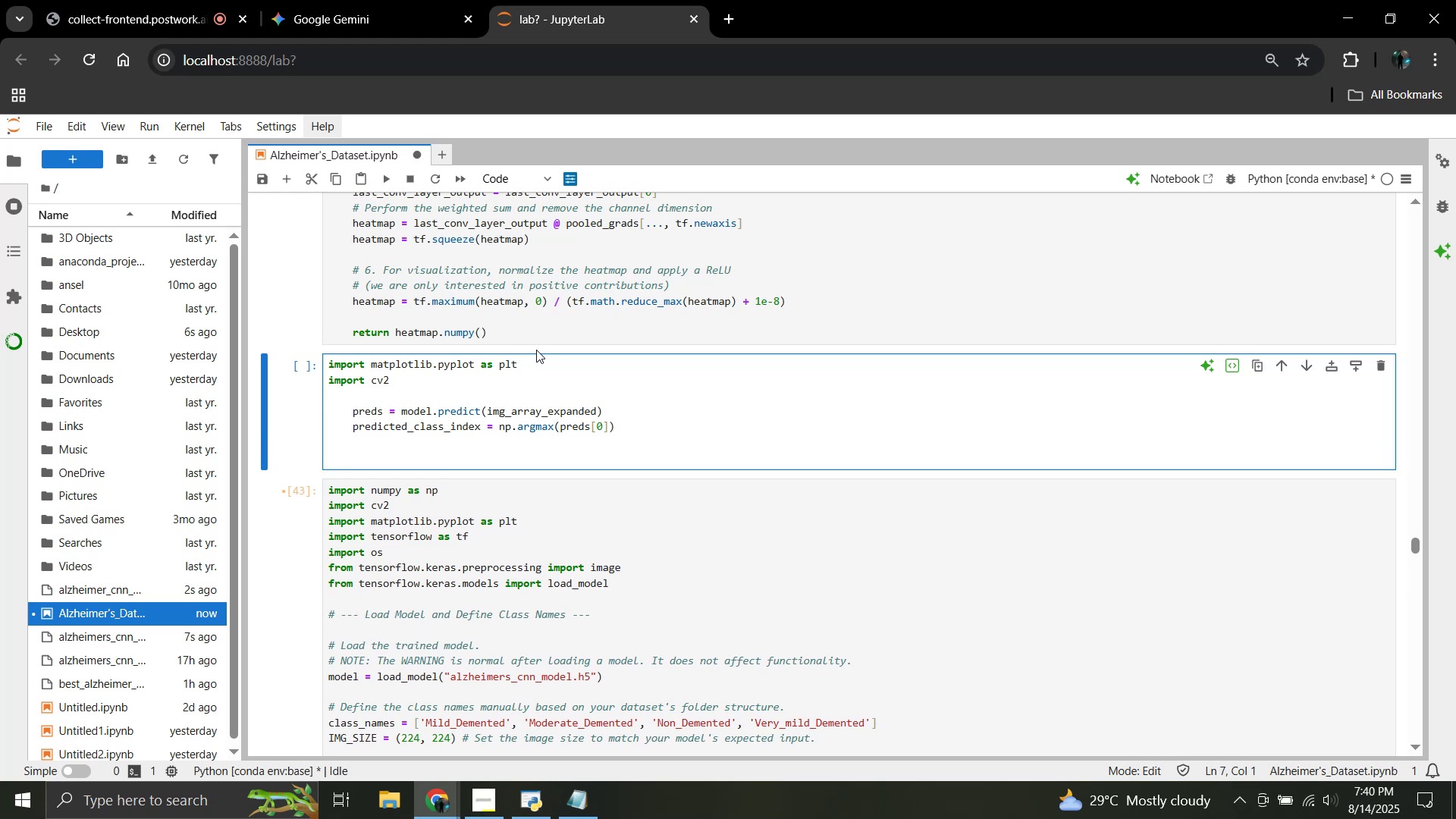 
type(g)
key(Backspace)
key(Tab)
type(heatmap = make_gradcam_heatmap(img_arrayt)
key(Backspace)
type(_expanded)
 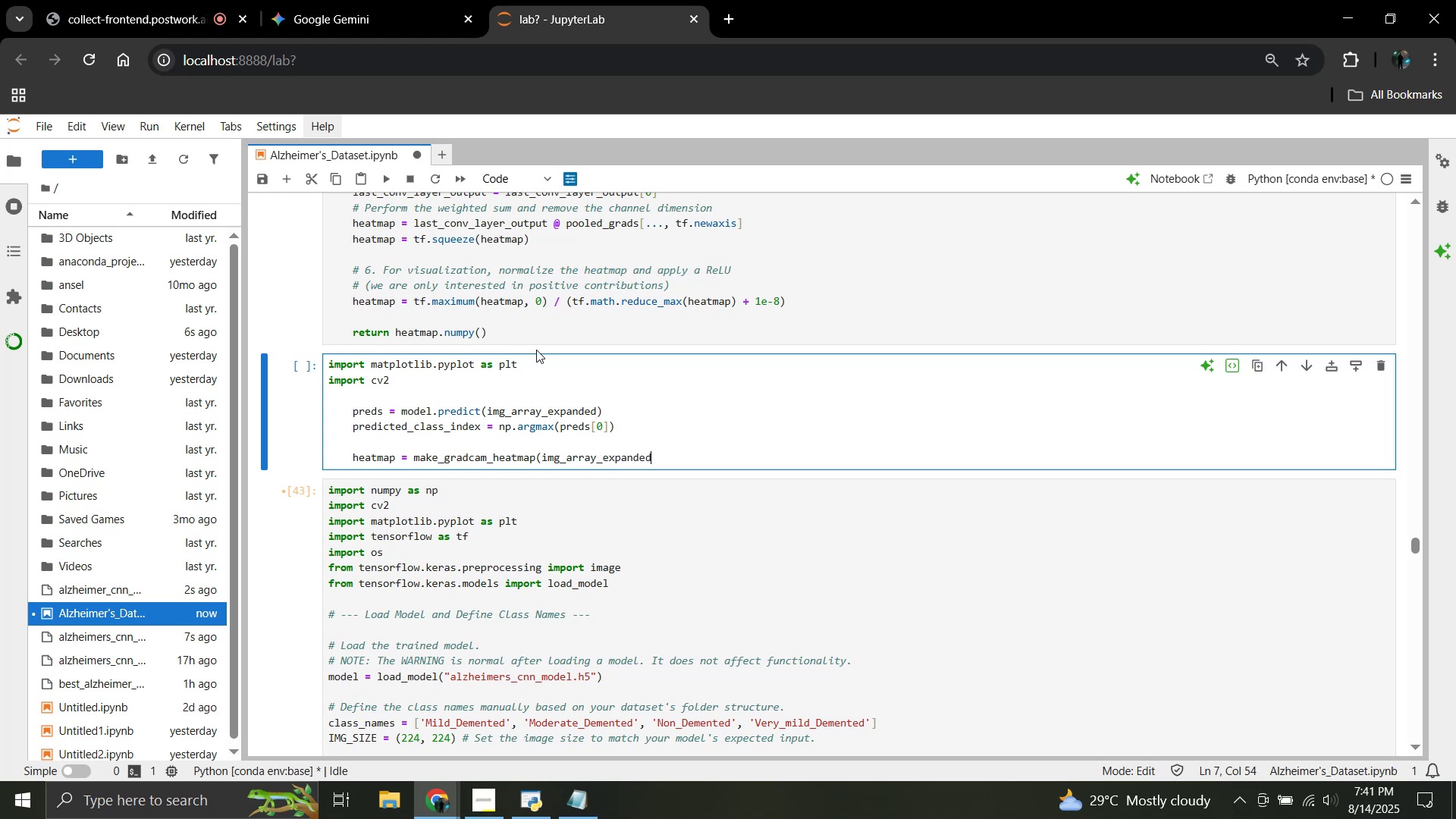 
type(, model, last_conv_layer_name))
 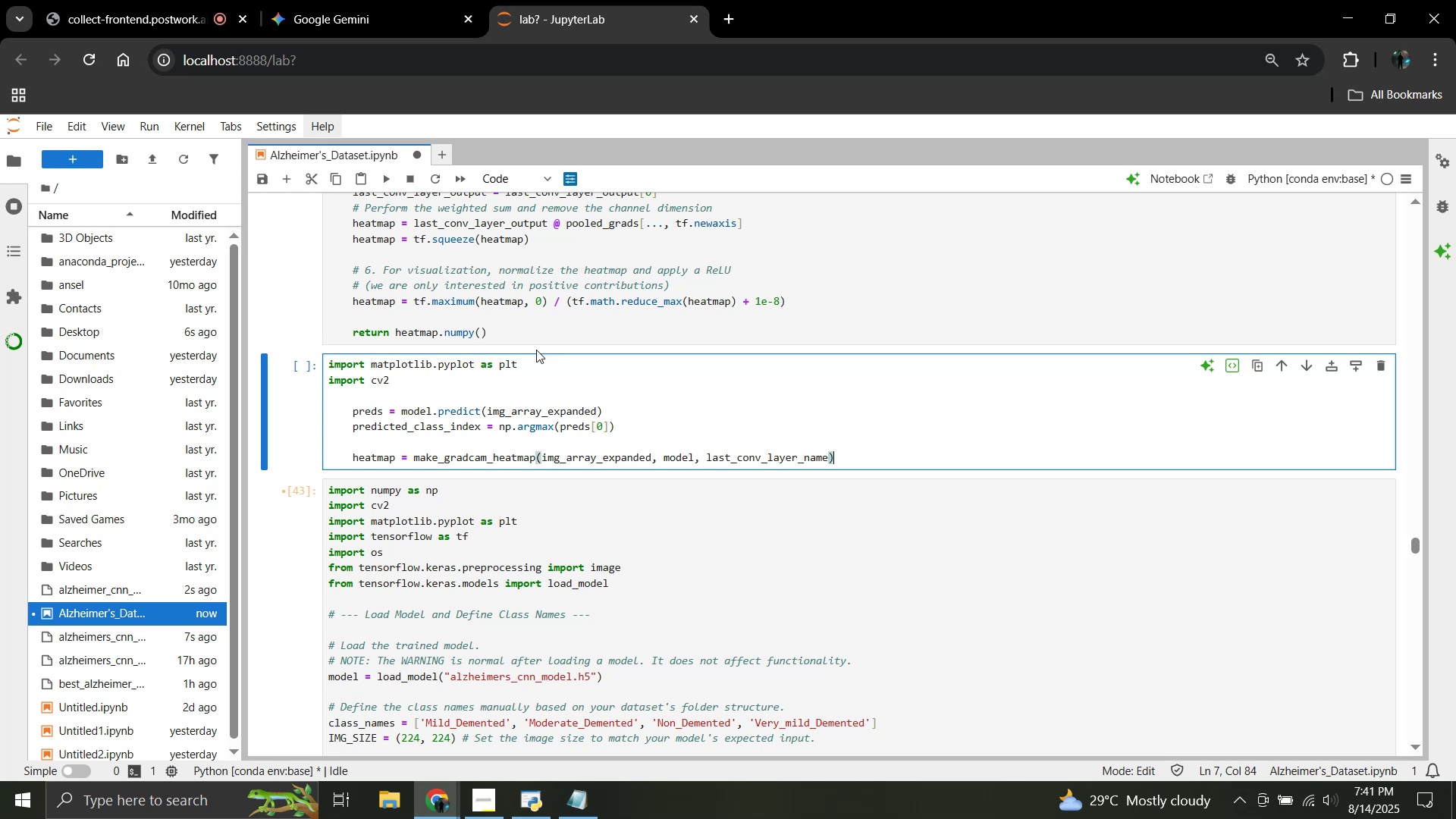 
key(Enter)
 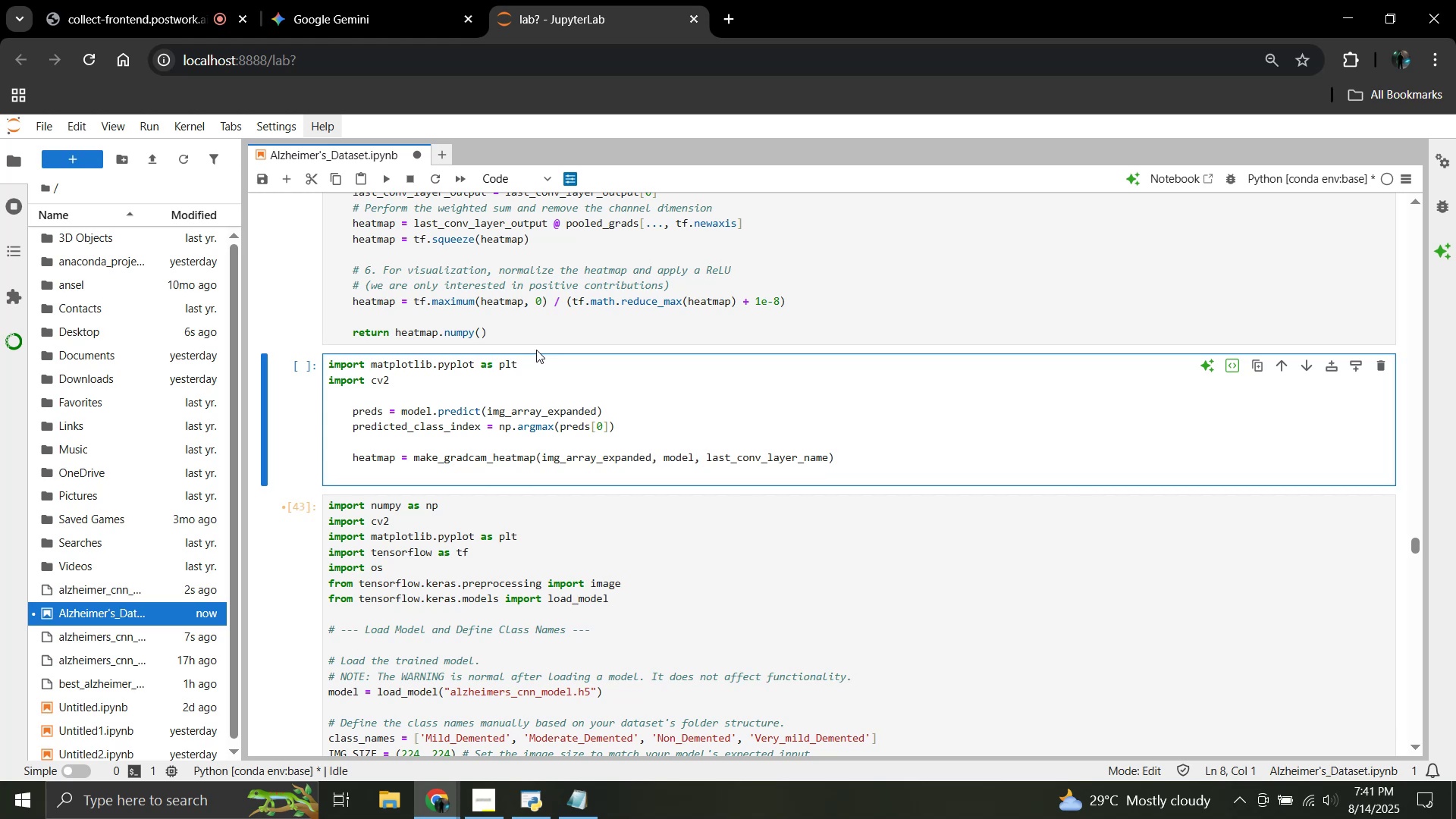 
key(Enter)
 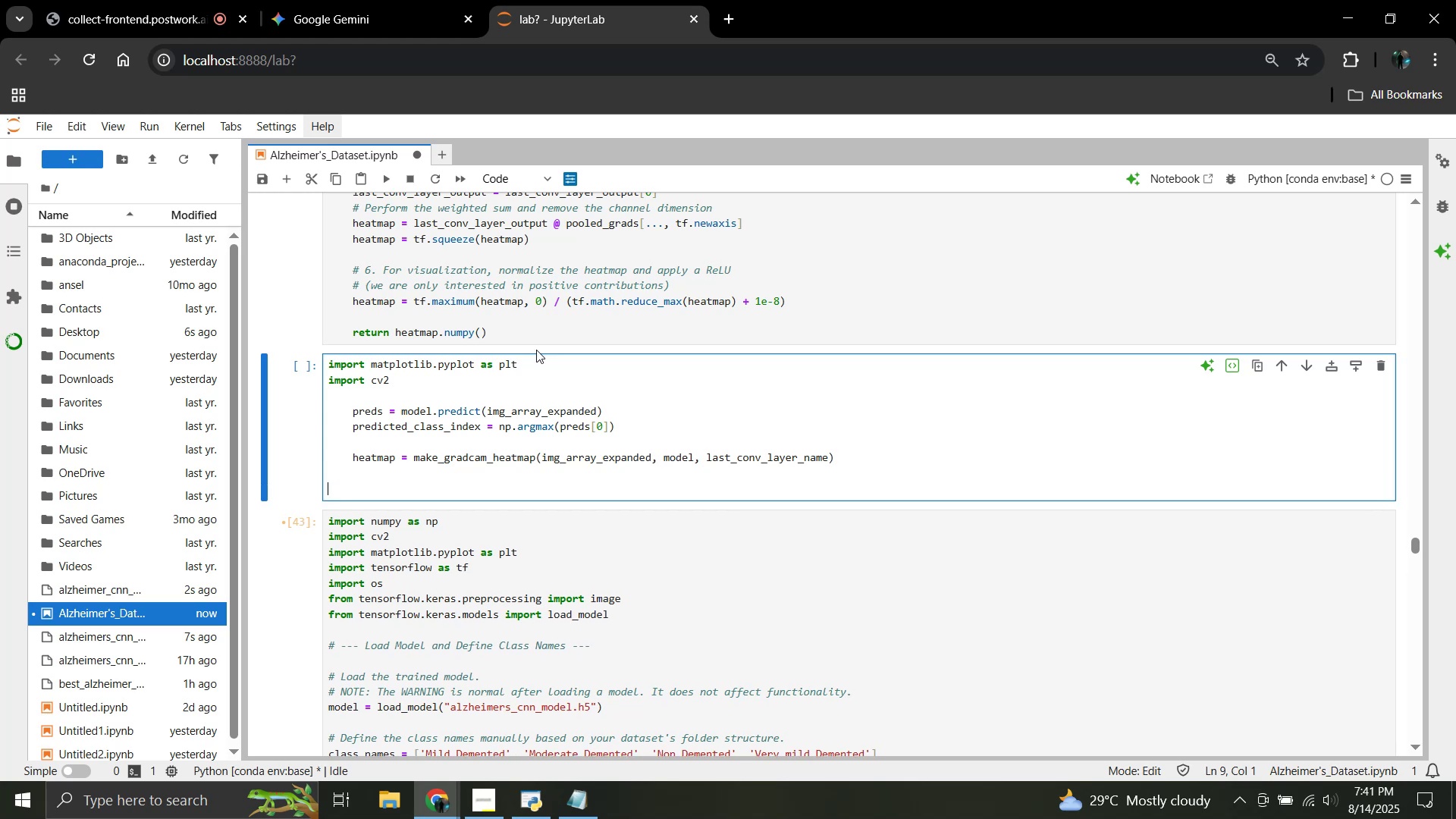 
key(Tab)
 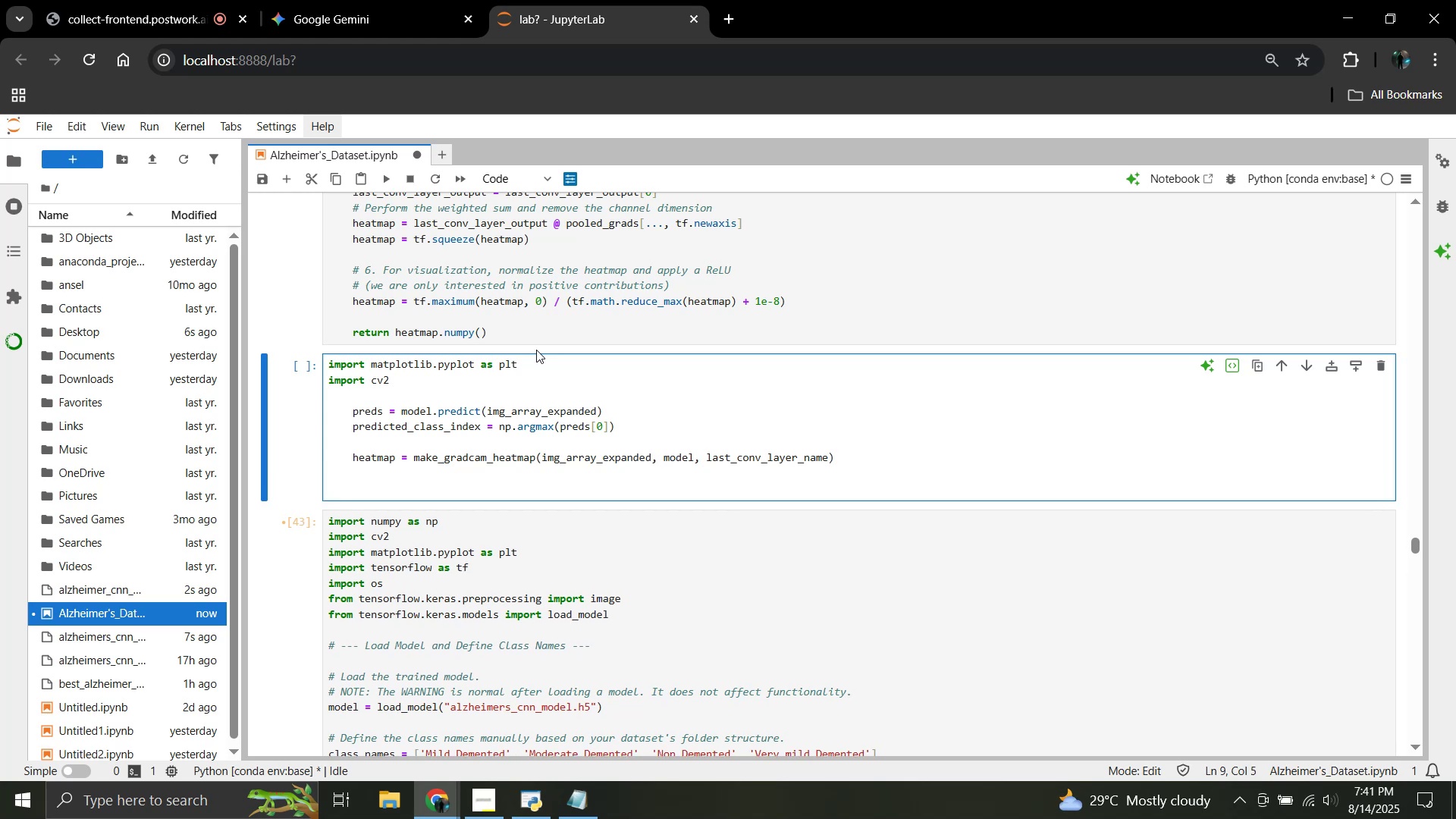 
wait(6.16)
 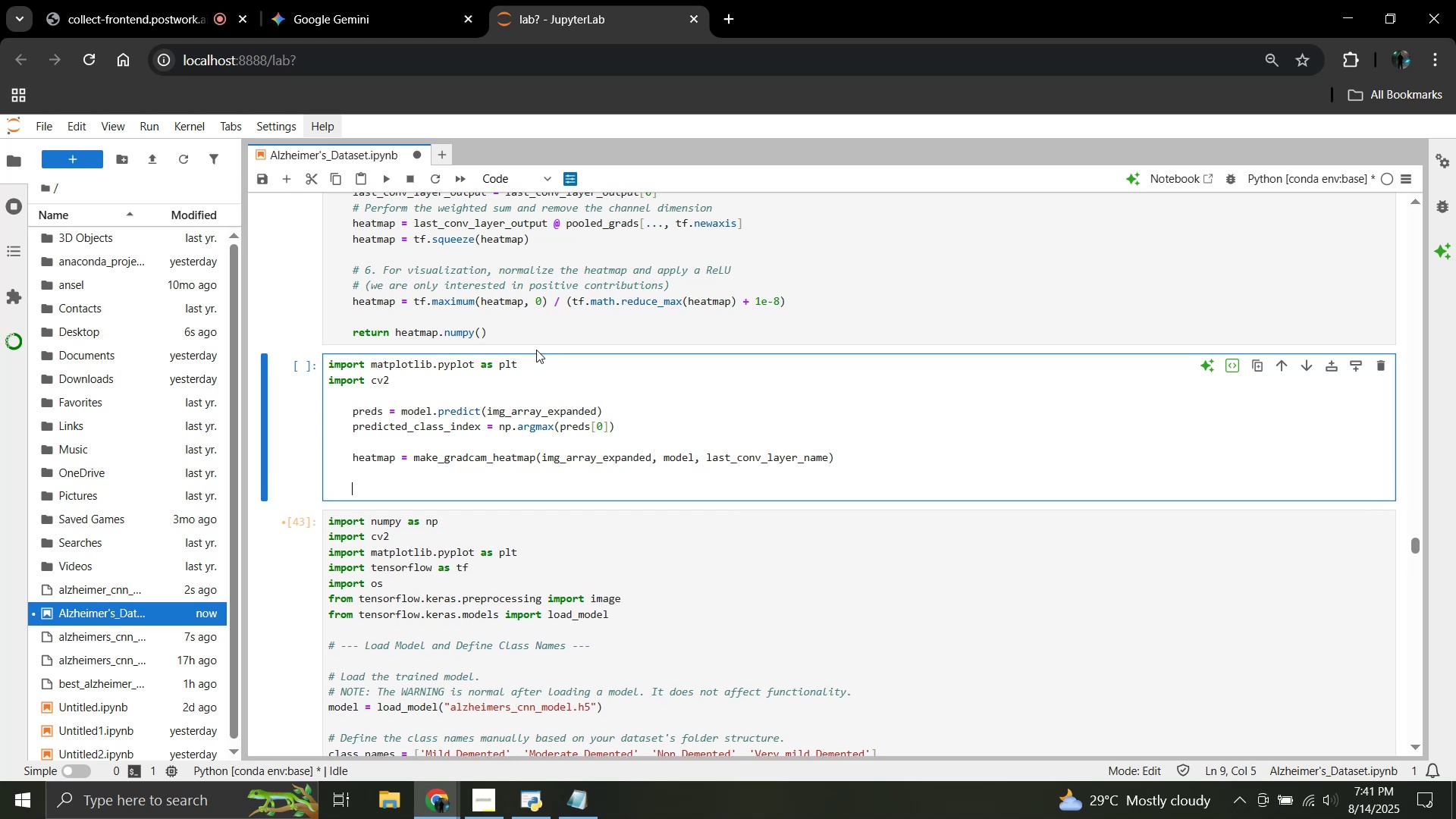 
type(original_img = cv2.imread(i)
key(Backspace)
type(IMG_PATH))
 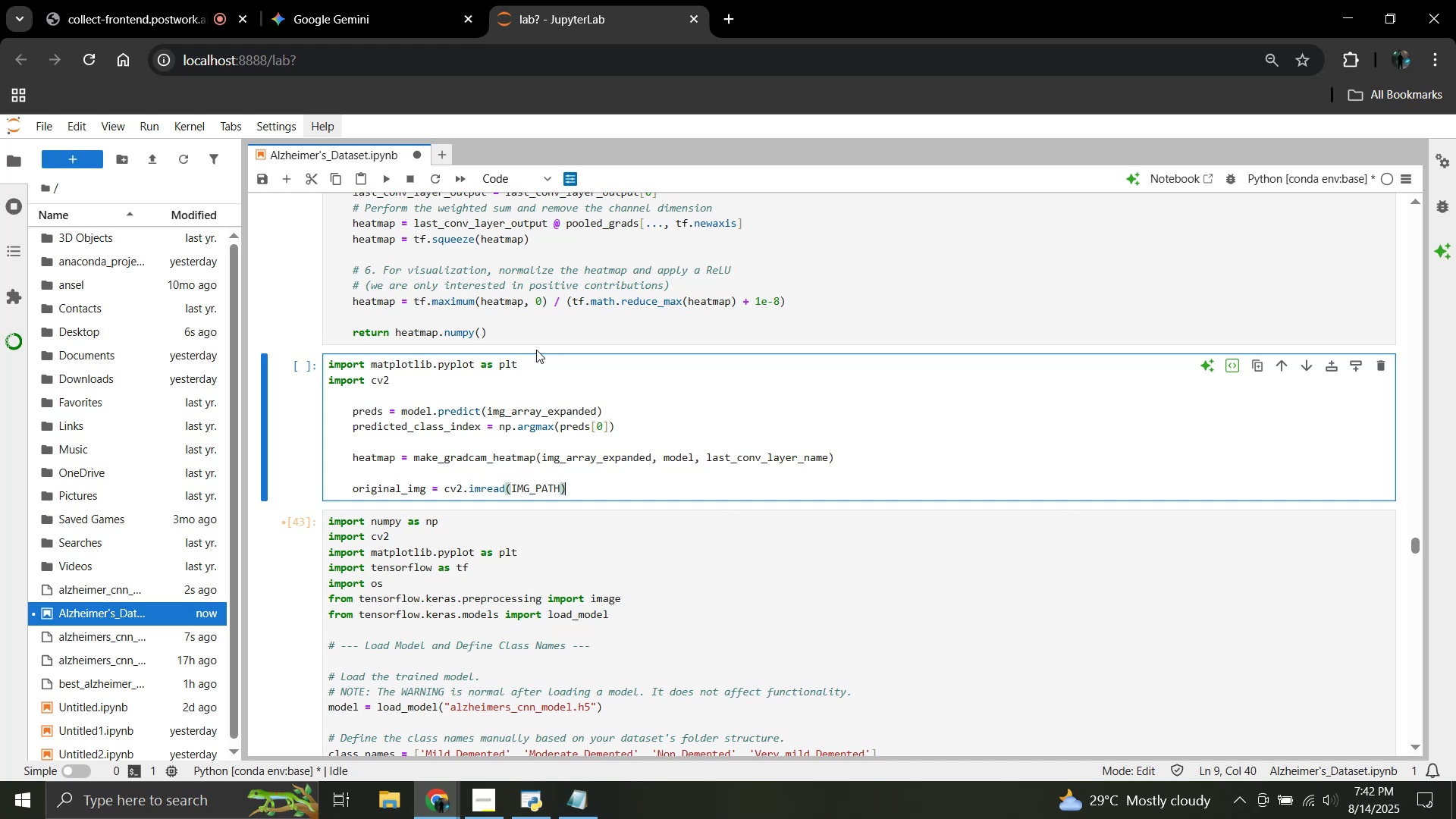 
key(Enter)
 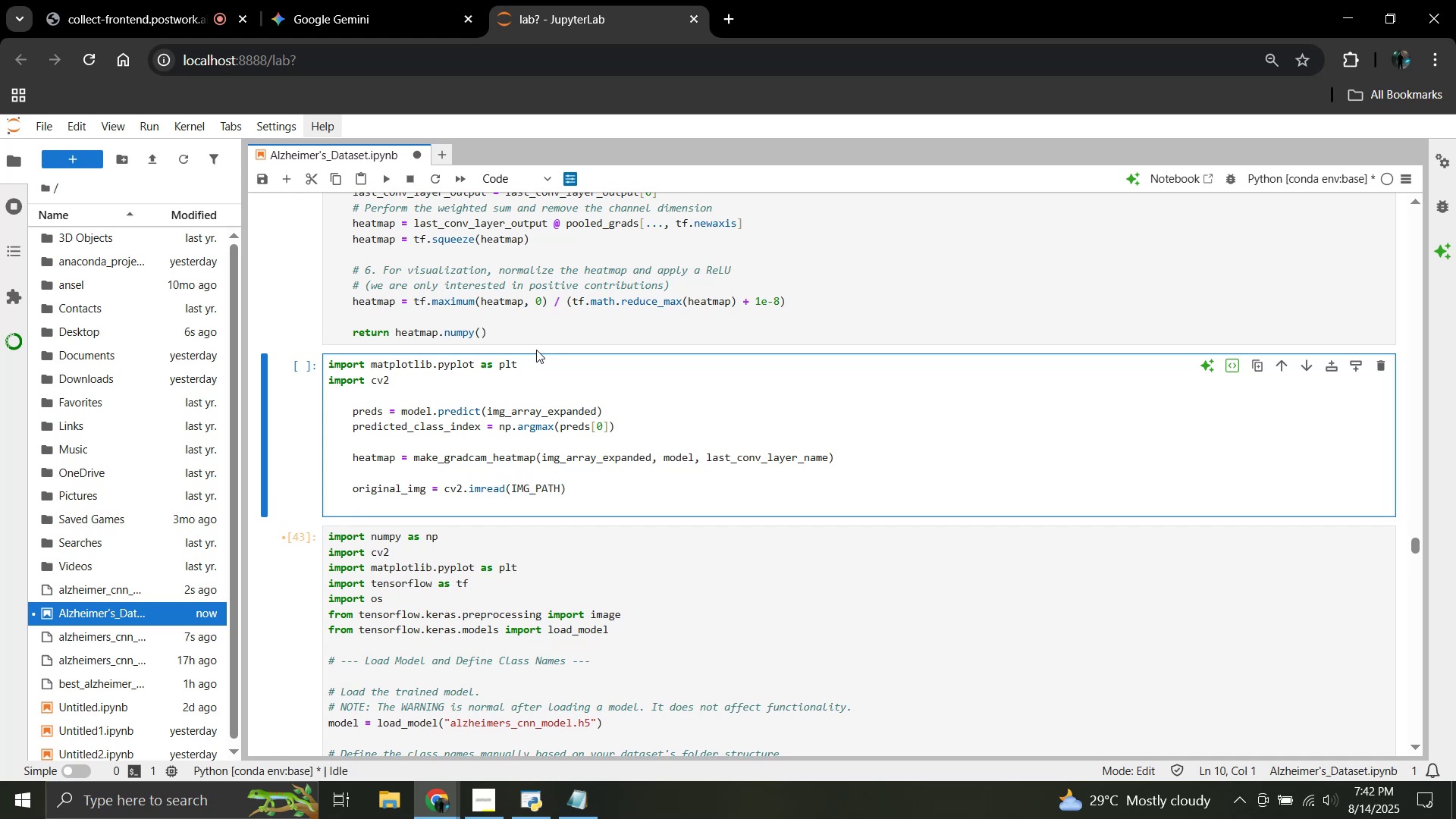 
key(Tab)
type(original )
key(Backspace)
type(_img = cv2.resize()
 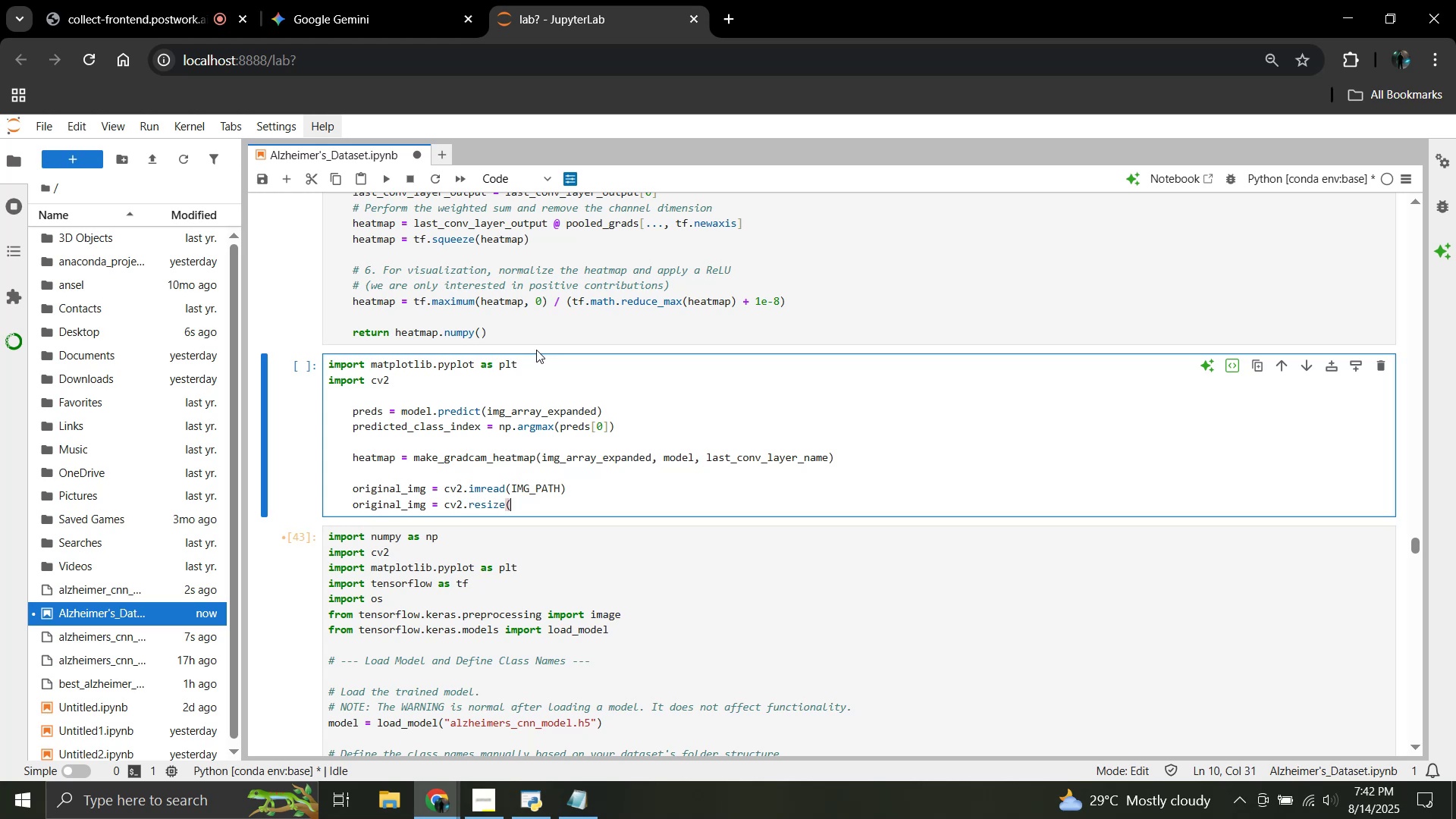 
hold_key(key=ShiftLeft, duration=0.33)
 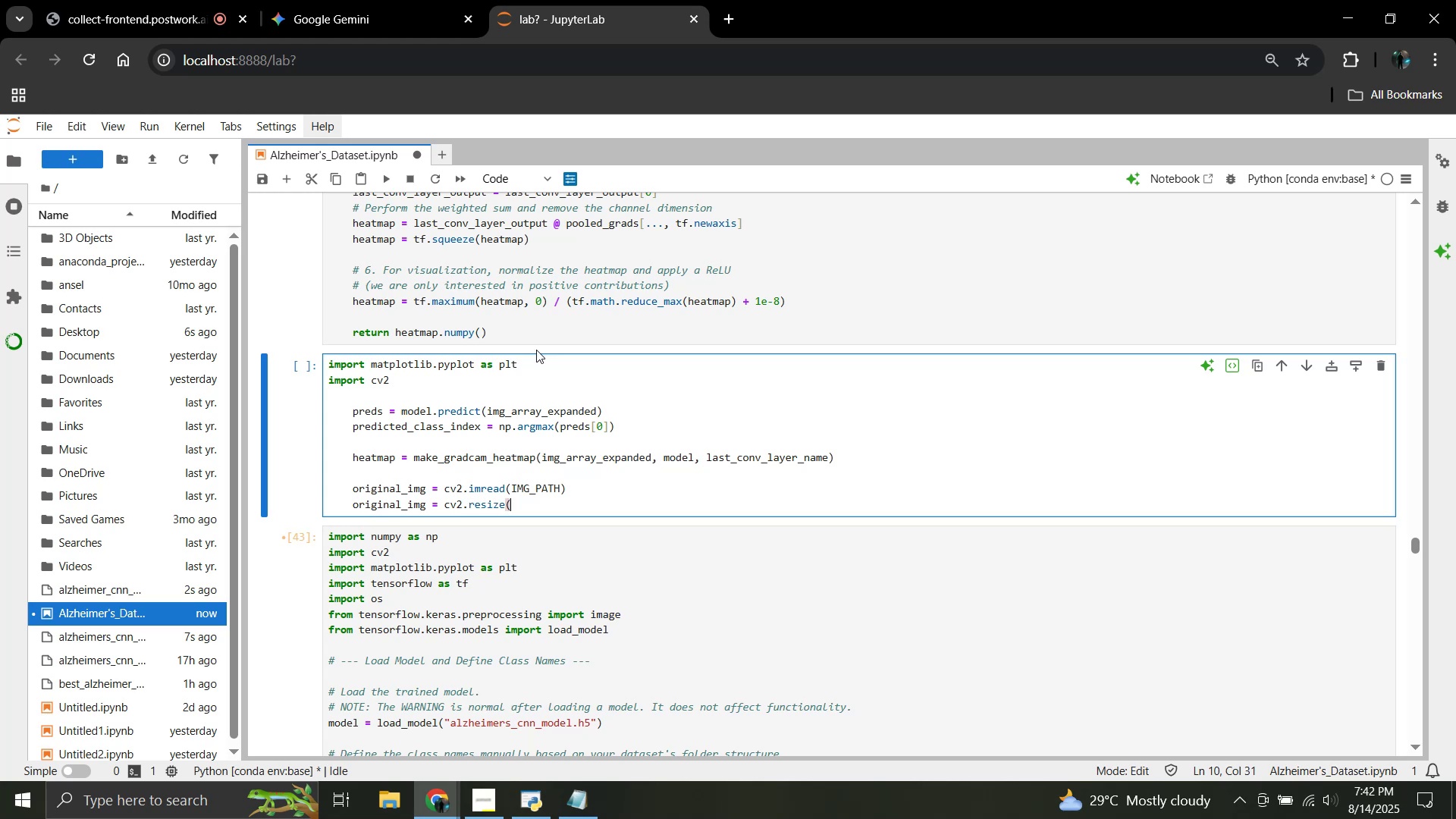 
type(orug)
key(Backspace)
key(Backspace)
type(iginal_img, IMG_SIZE))
 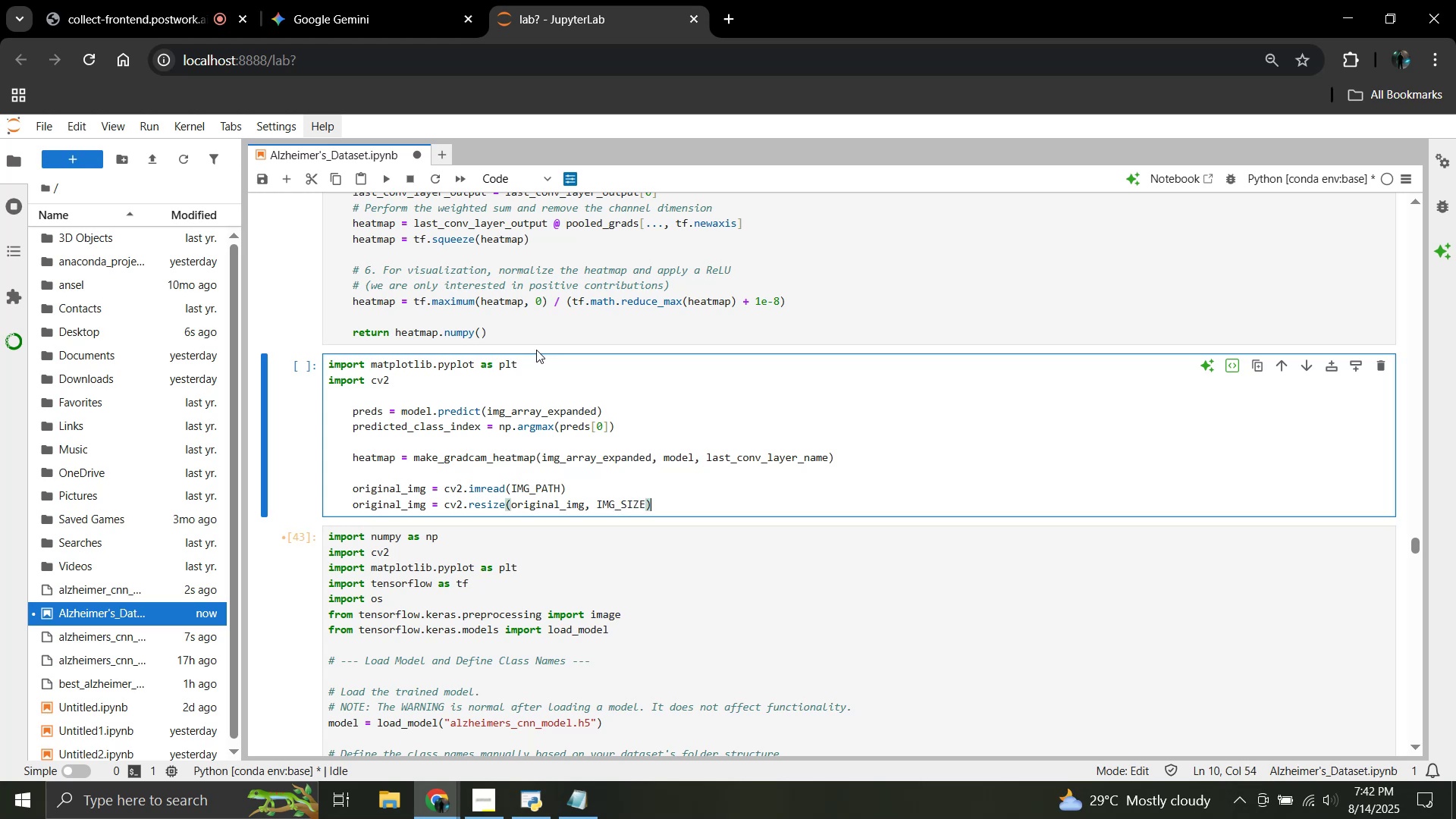 
key(Enter)
 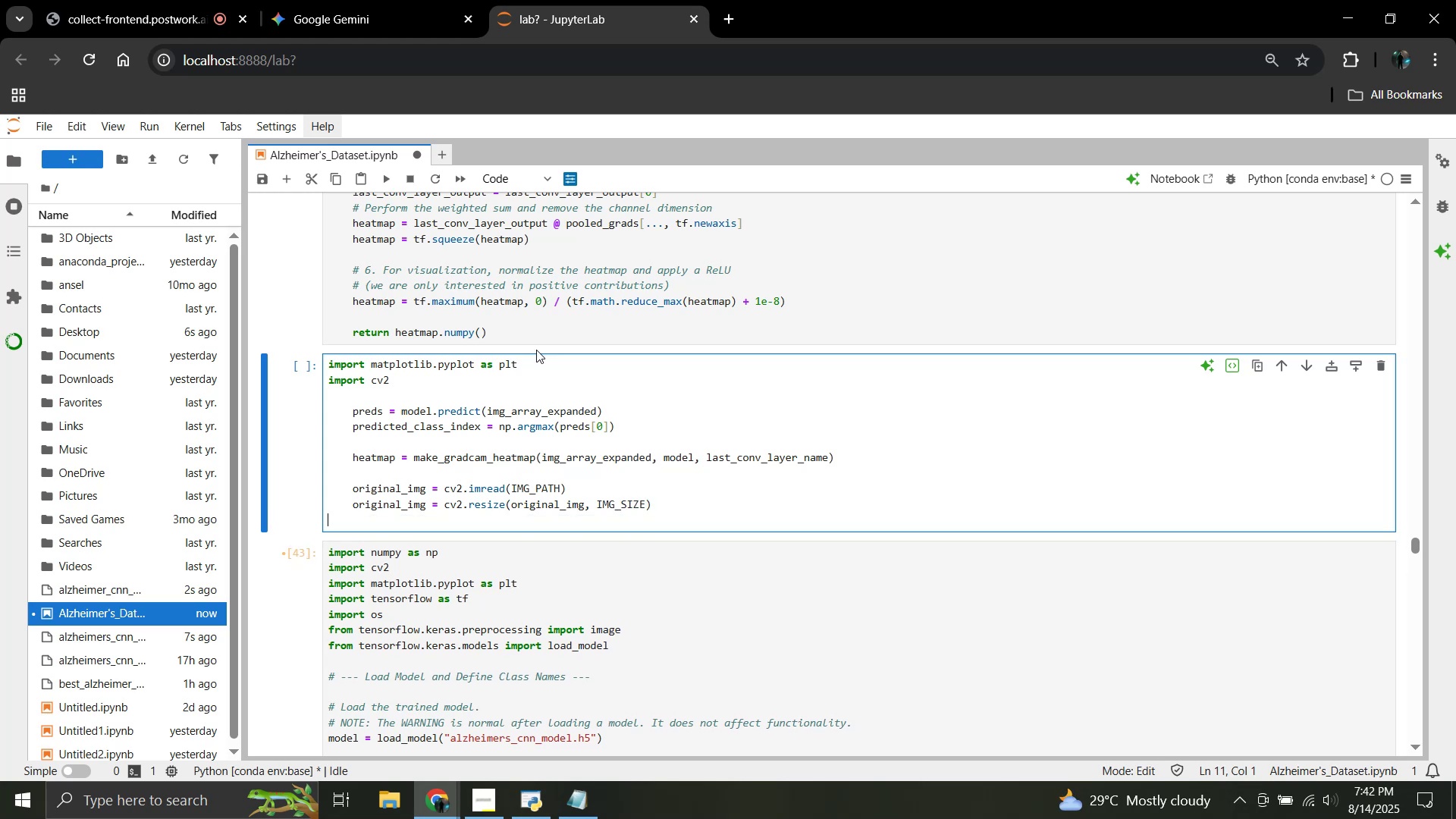 
key(Enter)
 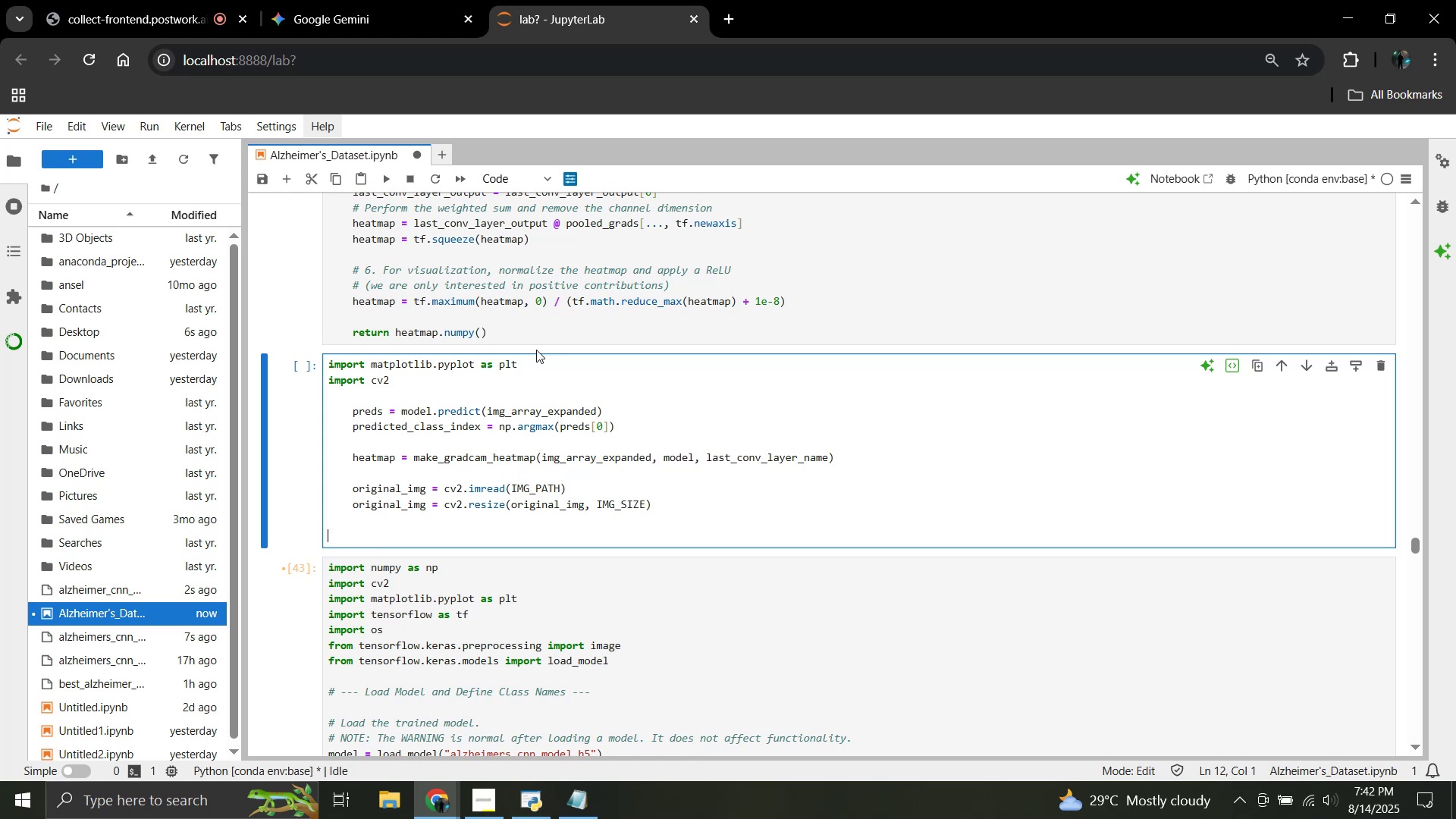 
wait(5.09)
 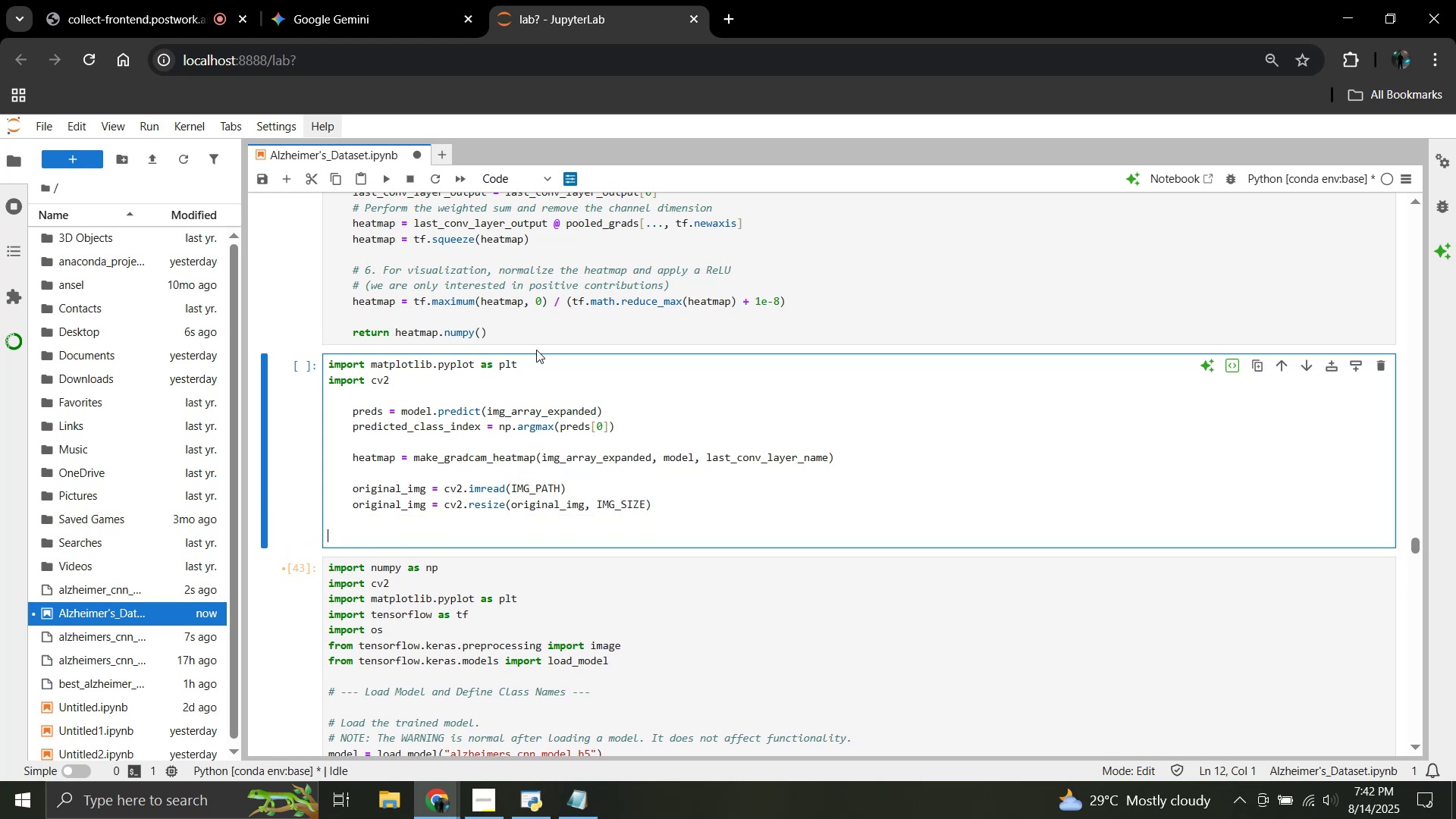 
type(hea)
key(Backspace)
key(Backspace)
key(Backspace)
key(Tab)
type(heatmap = )
 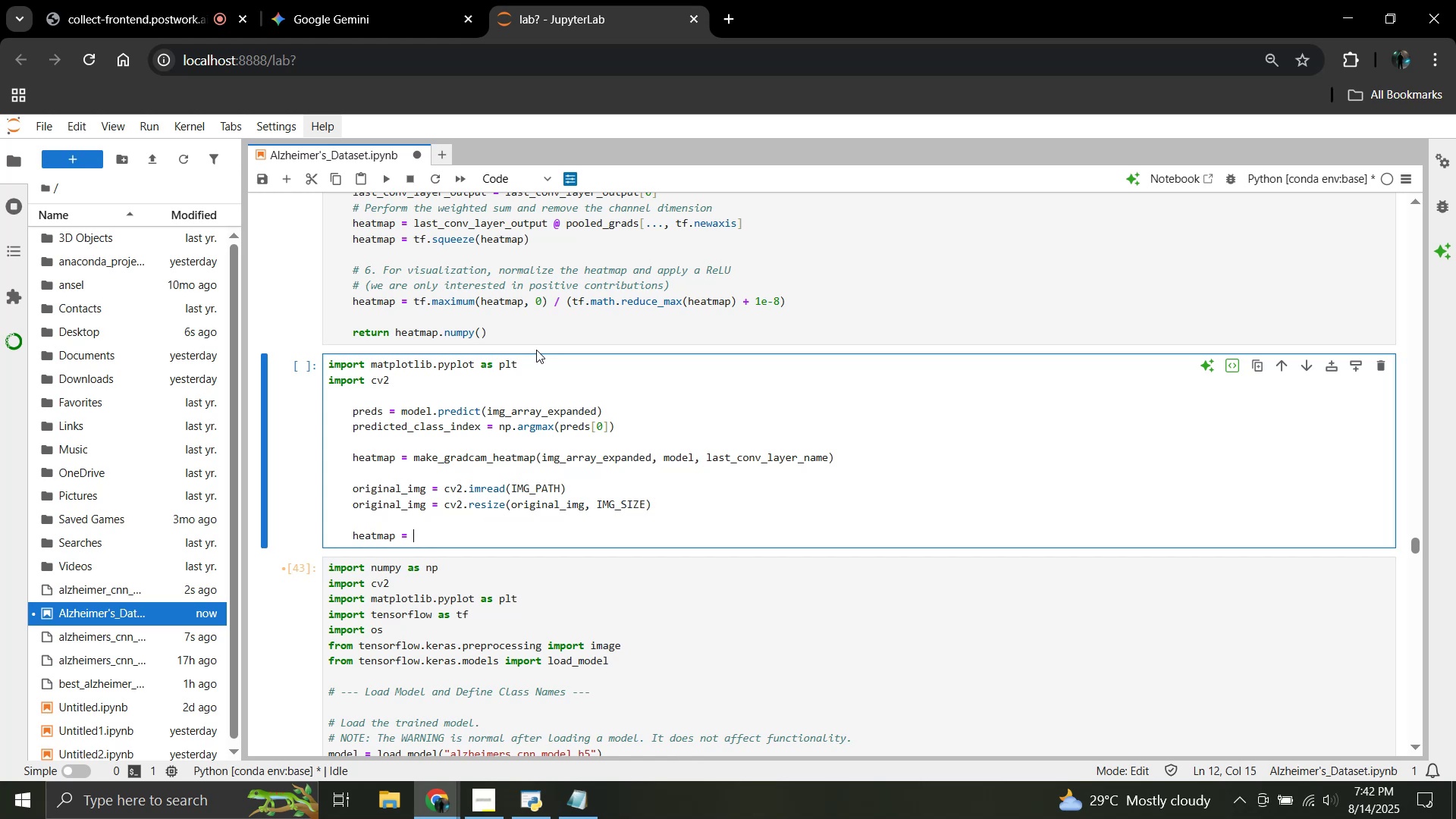 
wait(5.04)
 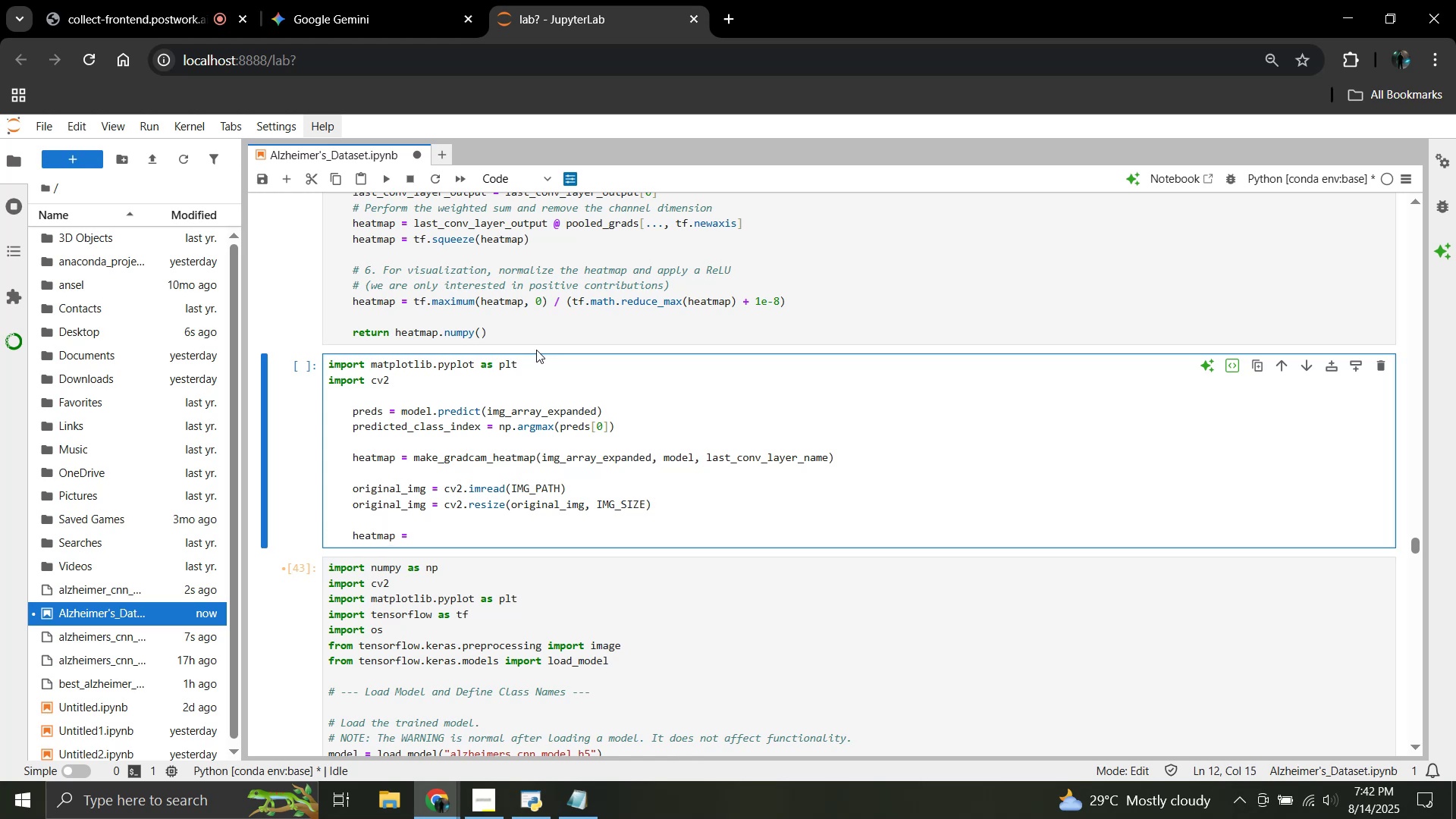 
type(cv2.e)
key(Backspace)
type(resize(heatmap,()
 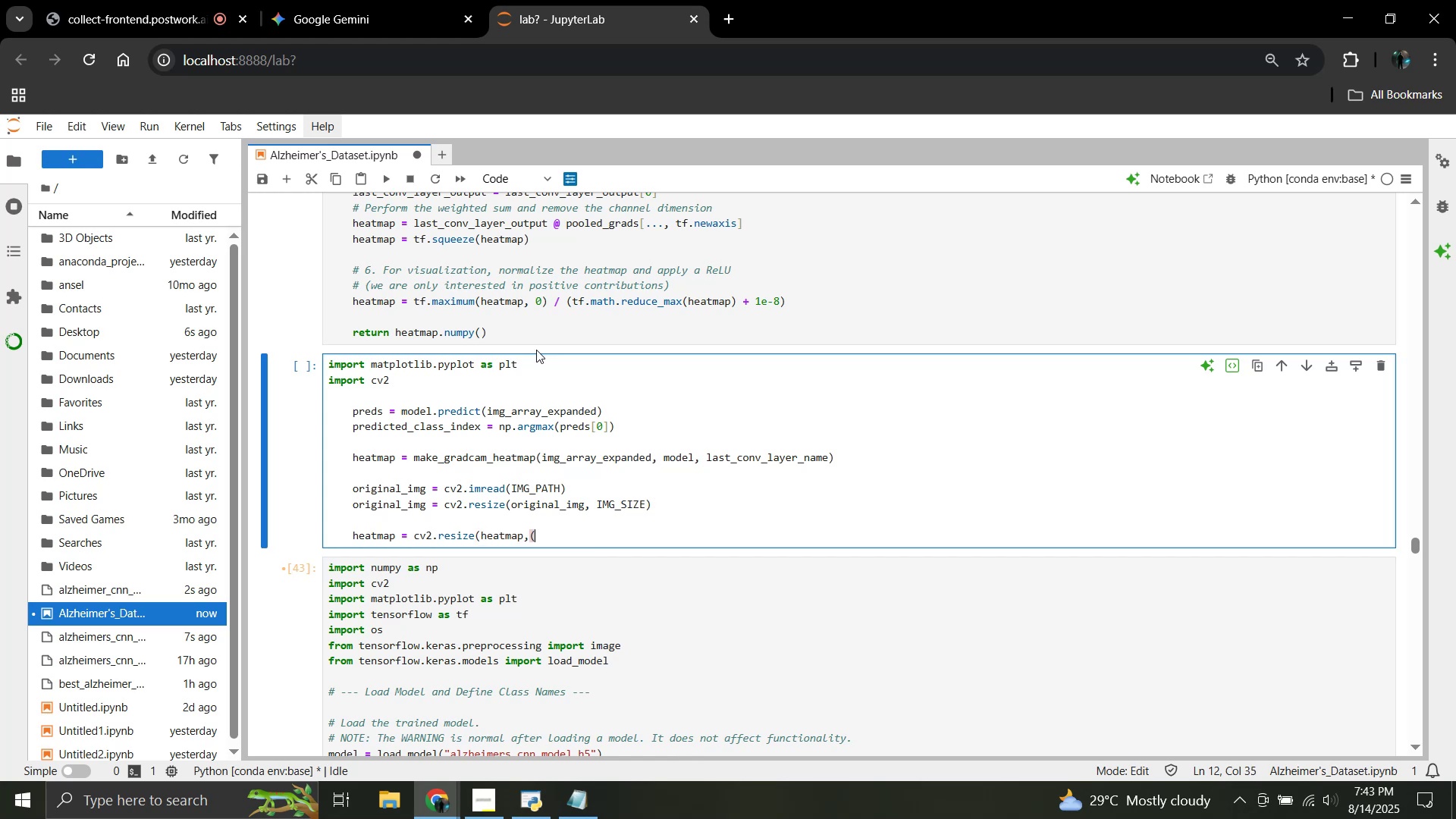 
type(original_img.shape[1],)
 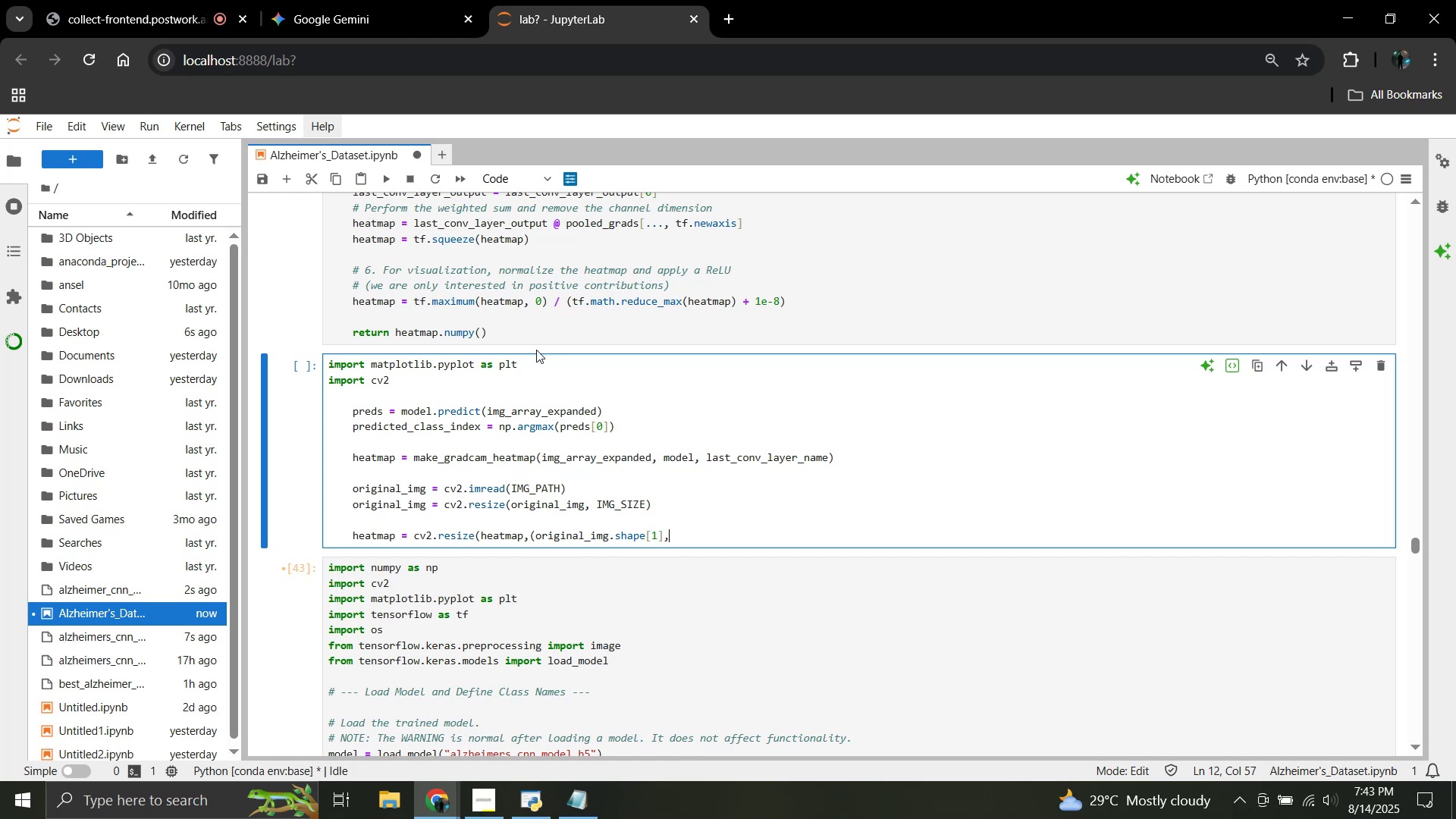 
type( original)
 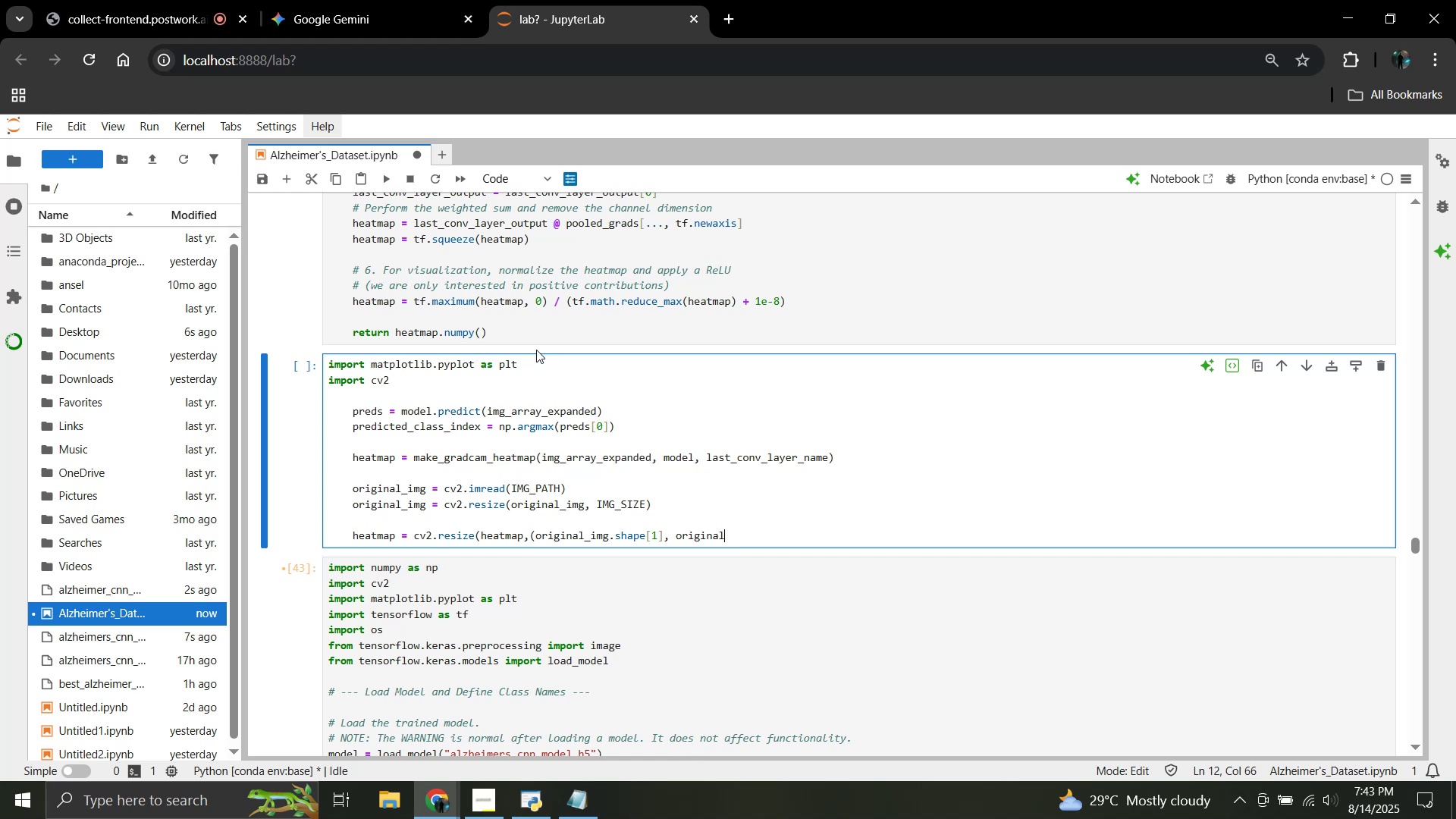 
type(_img.)
 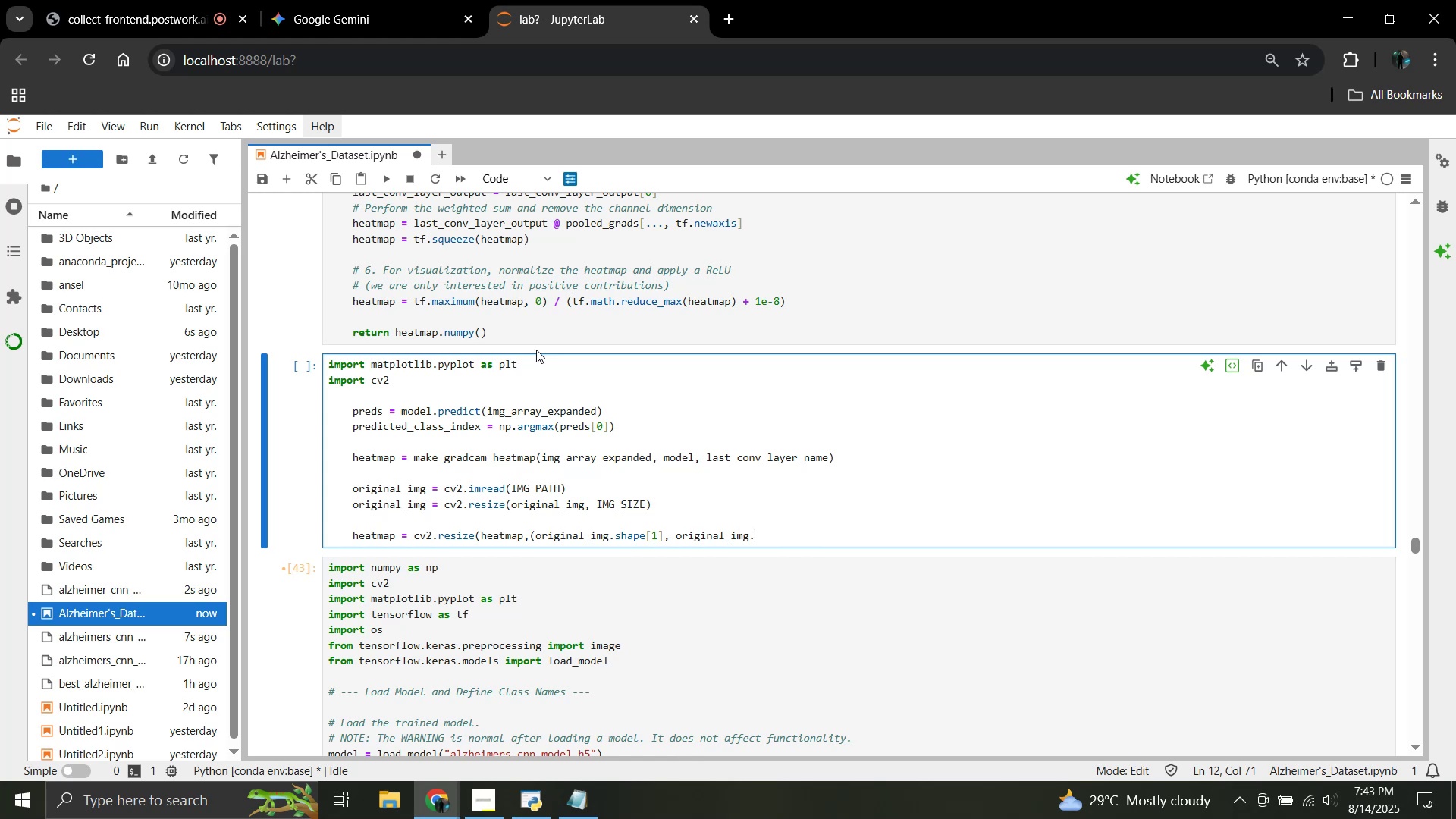 
wait(6.76)
 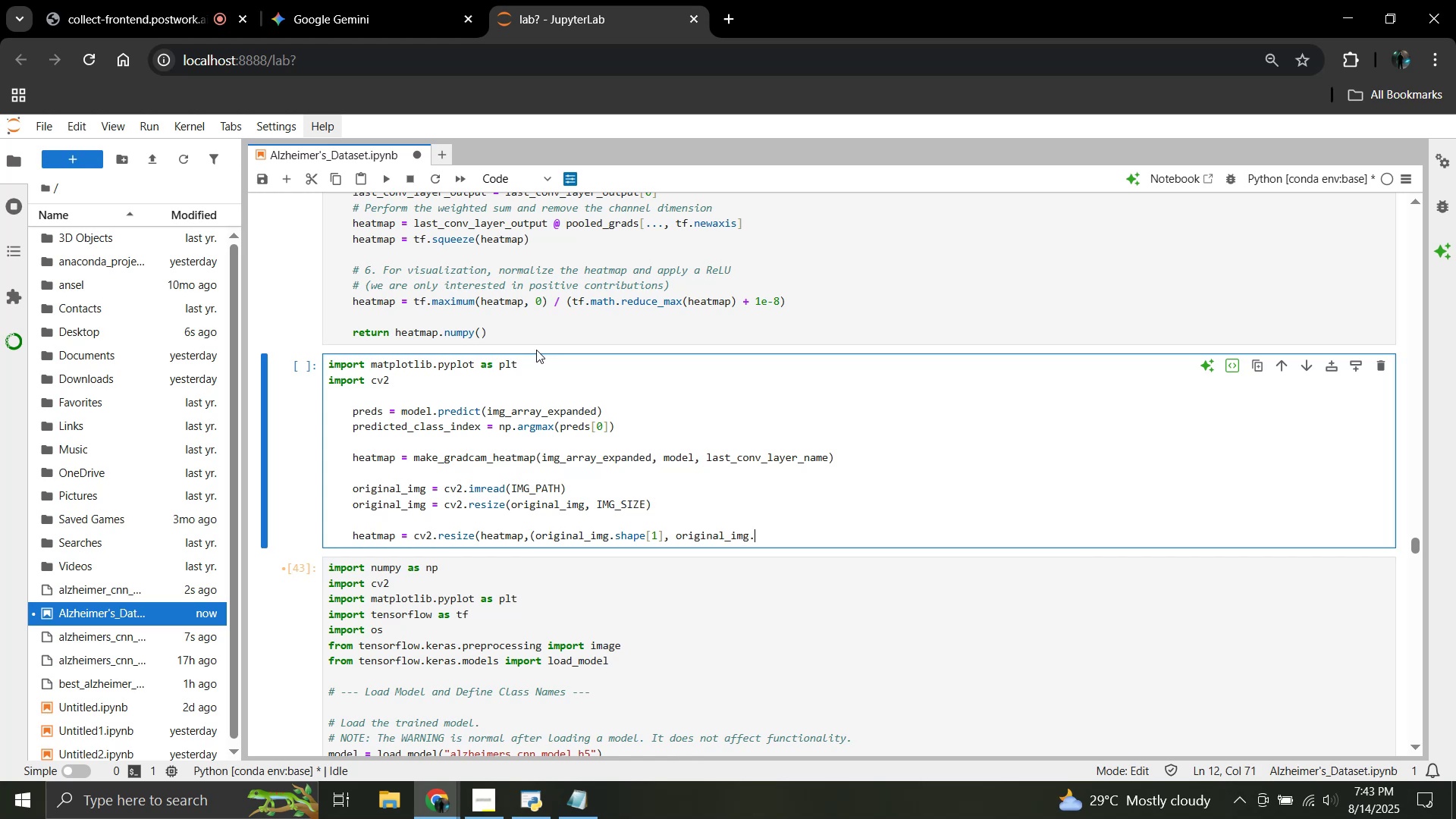 
type(shape[0])))
 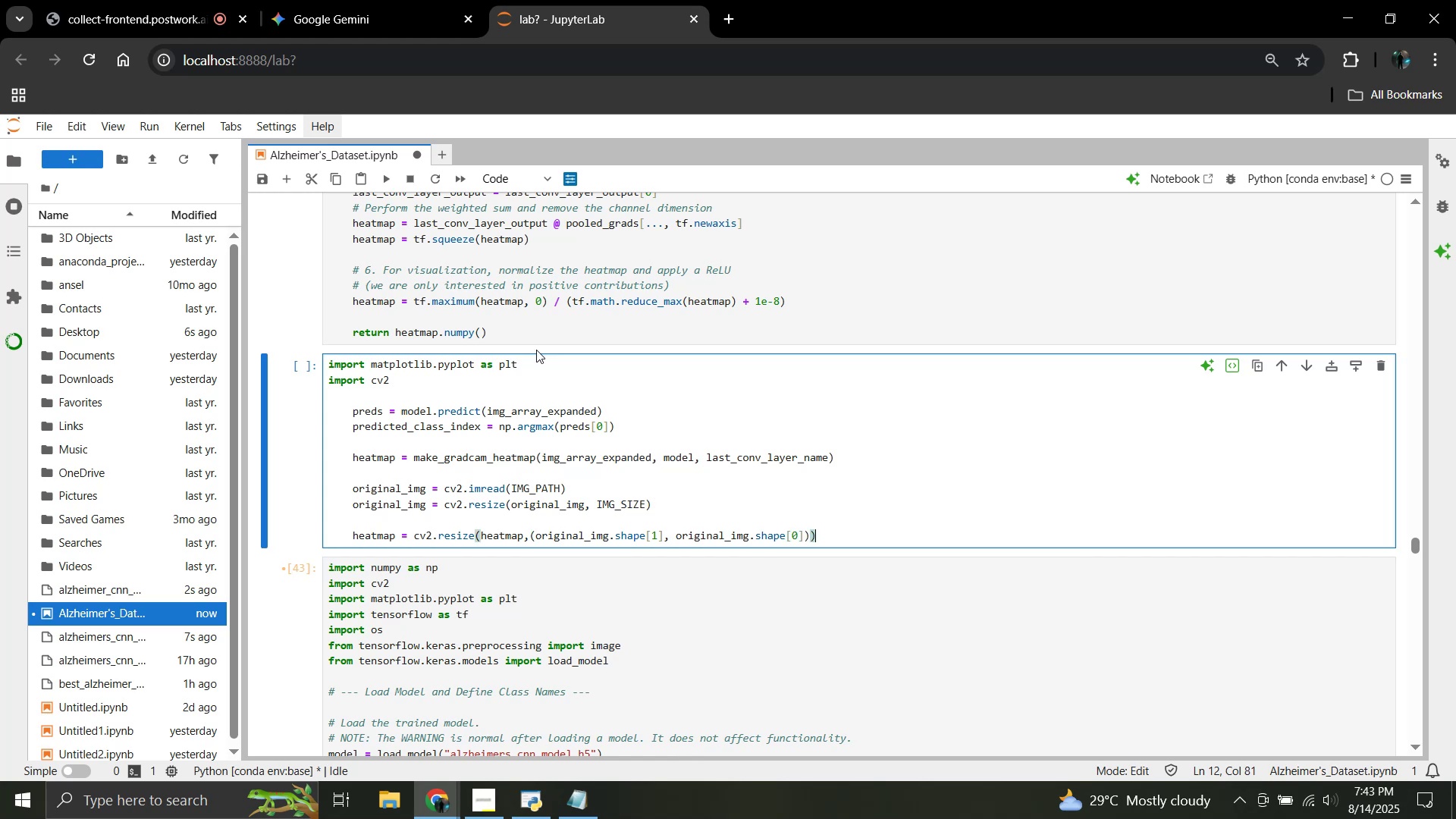 
key(Enter)
 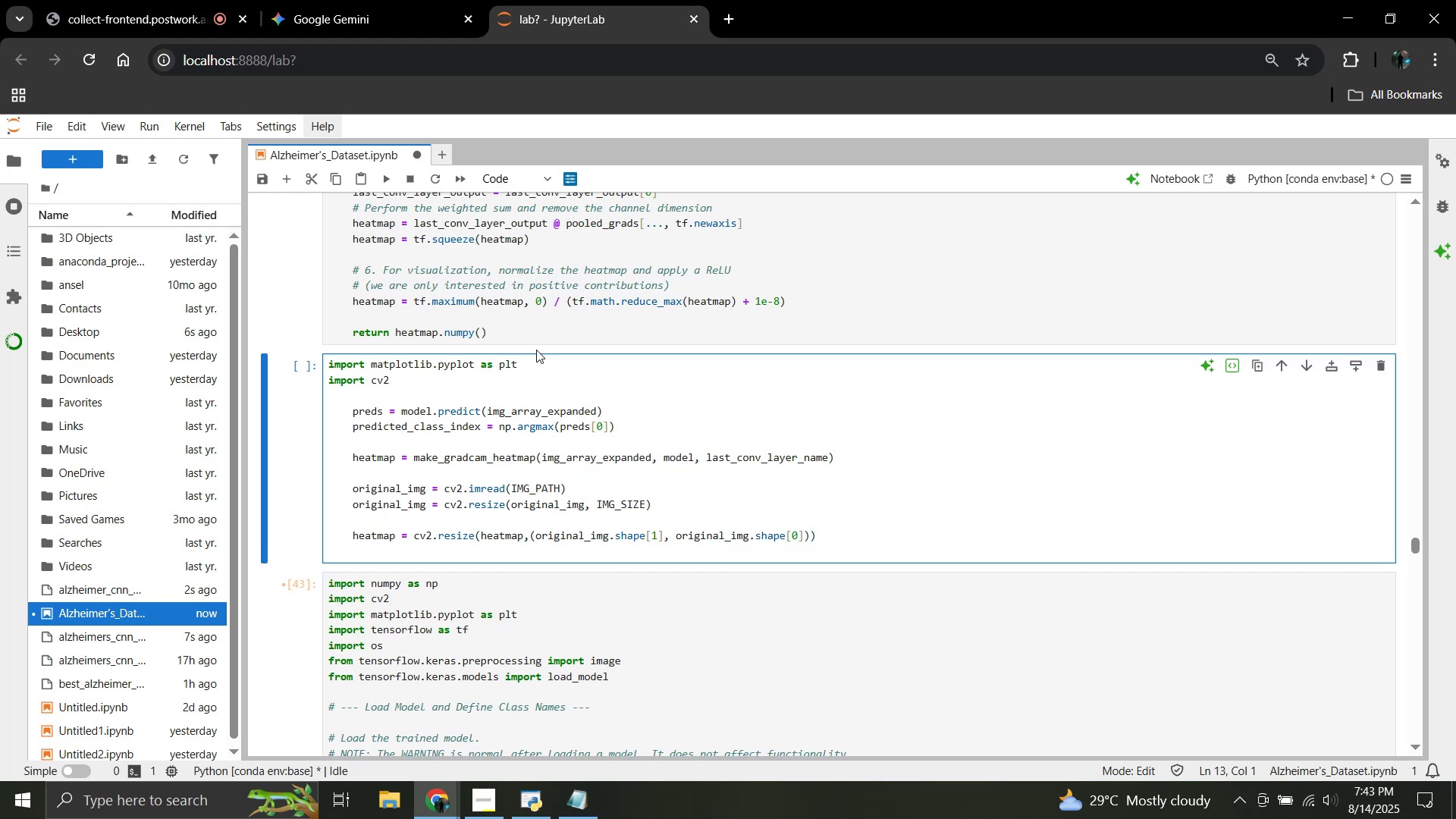 
key(Tab)
type(heatmap = np.uint)
 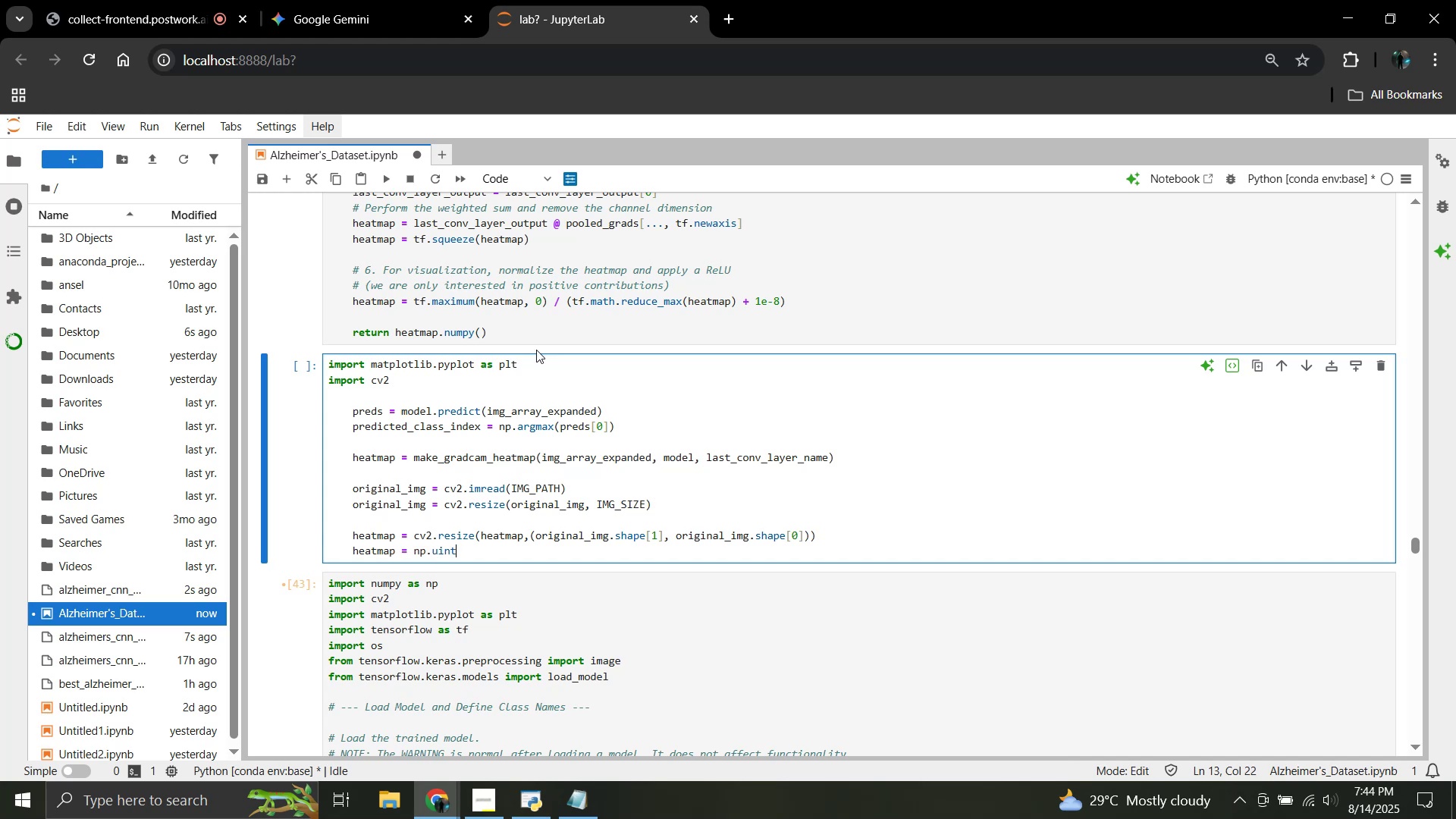 
type(9)
key(Backspace)
type(8(255 * heatmap))
 